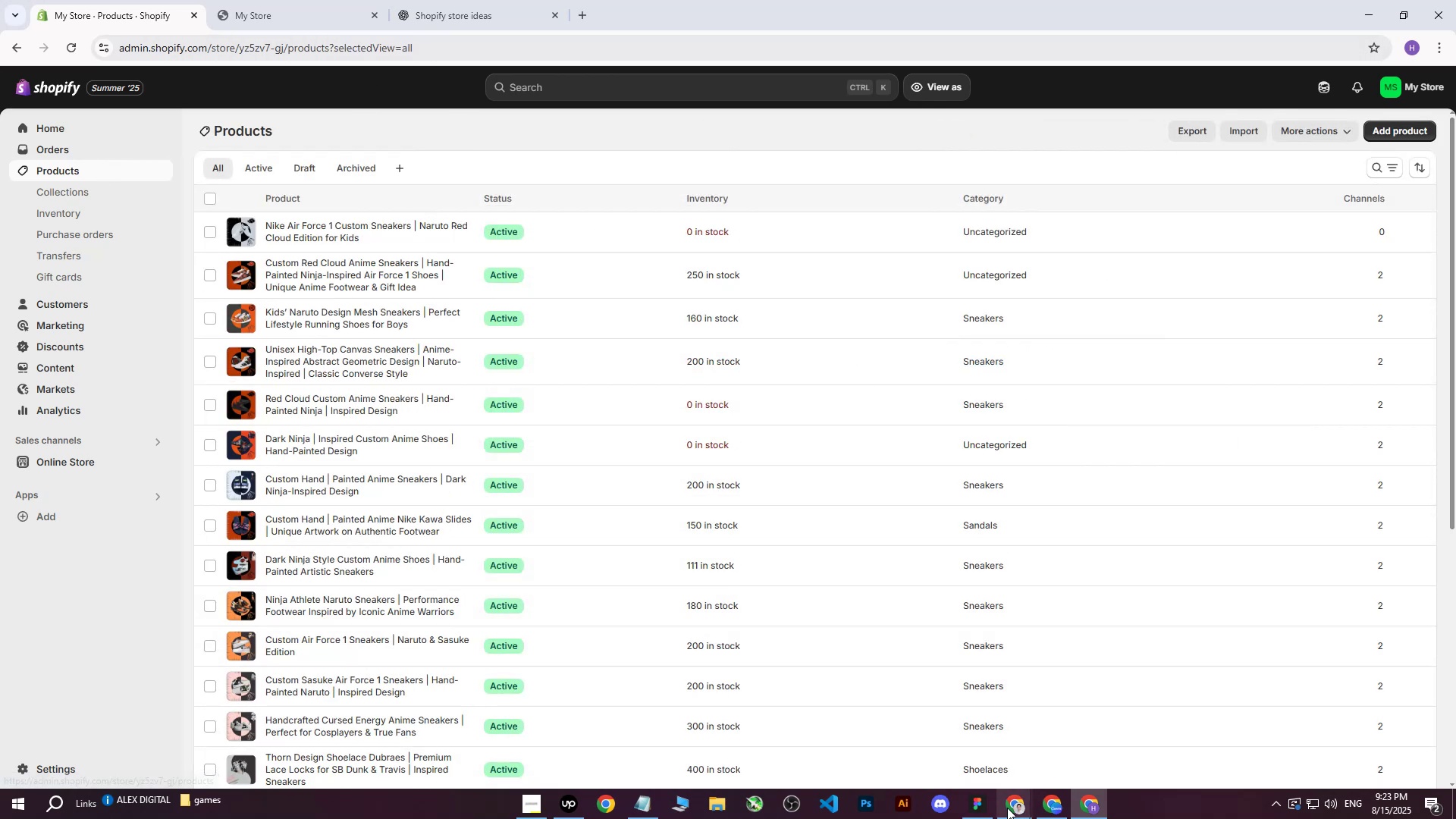 
double_click([949, 750])
 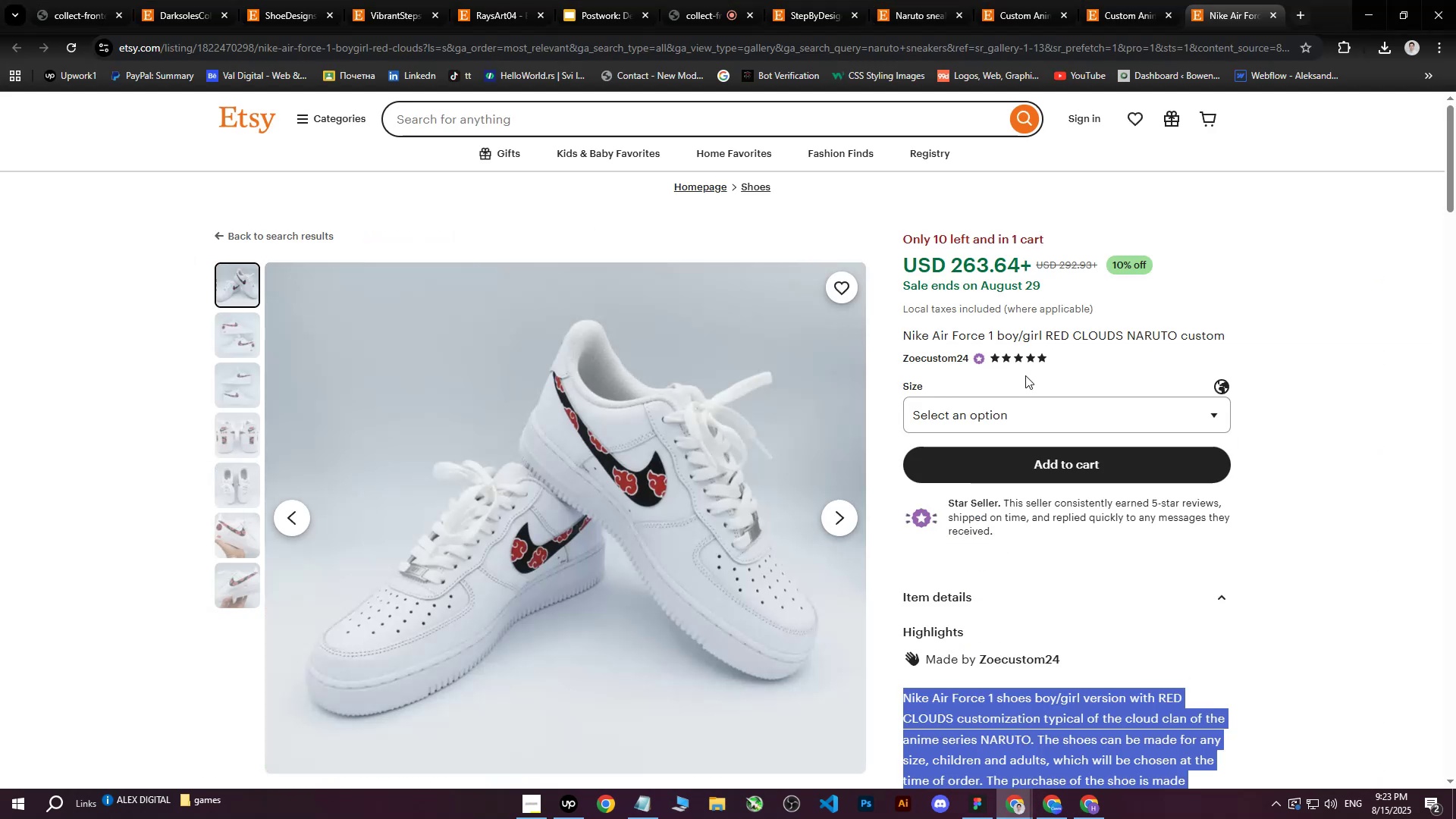 
scroll: coordinate [1052, 356], scroll_direction: up, amount: 1.0
 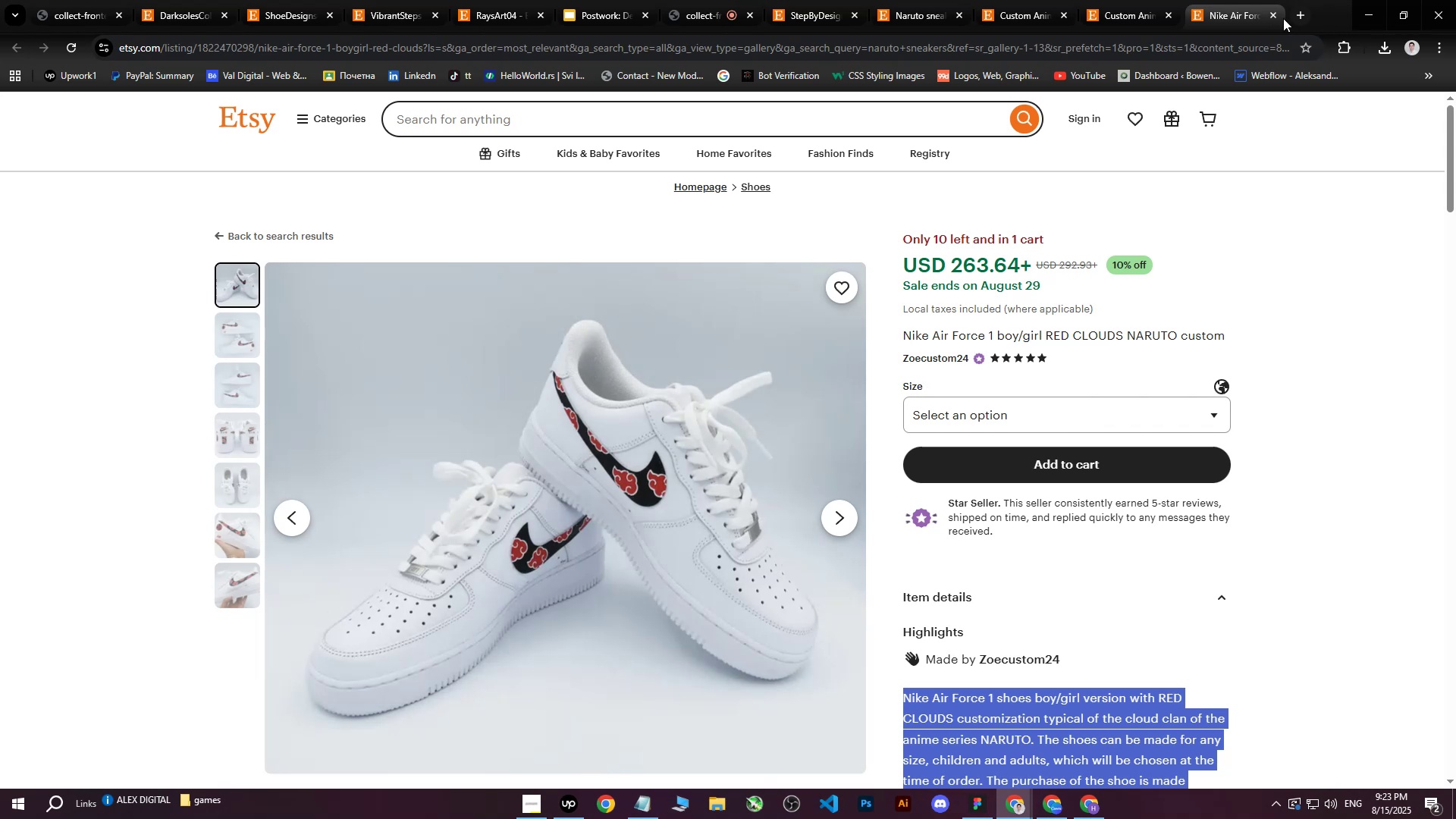 
left_click([1276, 17])
 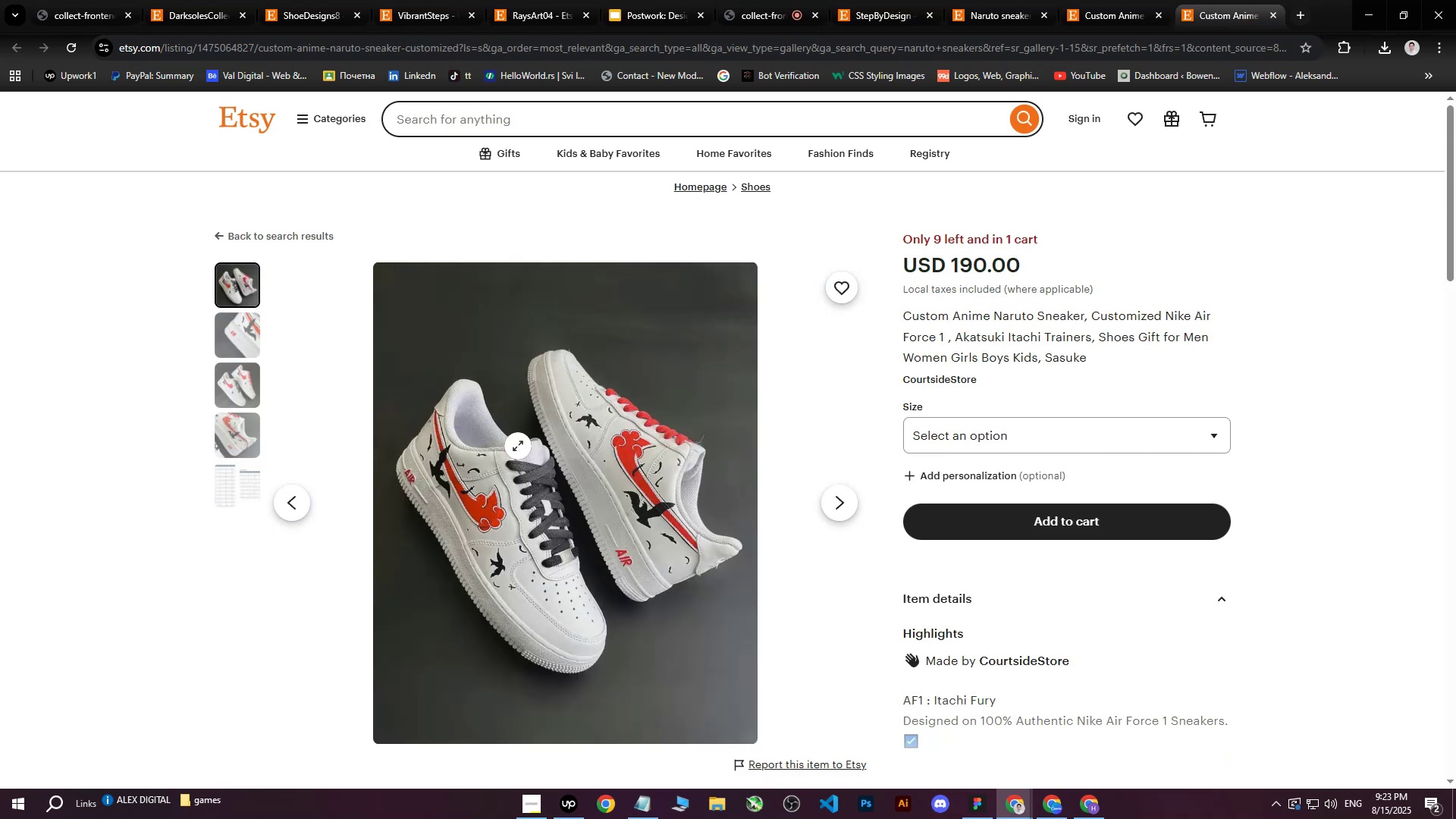 
right_click([516, 447])
 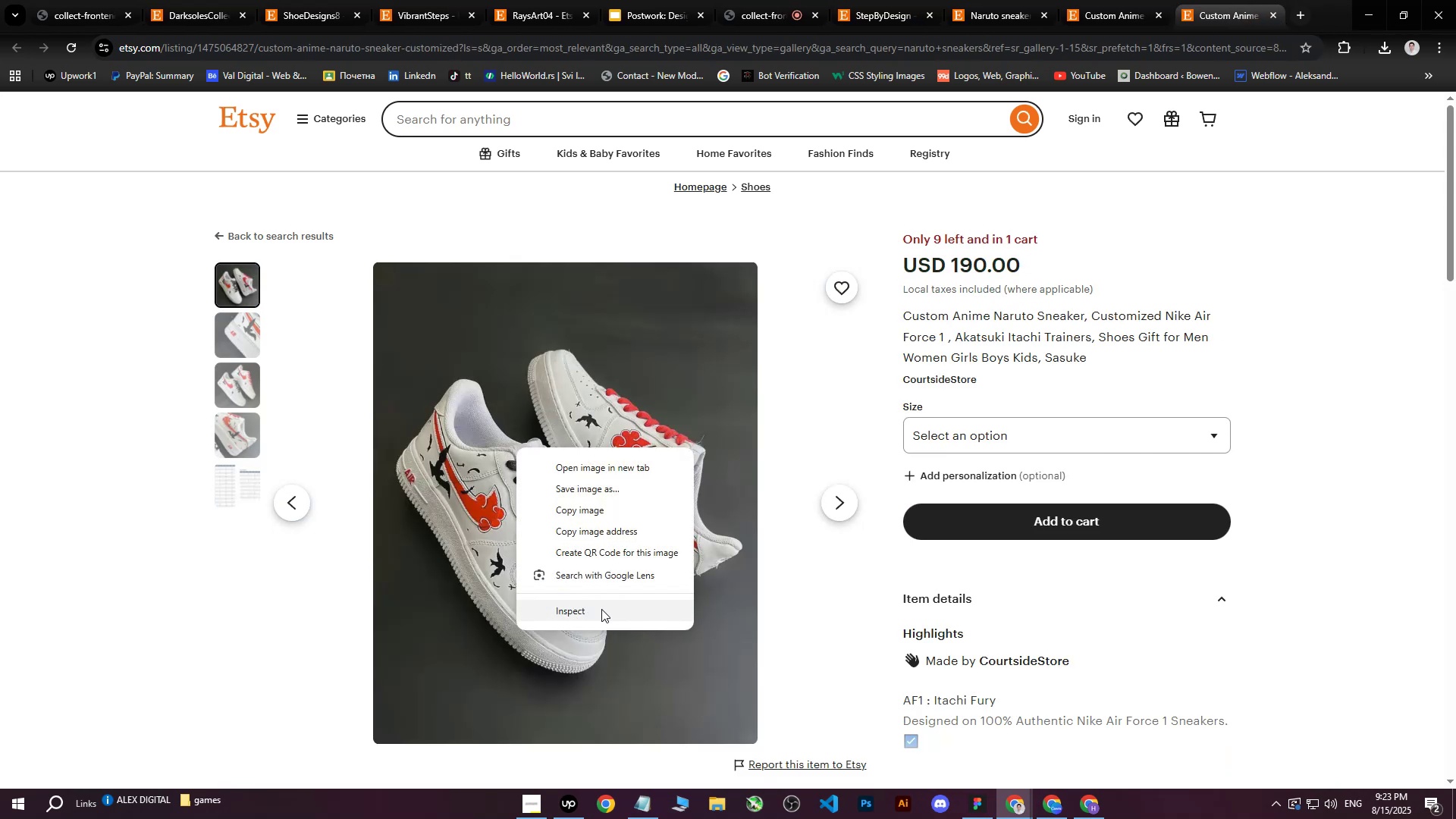 
left_click([601, 609])
 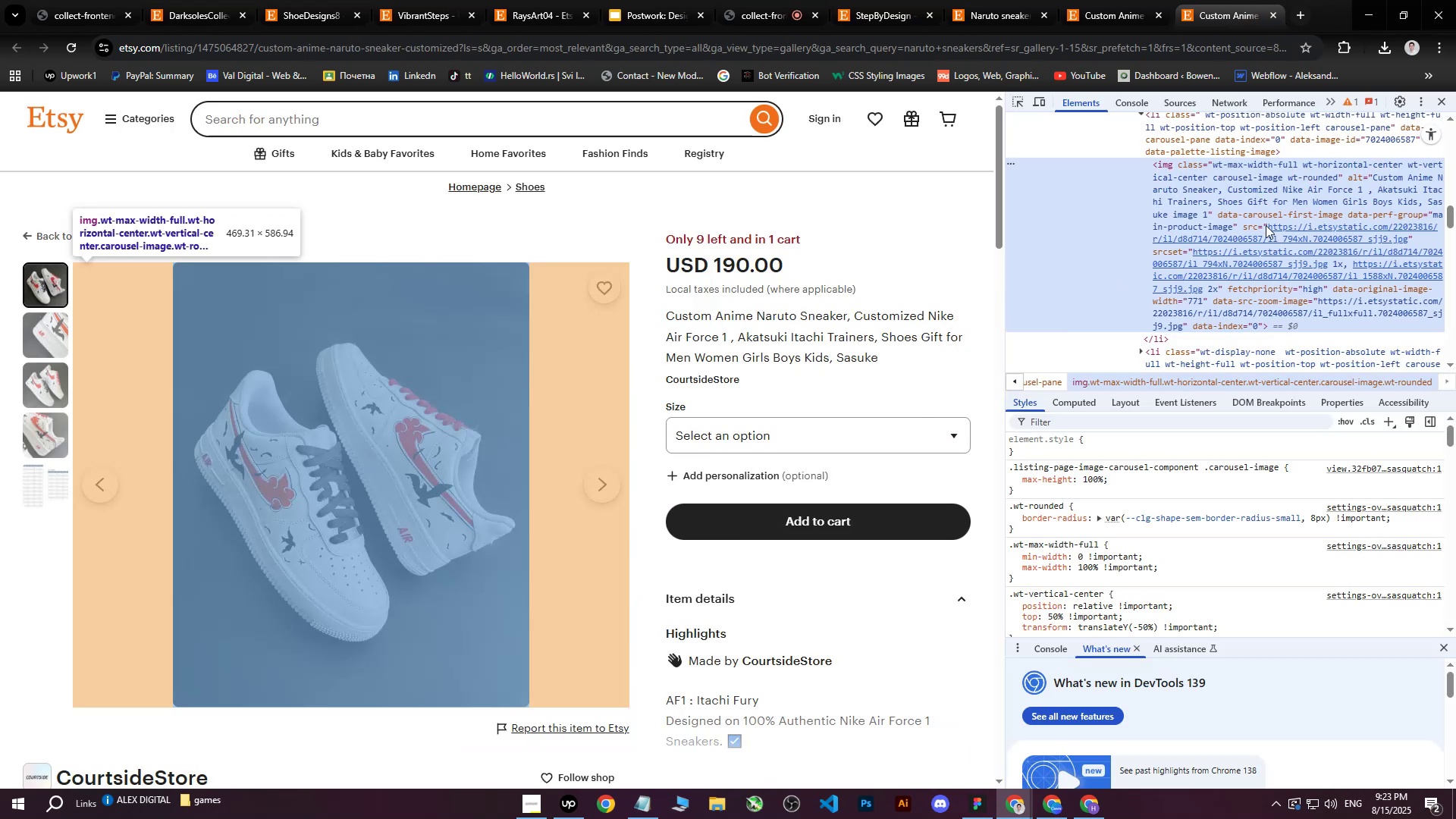 
left_click([1257, 265])
 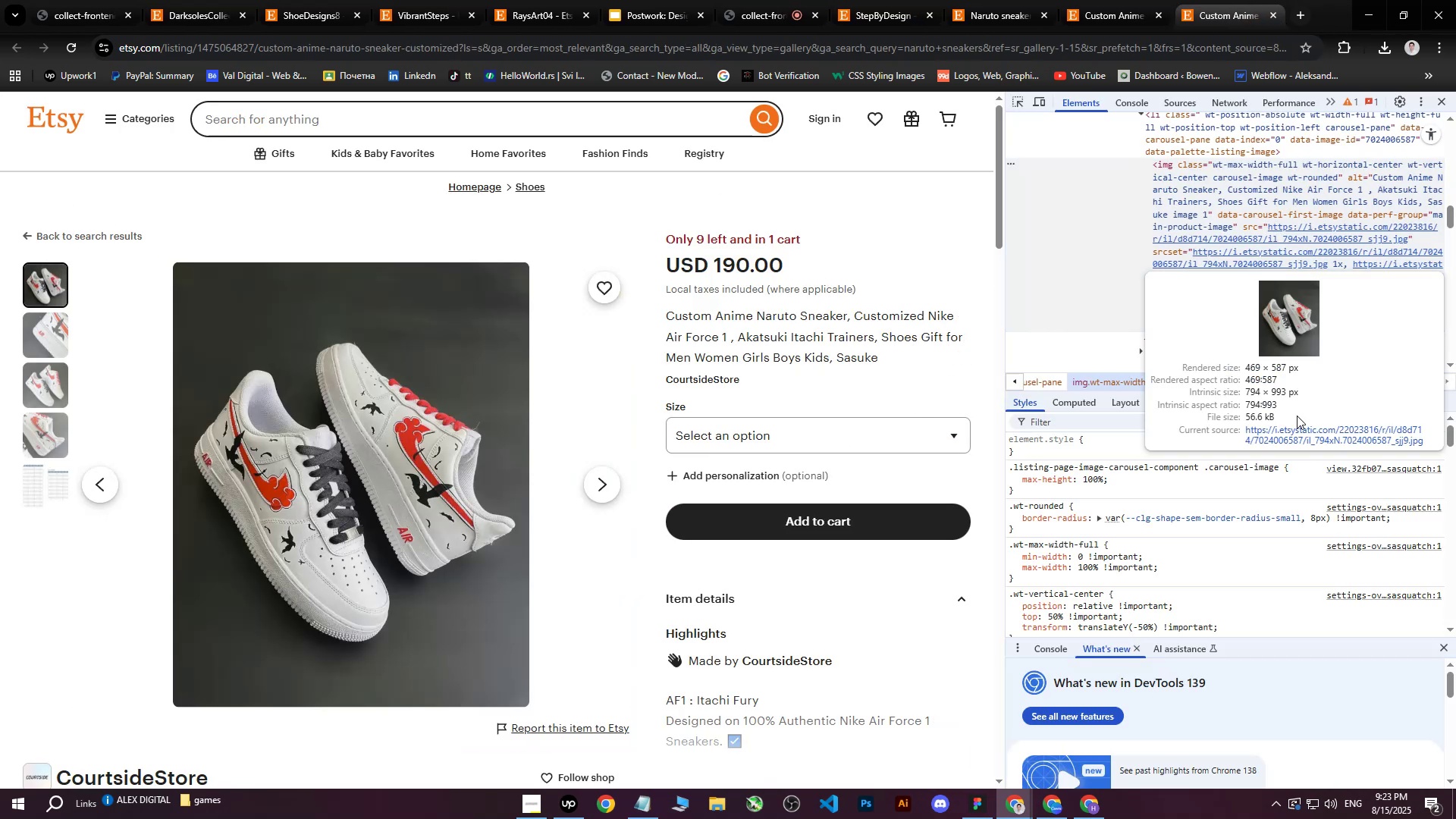 
left_click([1294, 434])
 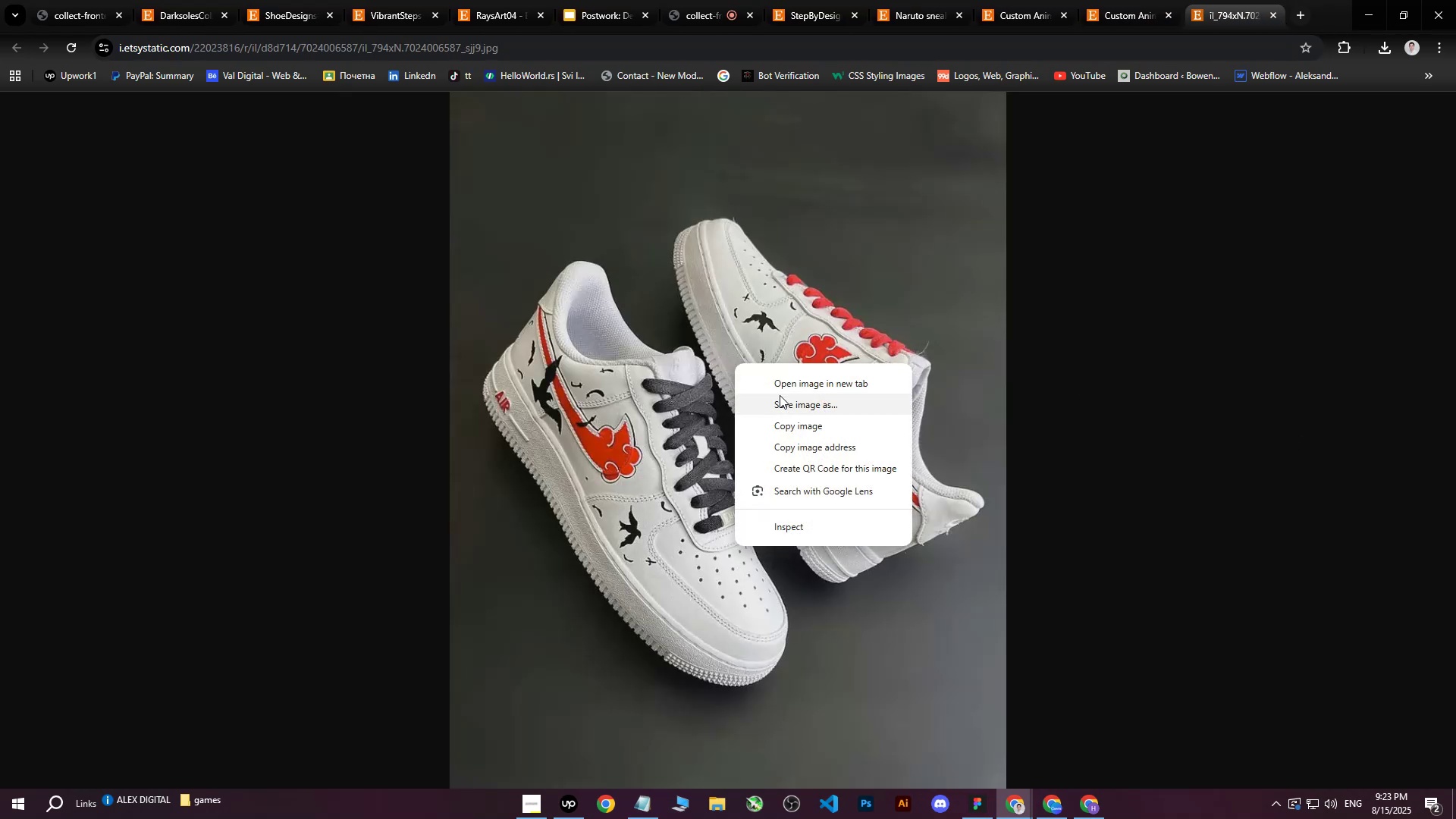 
left_click([783, 408])
 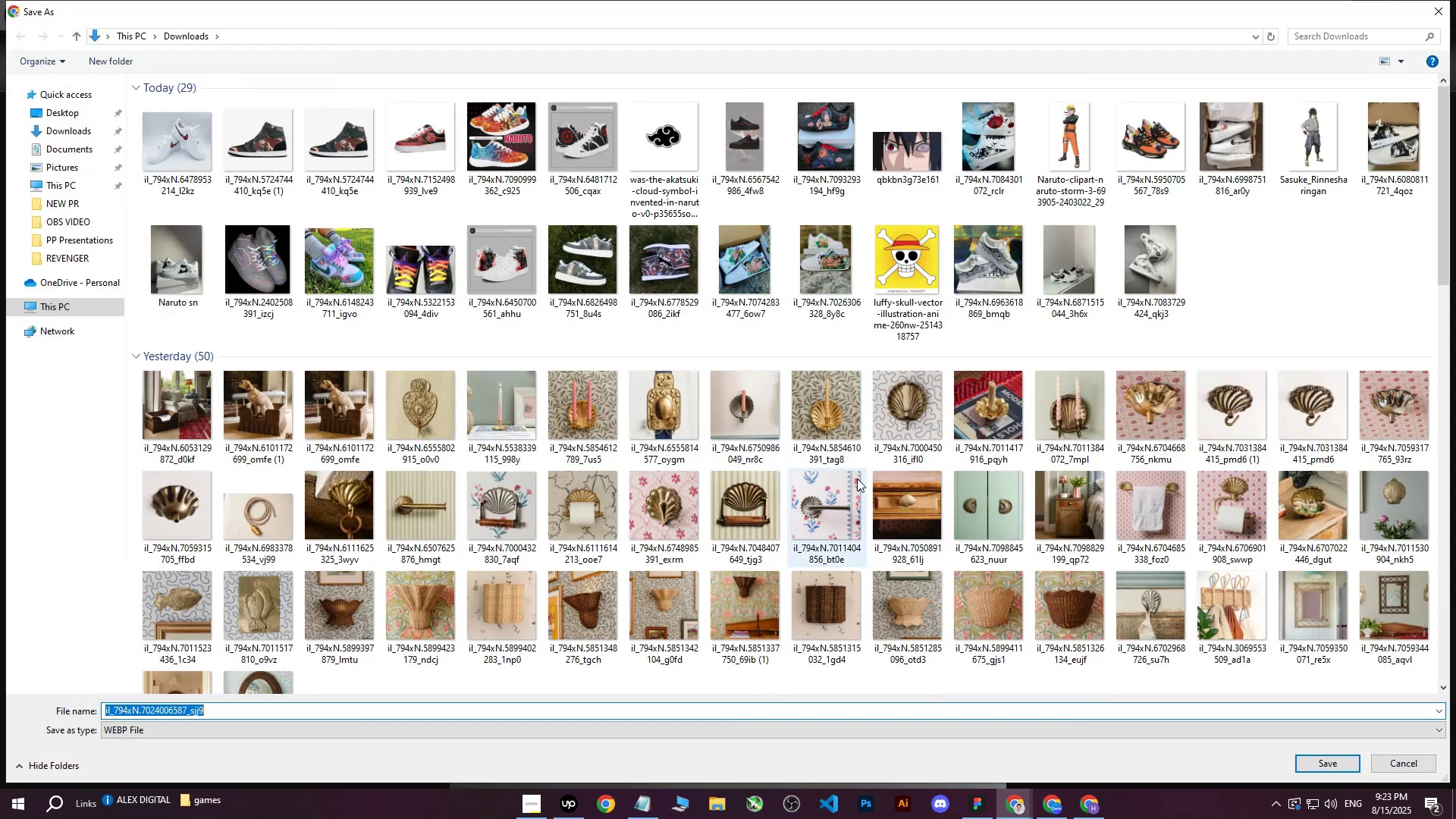 
left_click([1322, 767])
 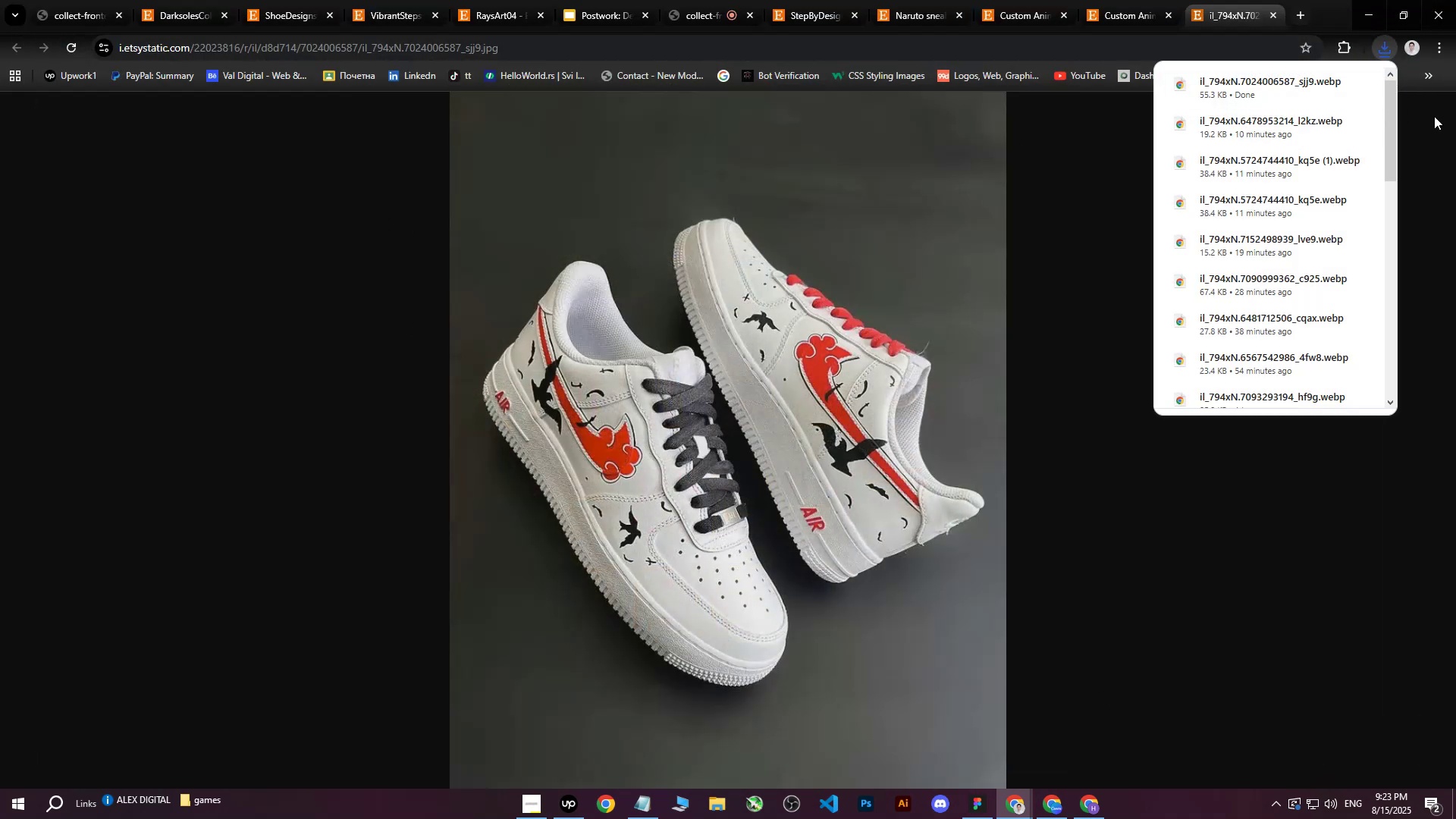 
left_click([891, 292])
 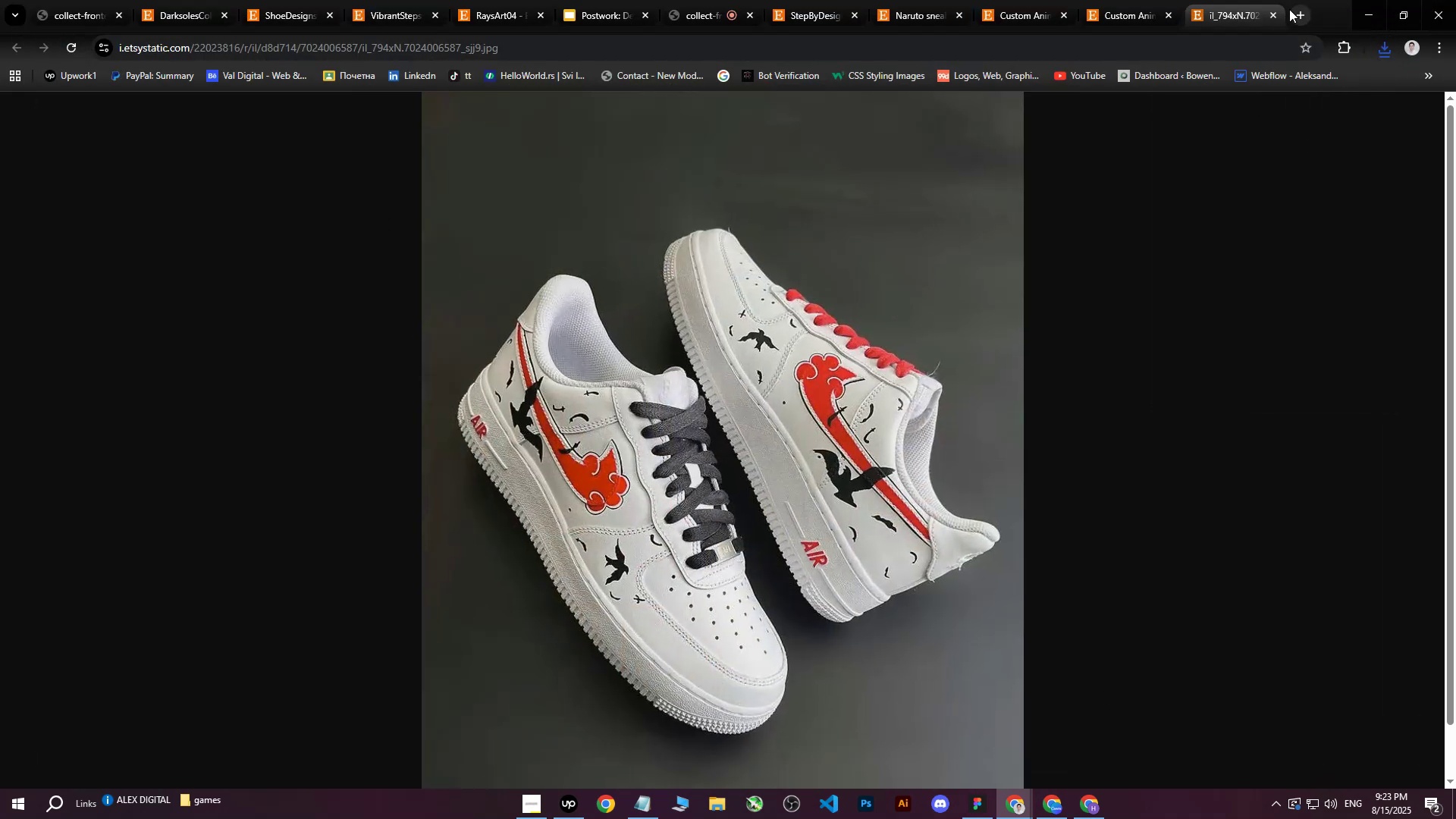 
left_click([1270, 15])
 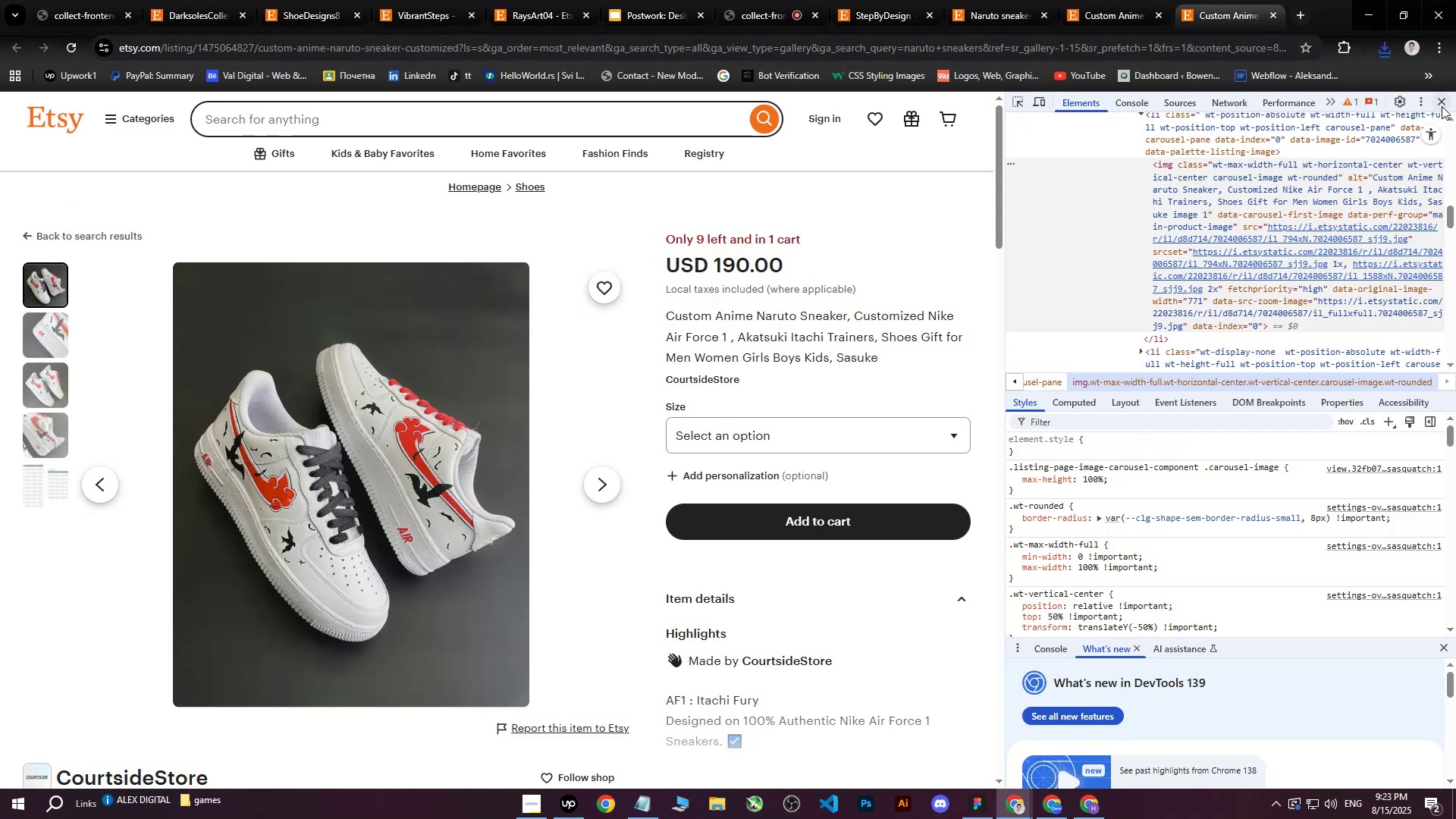 
left_click([1444, 102])
 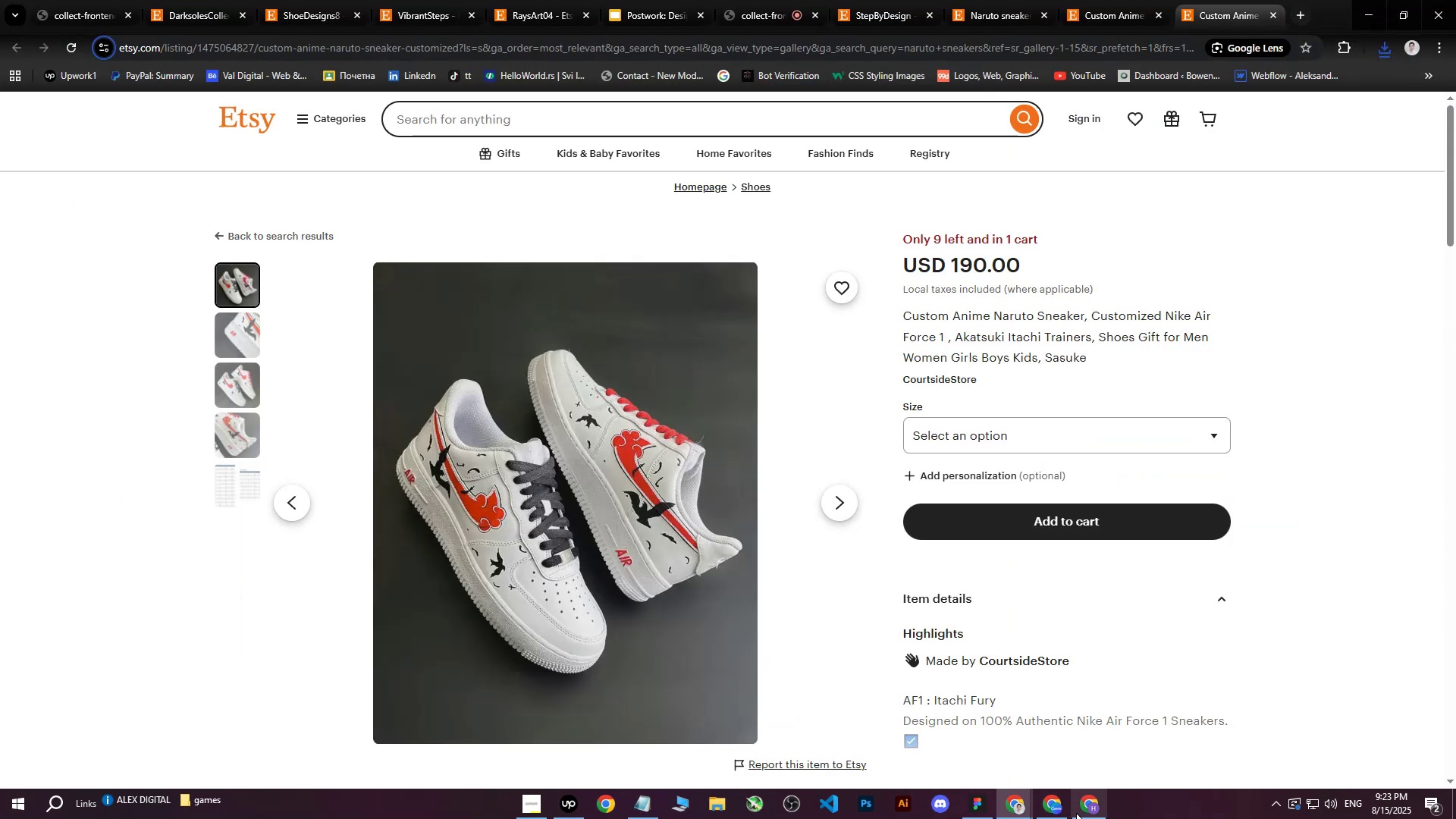 
left_click([1077, 818])
 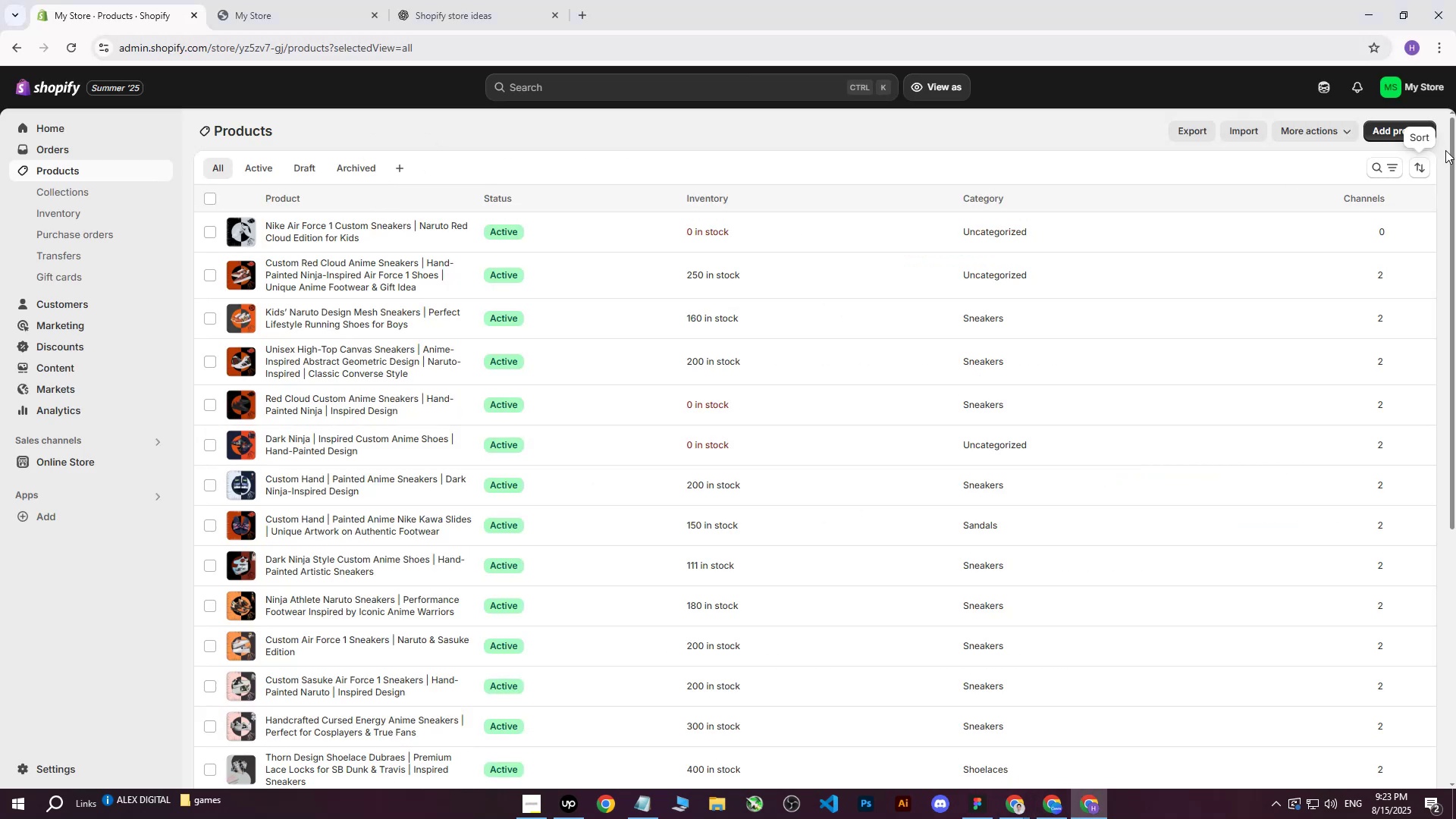 
left_click([1410, 136])
 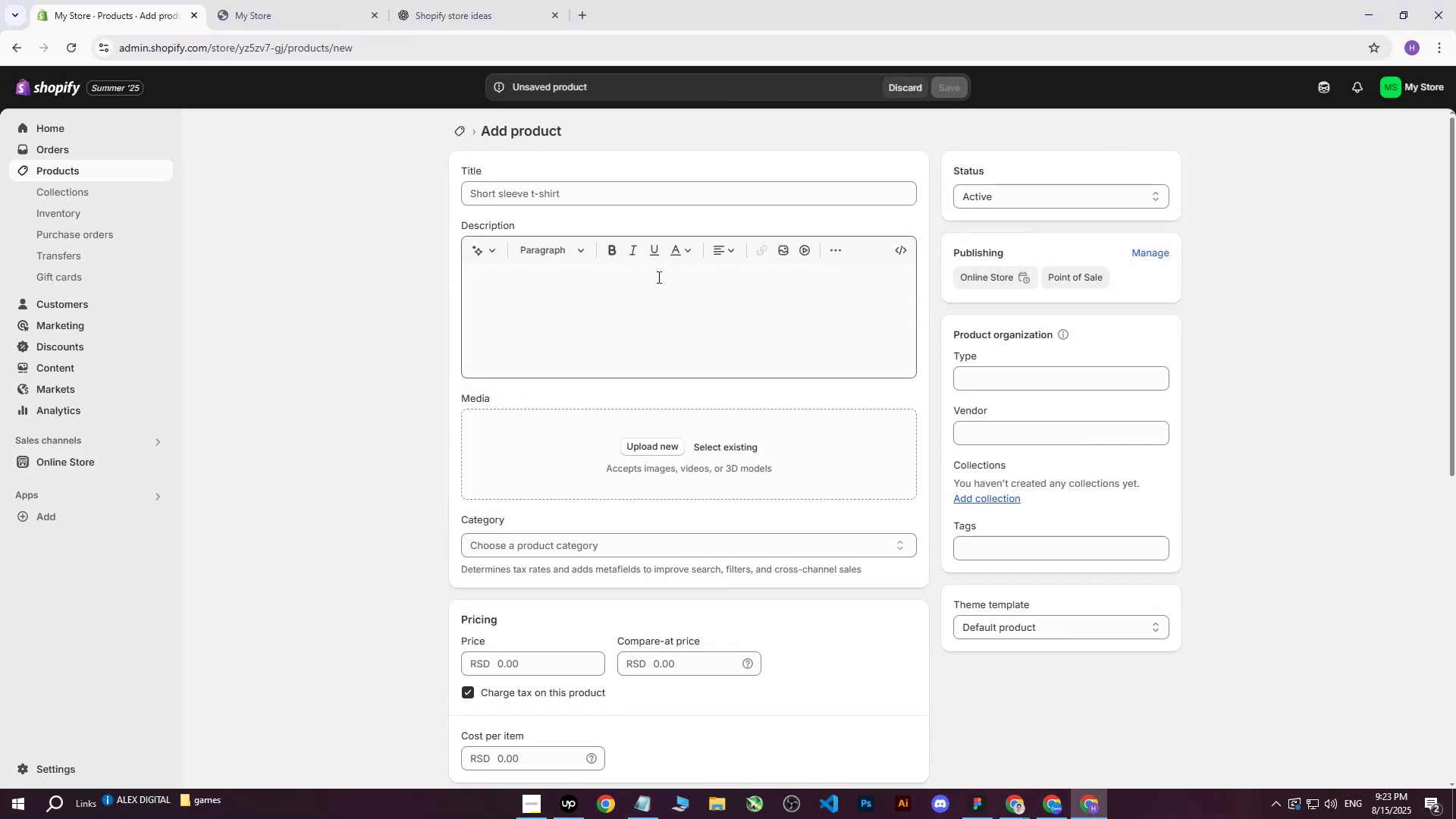 
left_click([646, 459])
 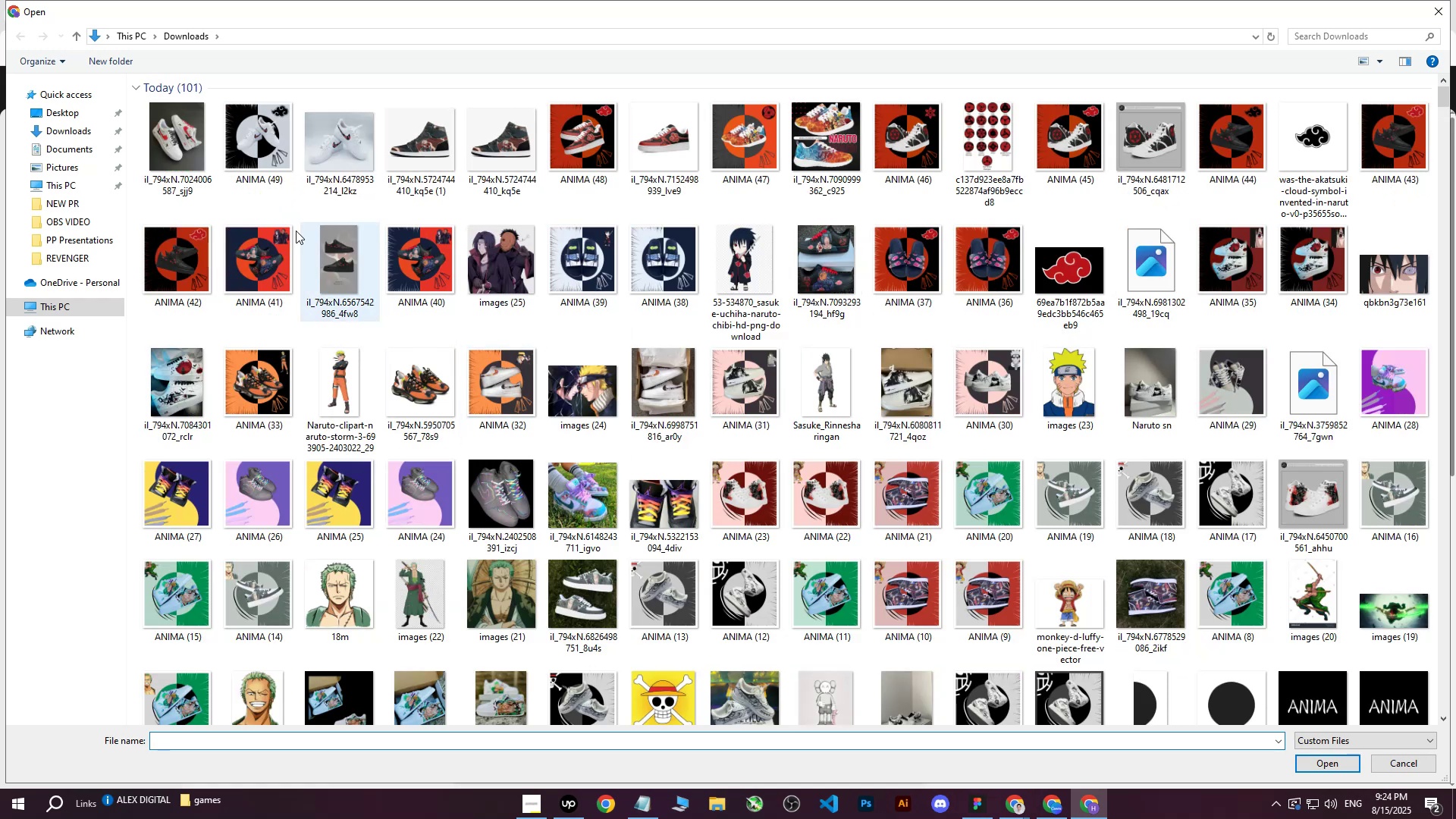 
left_click([204, 158])
 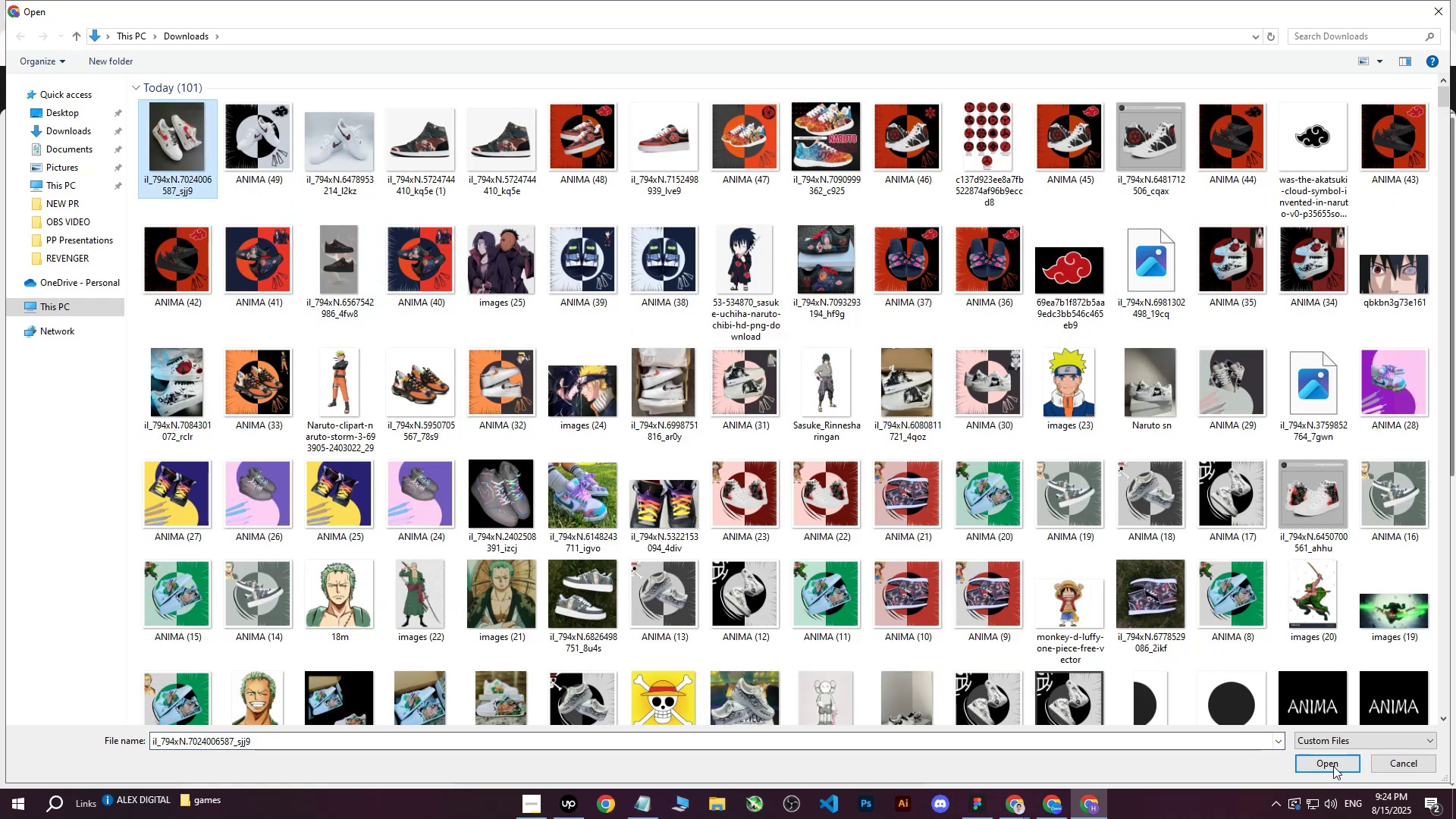 
left_click([1335, 769])
 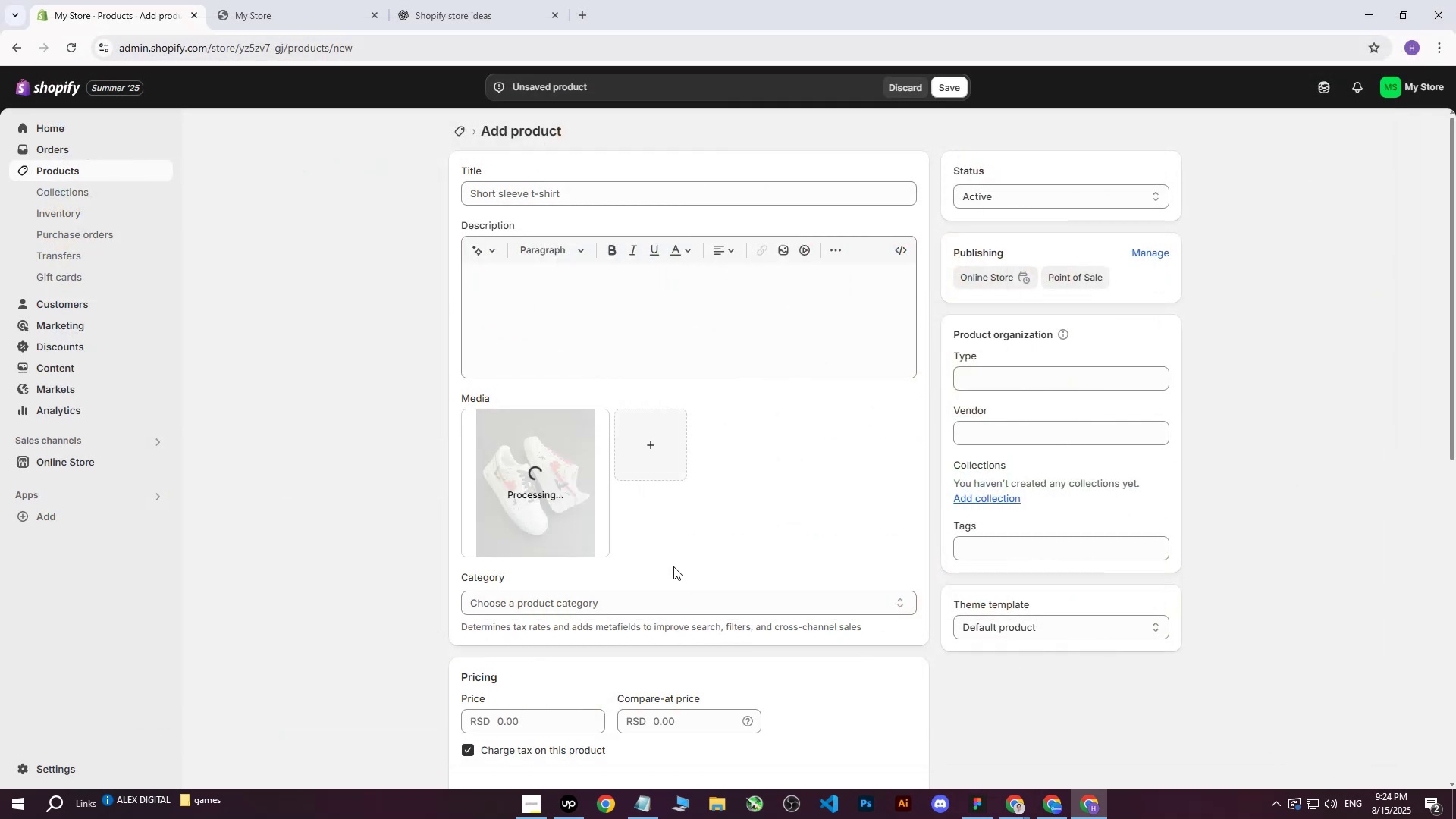 
wait(8.62)
 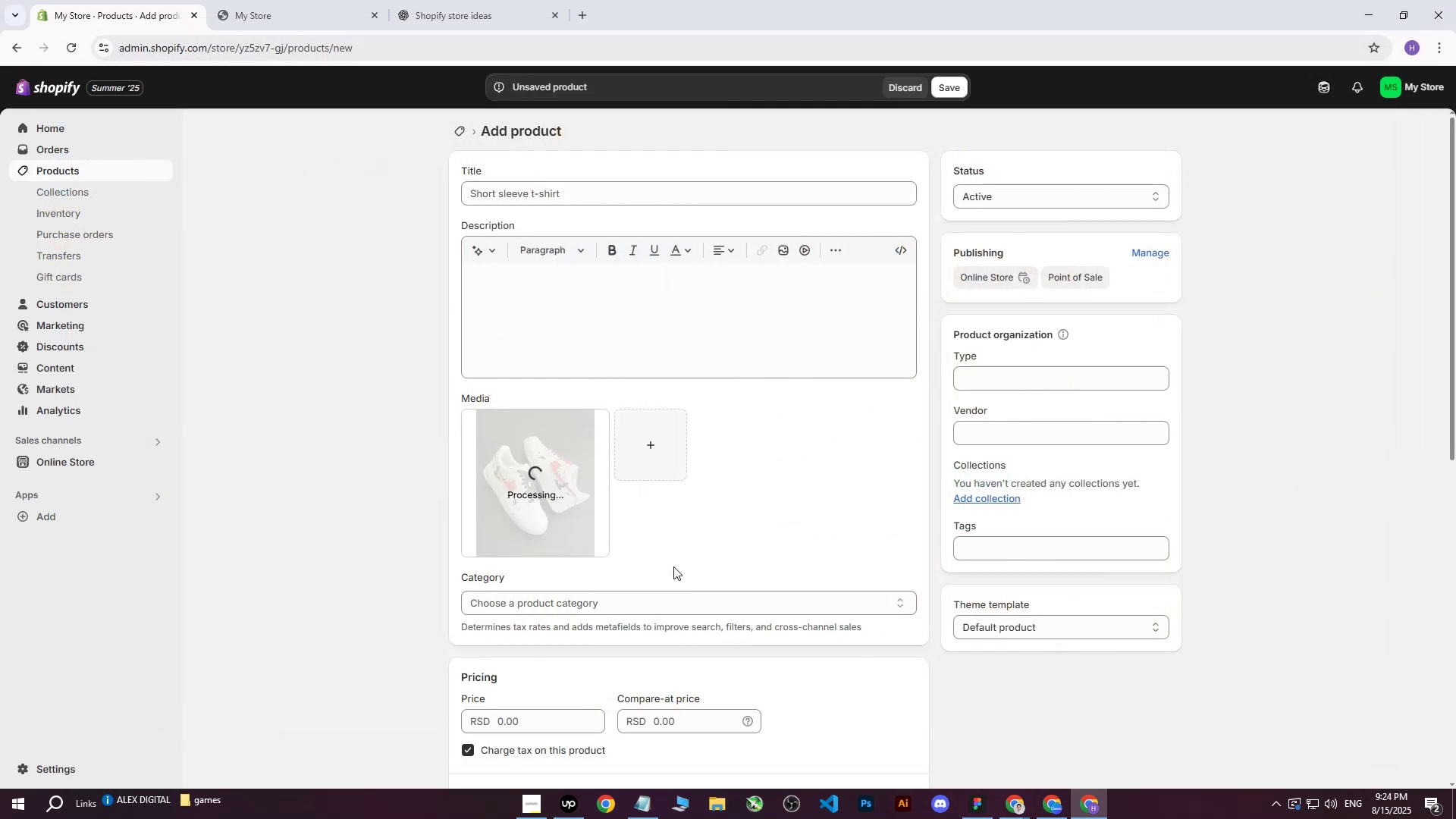 
double_click([911, 400])
 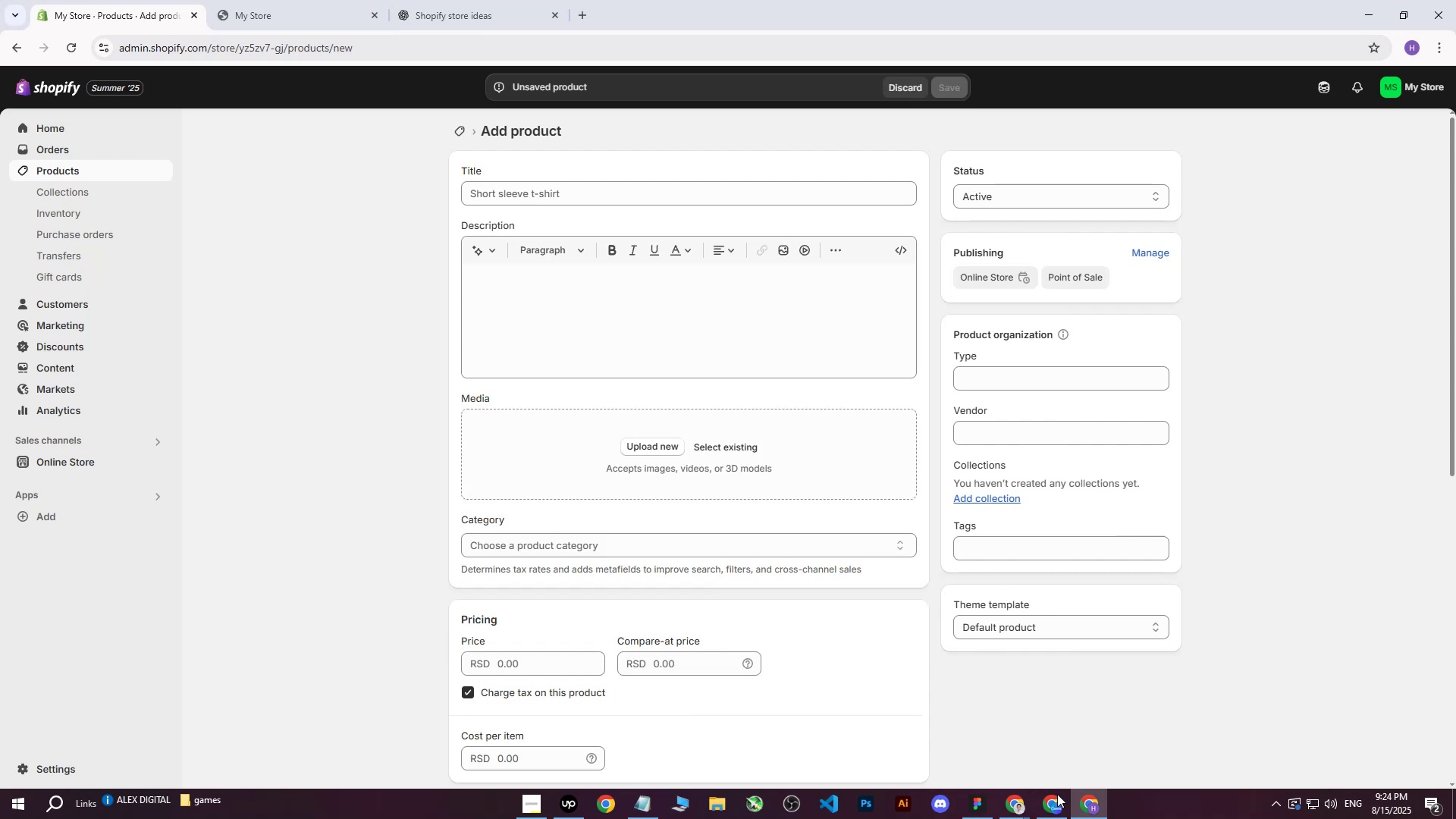 
left_click([1053, 807])
 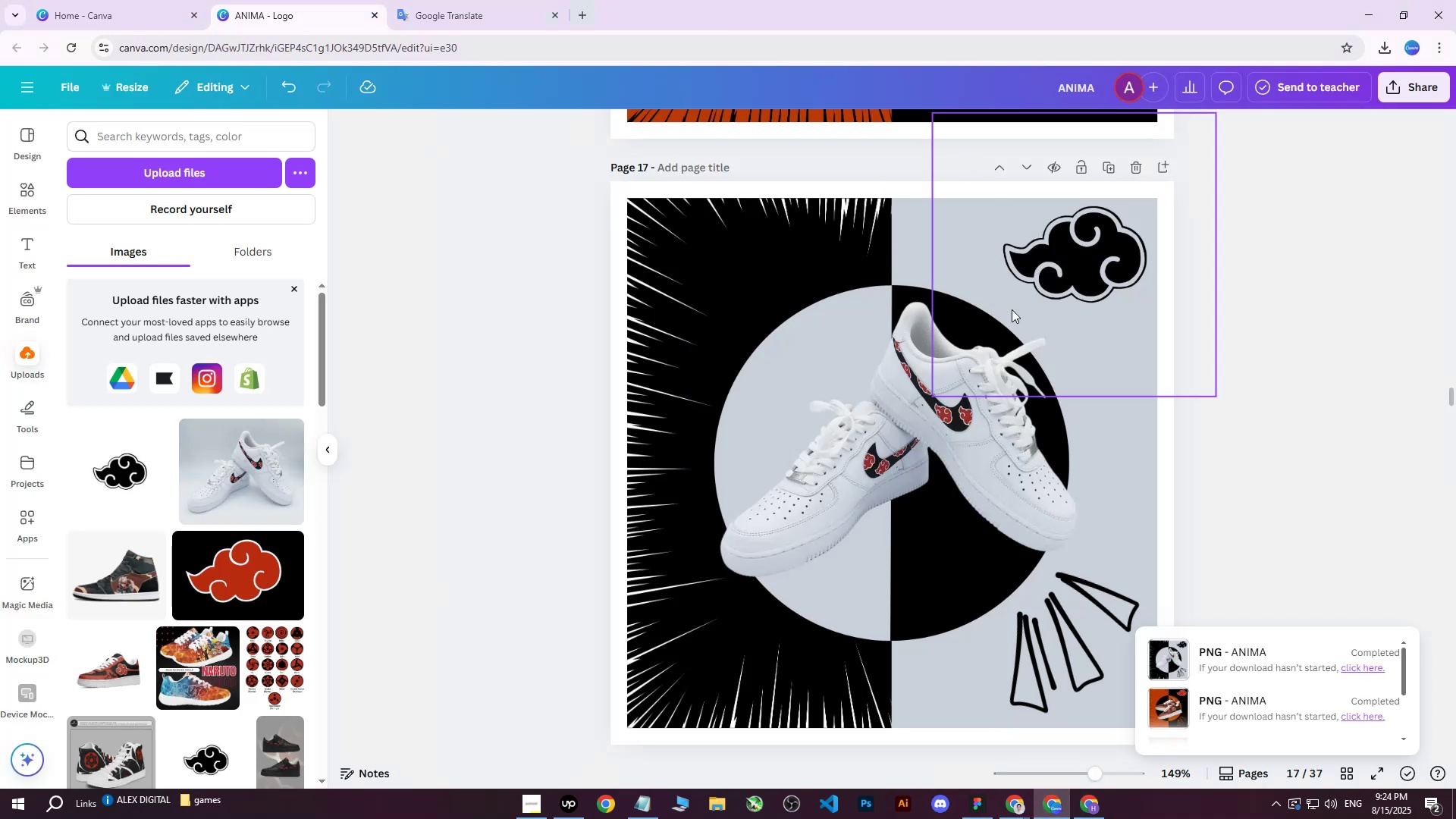 
left_click([1105, 165])
 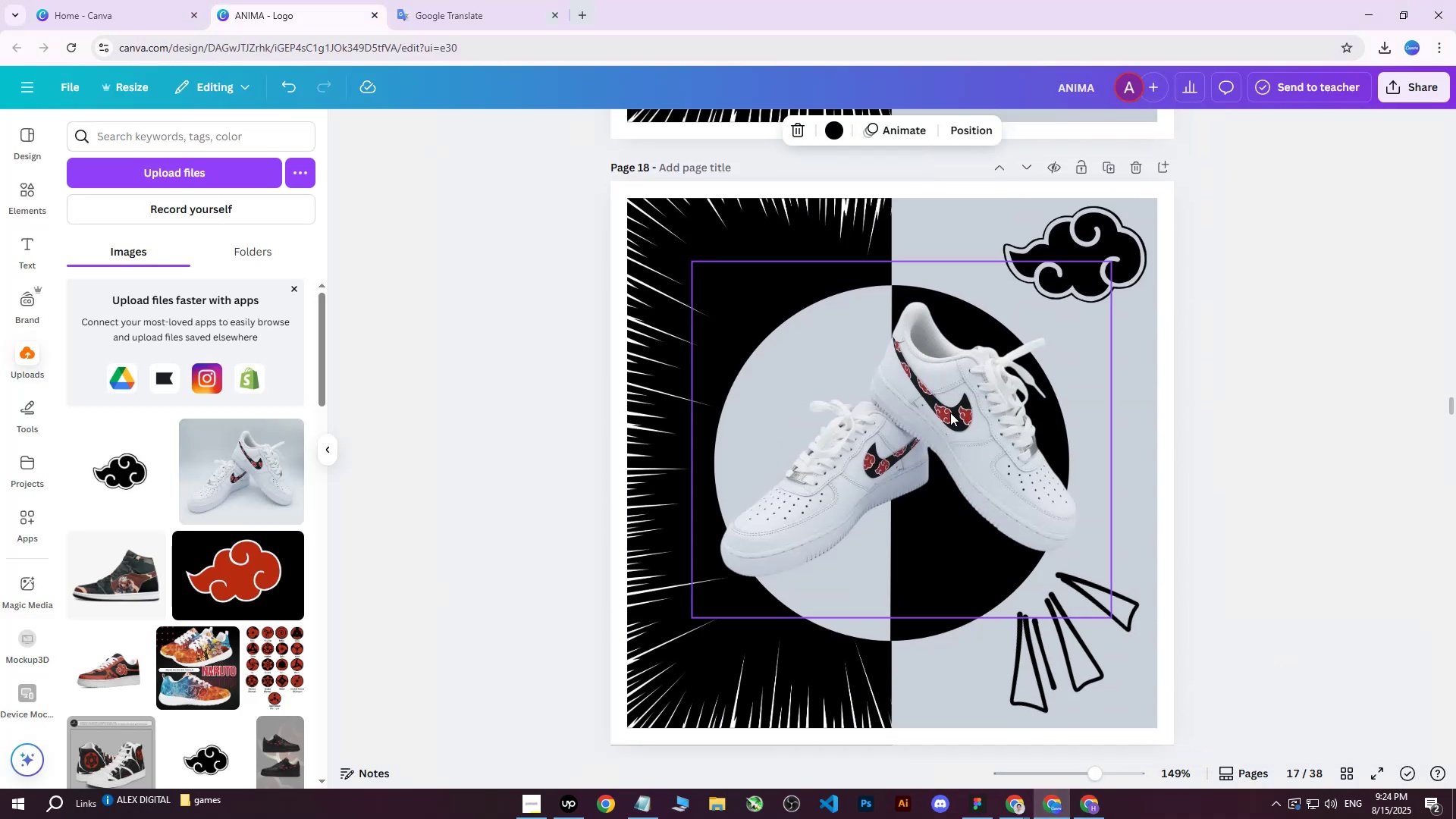 
left_click([946, 431])
 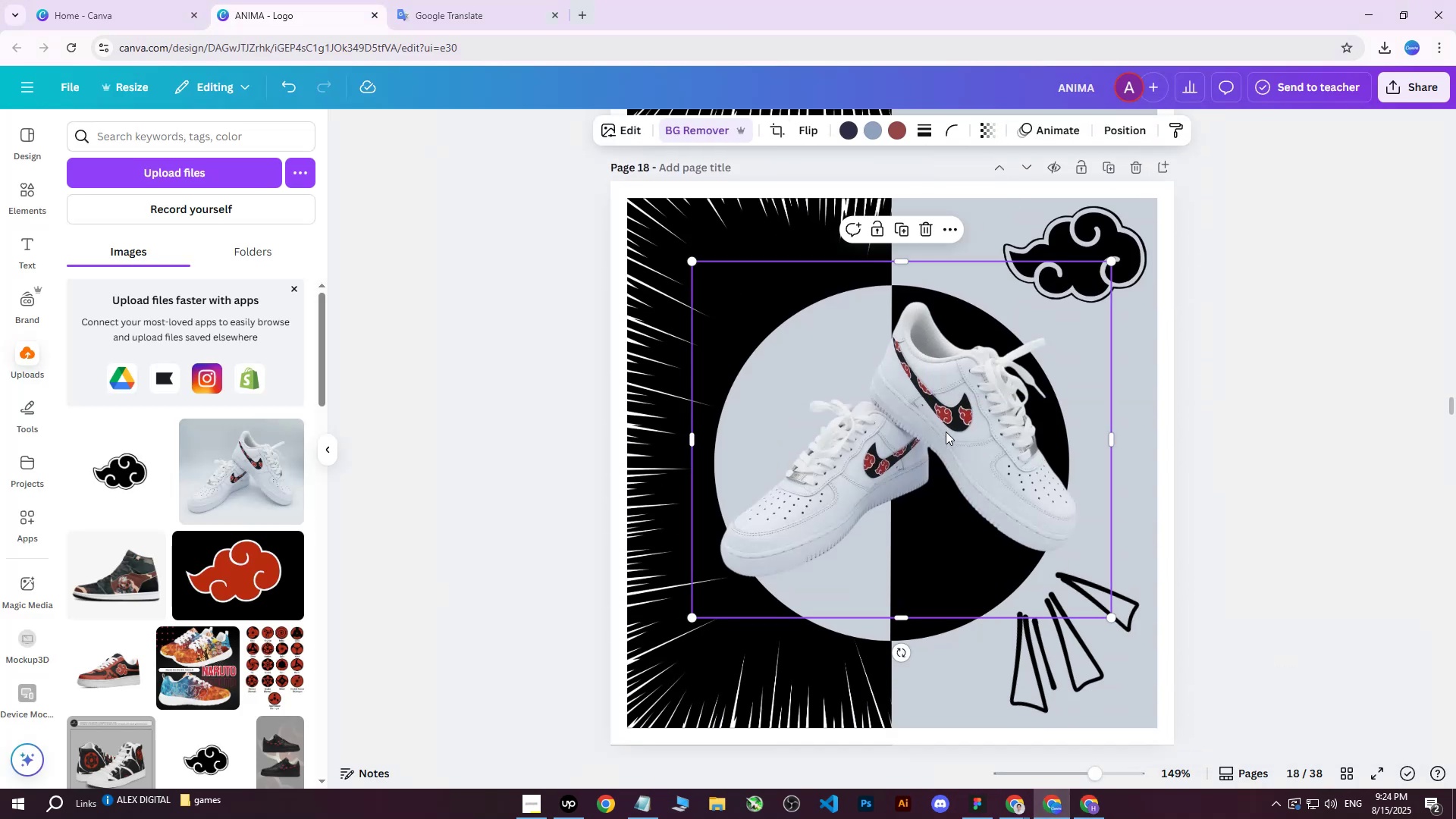 
key(Delete)
 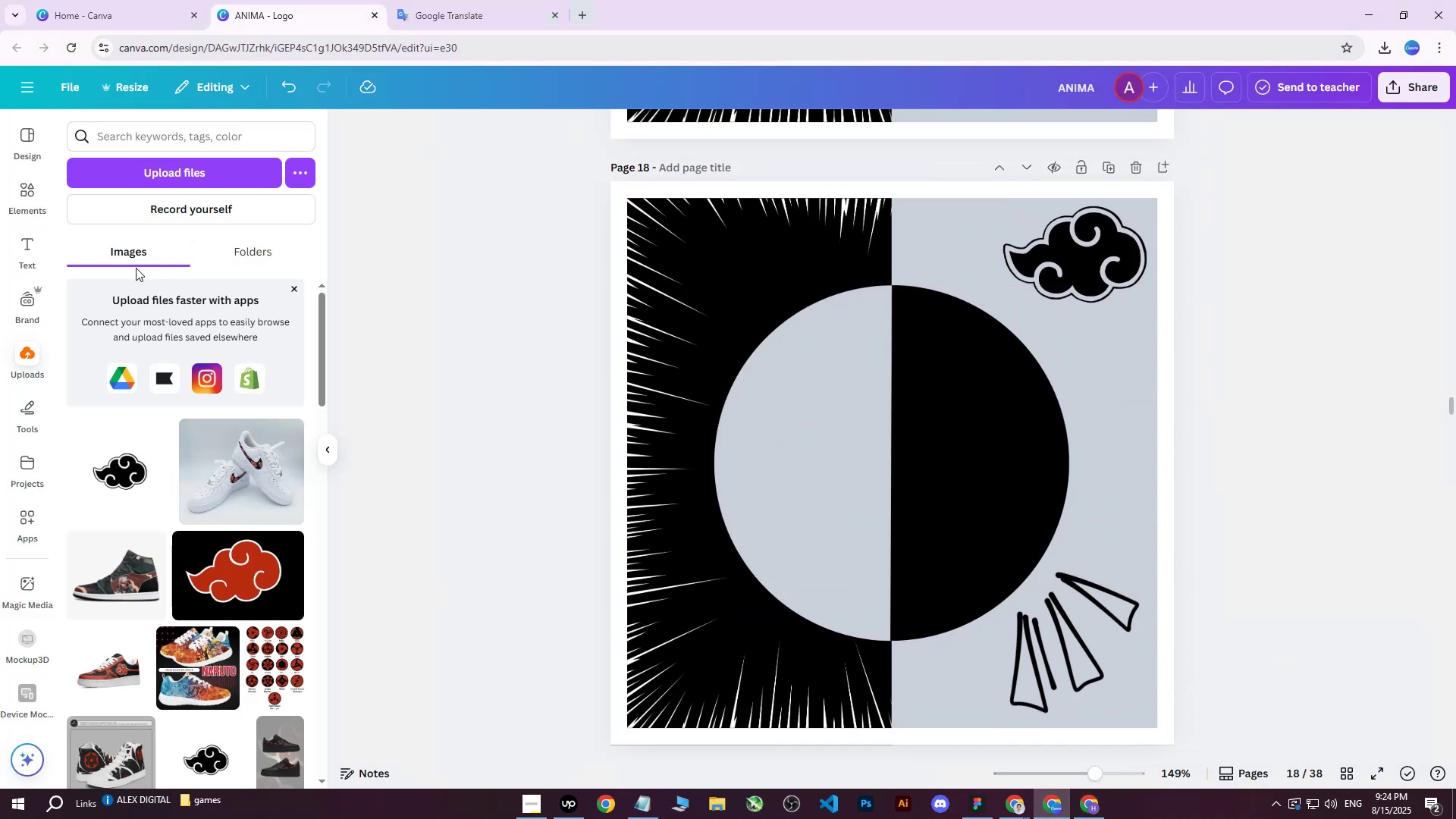 
left_click([185, 167])
 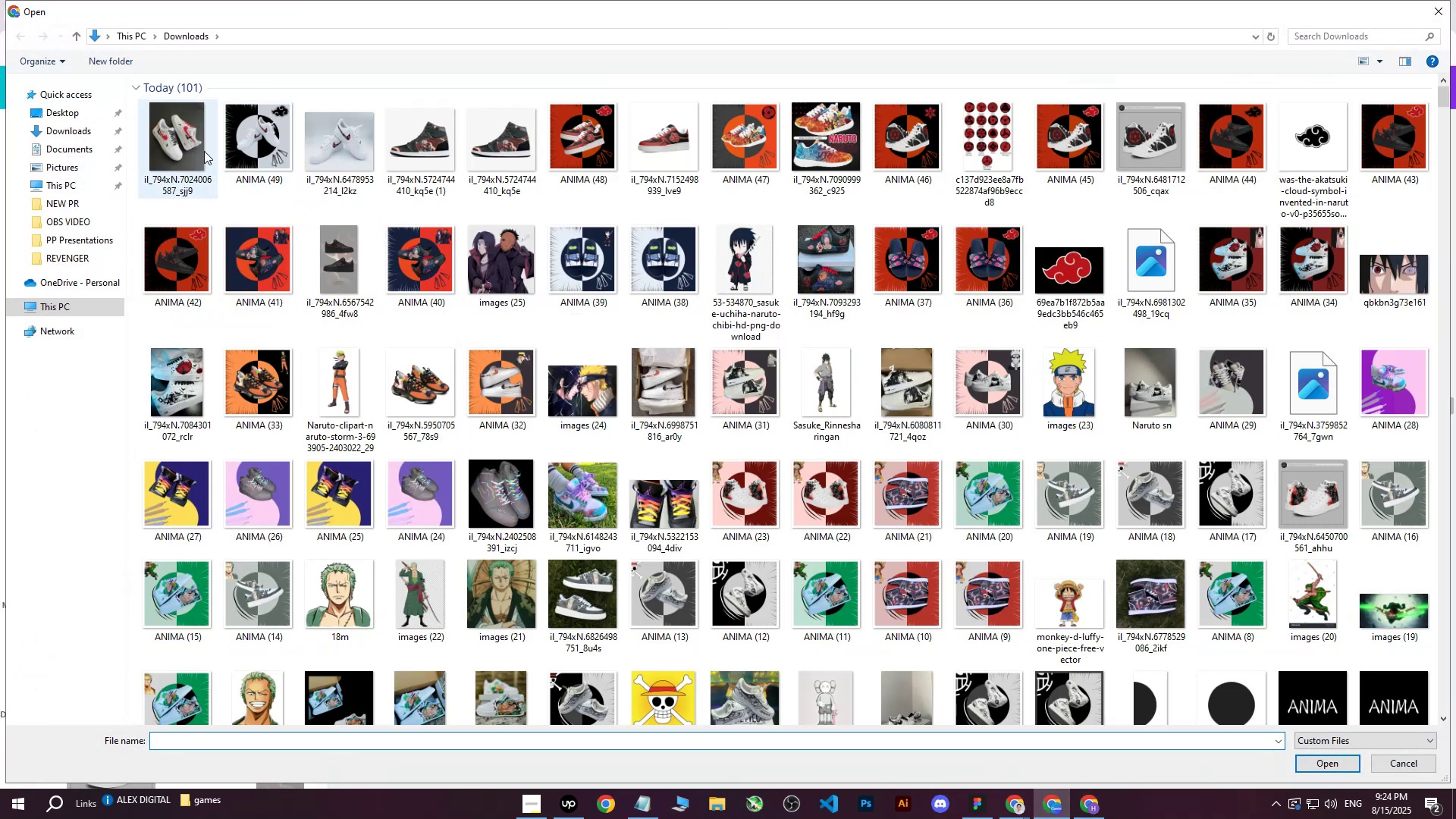 
left_click([166, 140])
 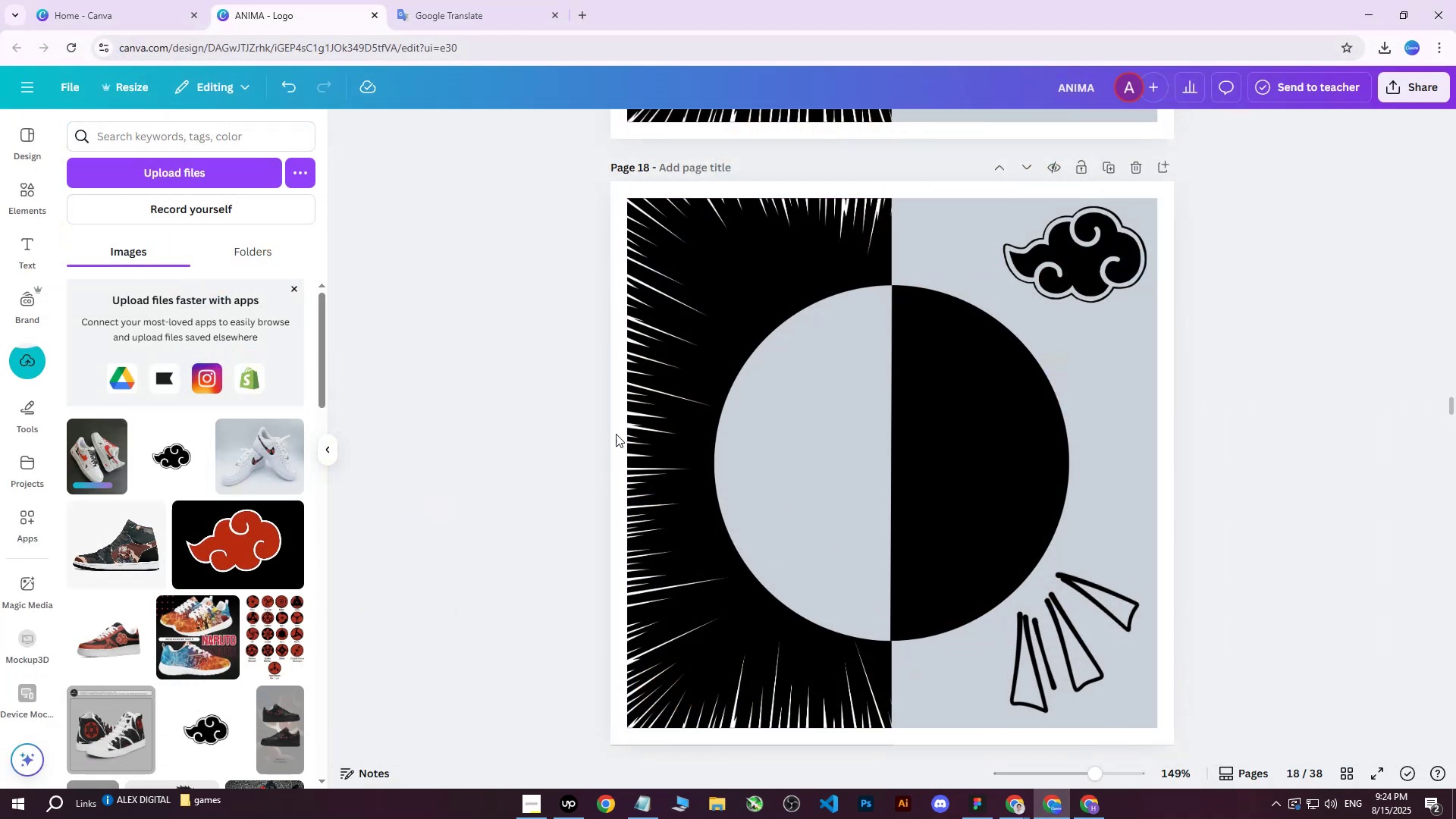 
left_click([111, 459])
 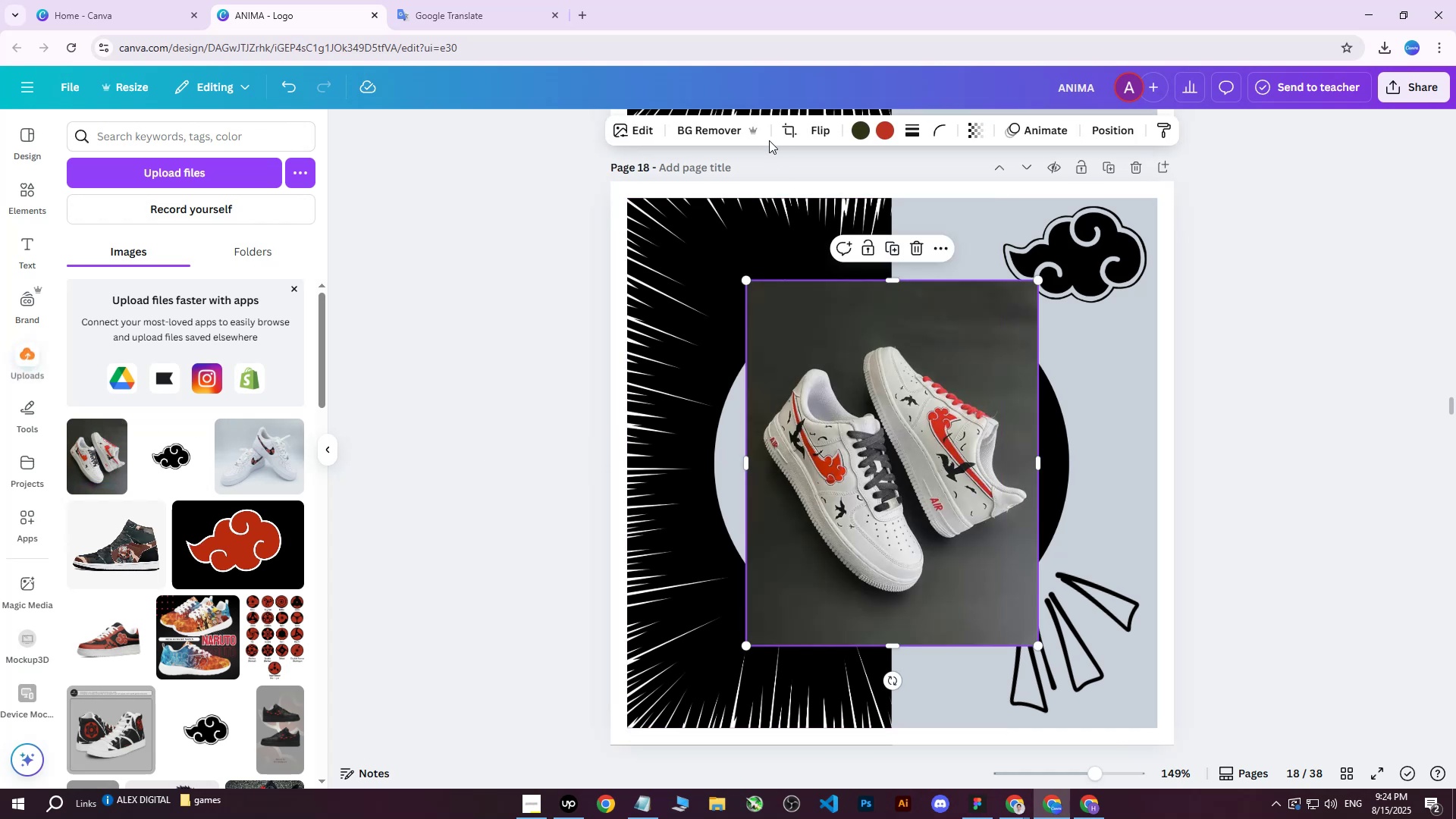 
left_click([704, 127])
 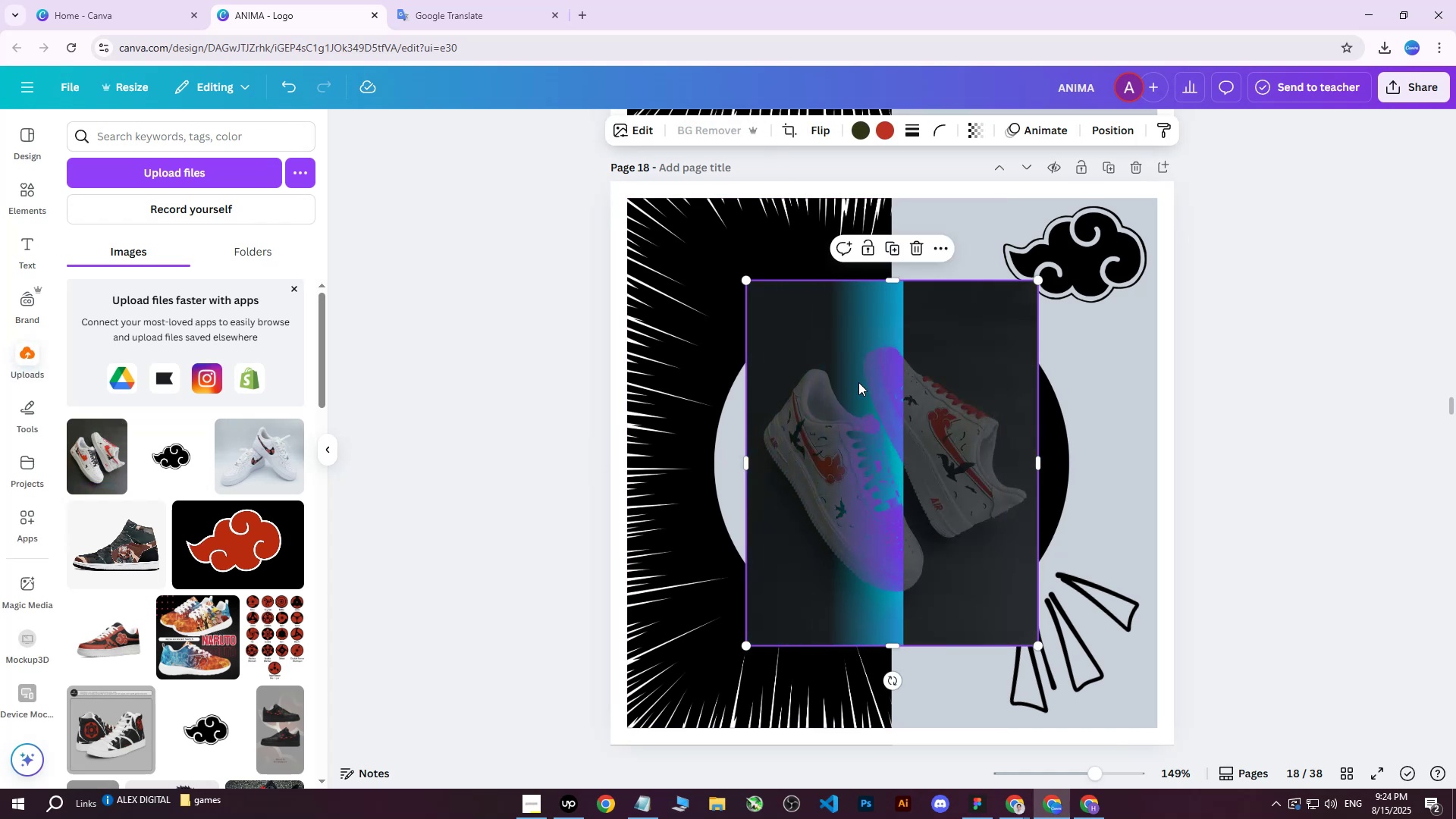 
left_click_drag(start_coordinate=[881, 455], to_coordinate=[879, 438])
 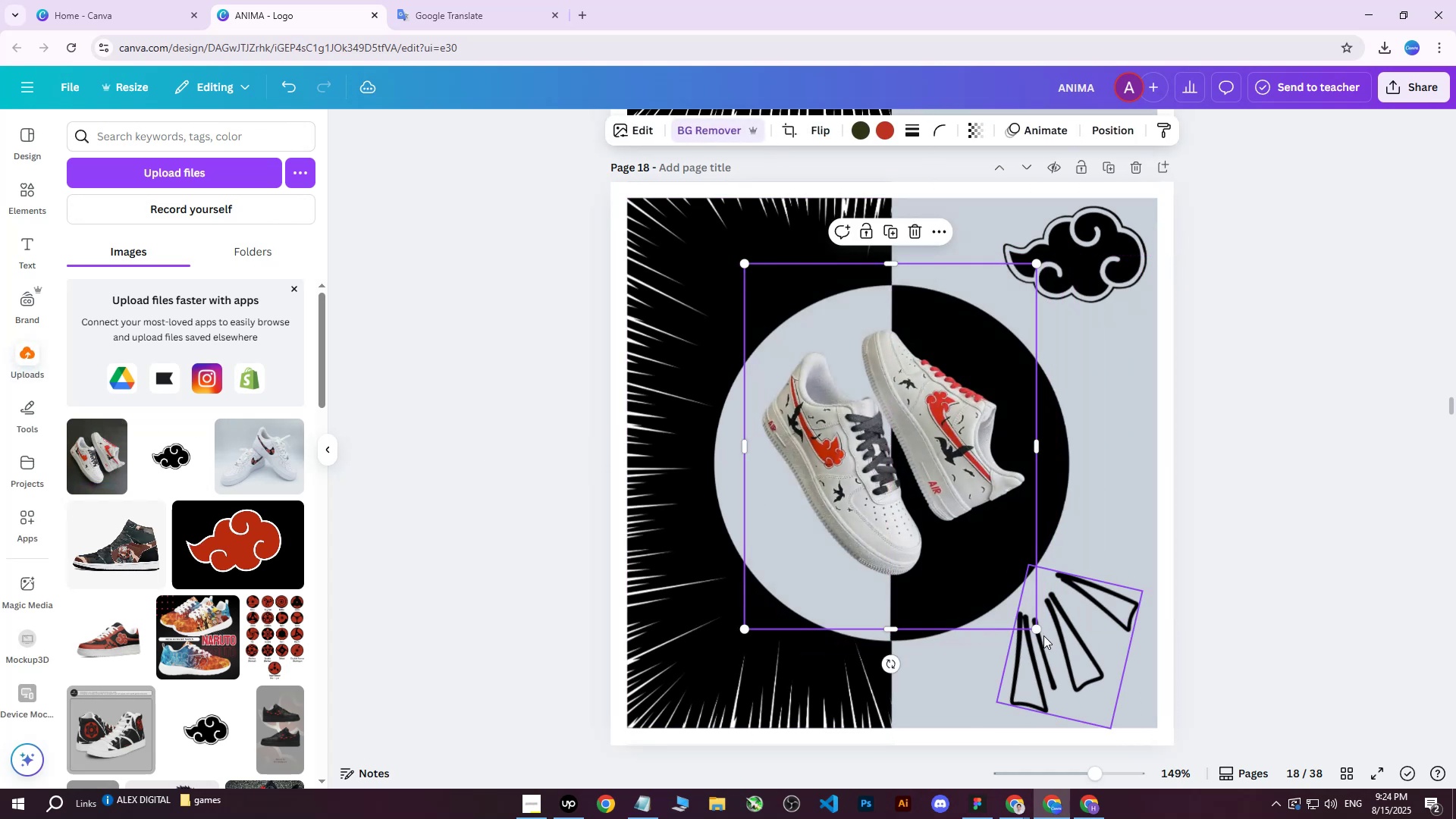 
left_click_drag(start_coordinate=[1039, 634], to_coordinate=[1241, 689])
 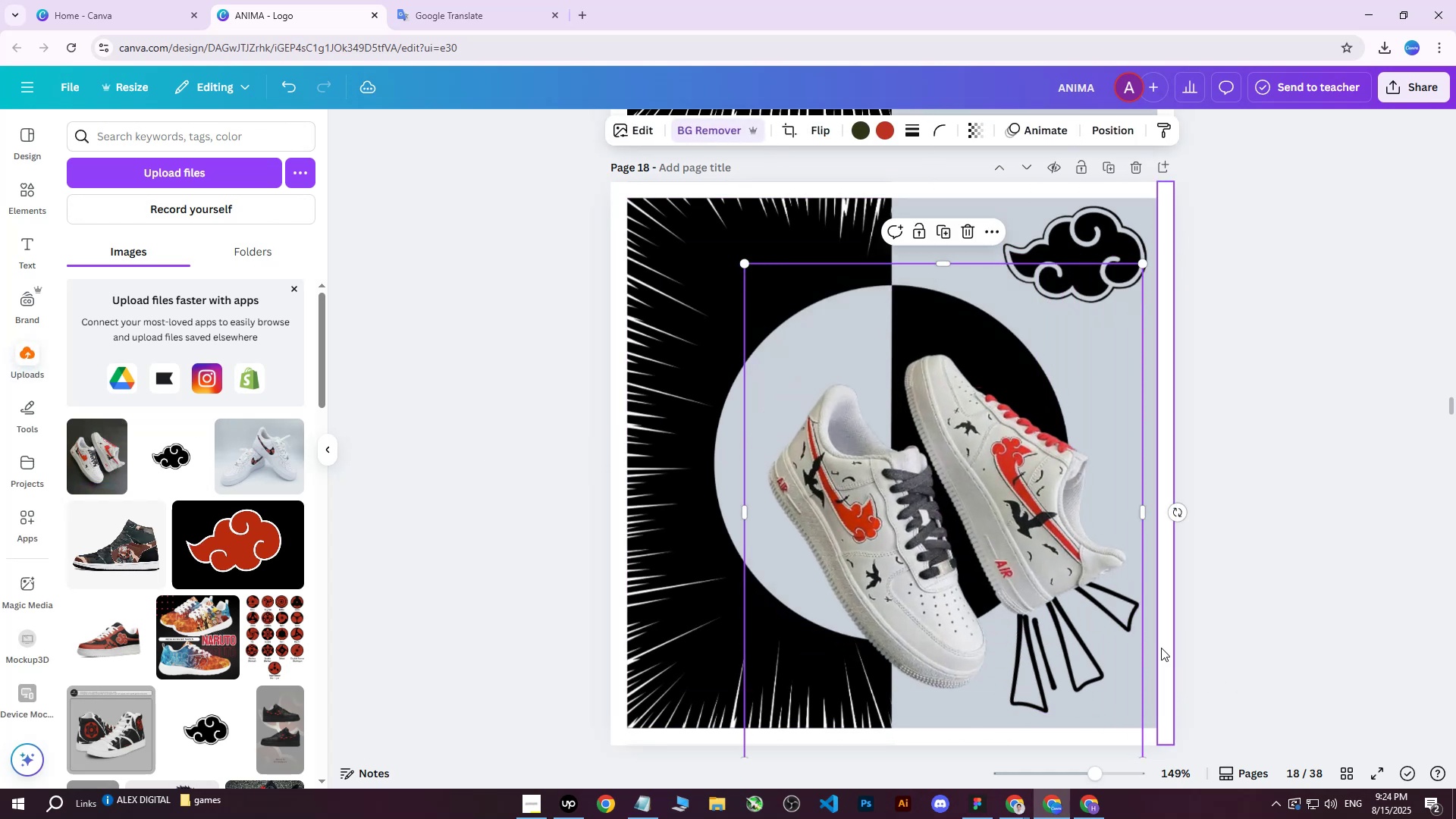 
left_click_drag(start_coordinate=[1024, 545], to_coordinate=[970, 504])
 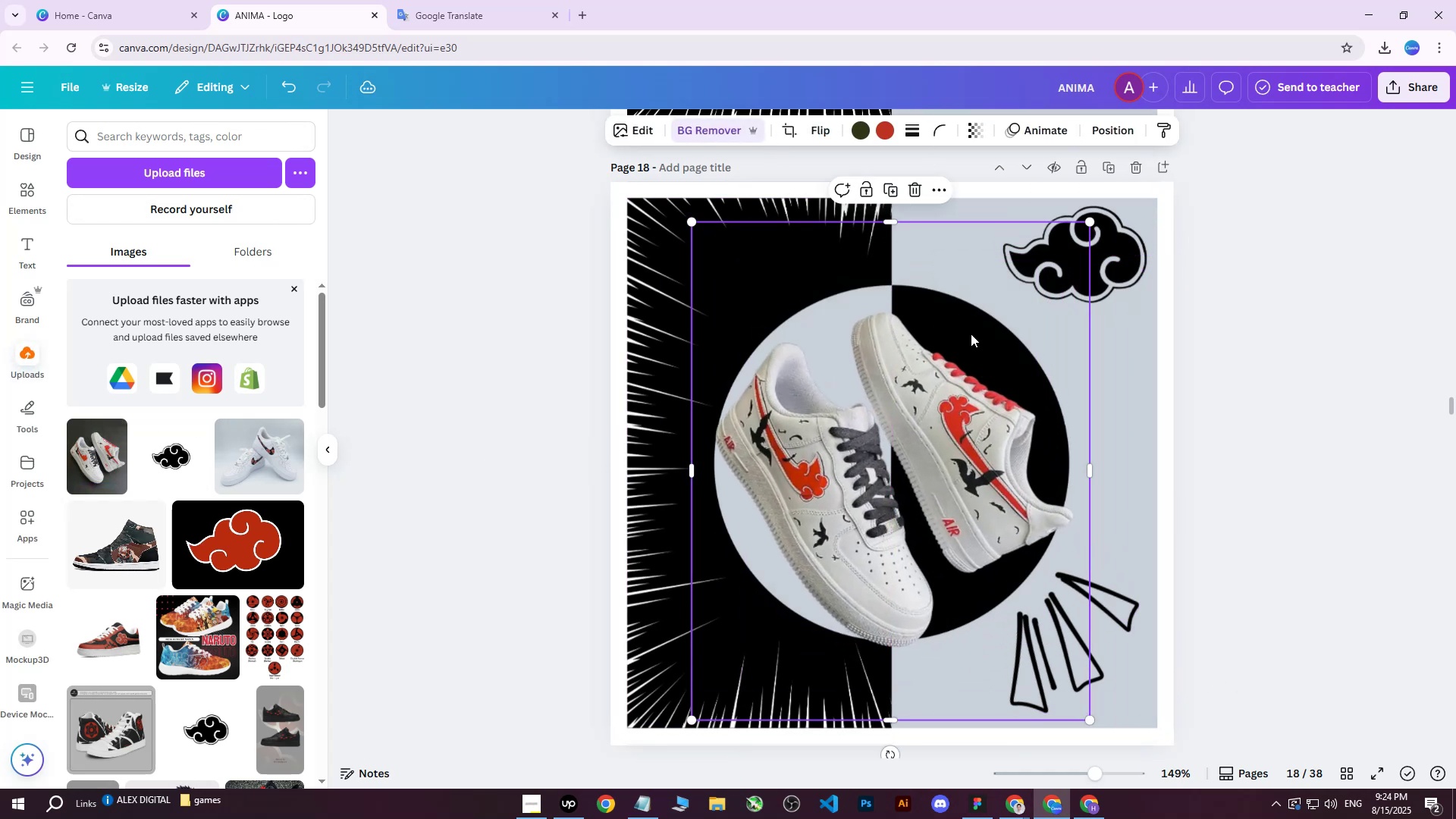 
scroll: coordinate [975, 406], scroll_direction: down, amount: 1.0
 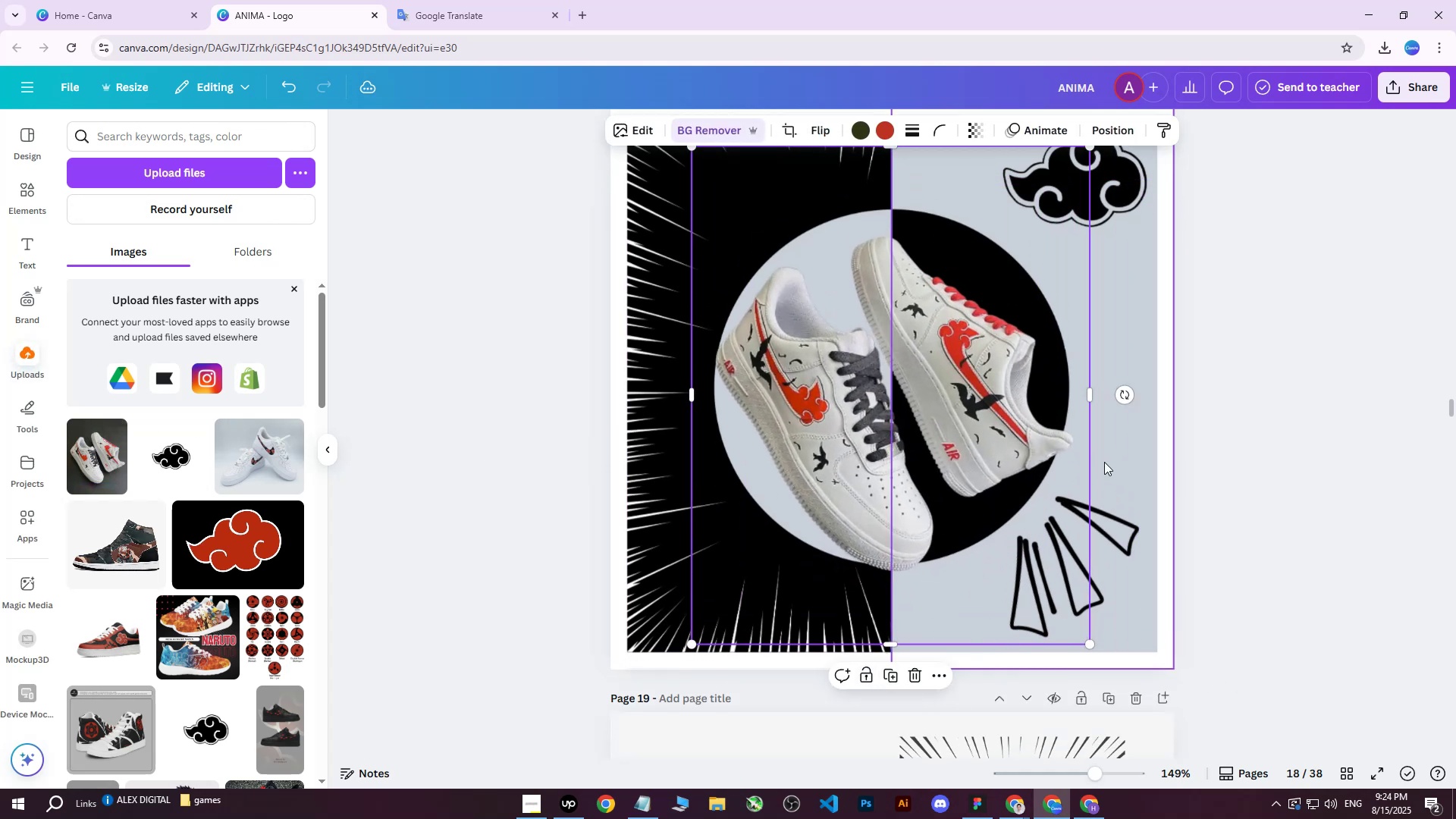 
double_click([891, 423])
 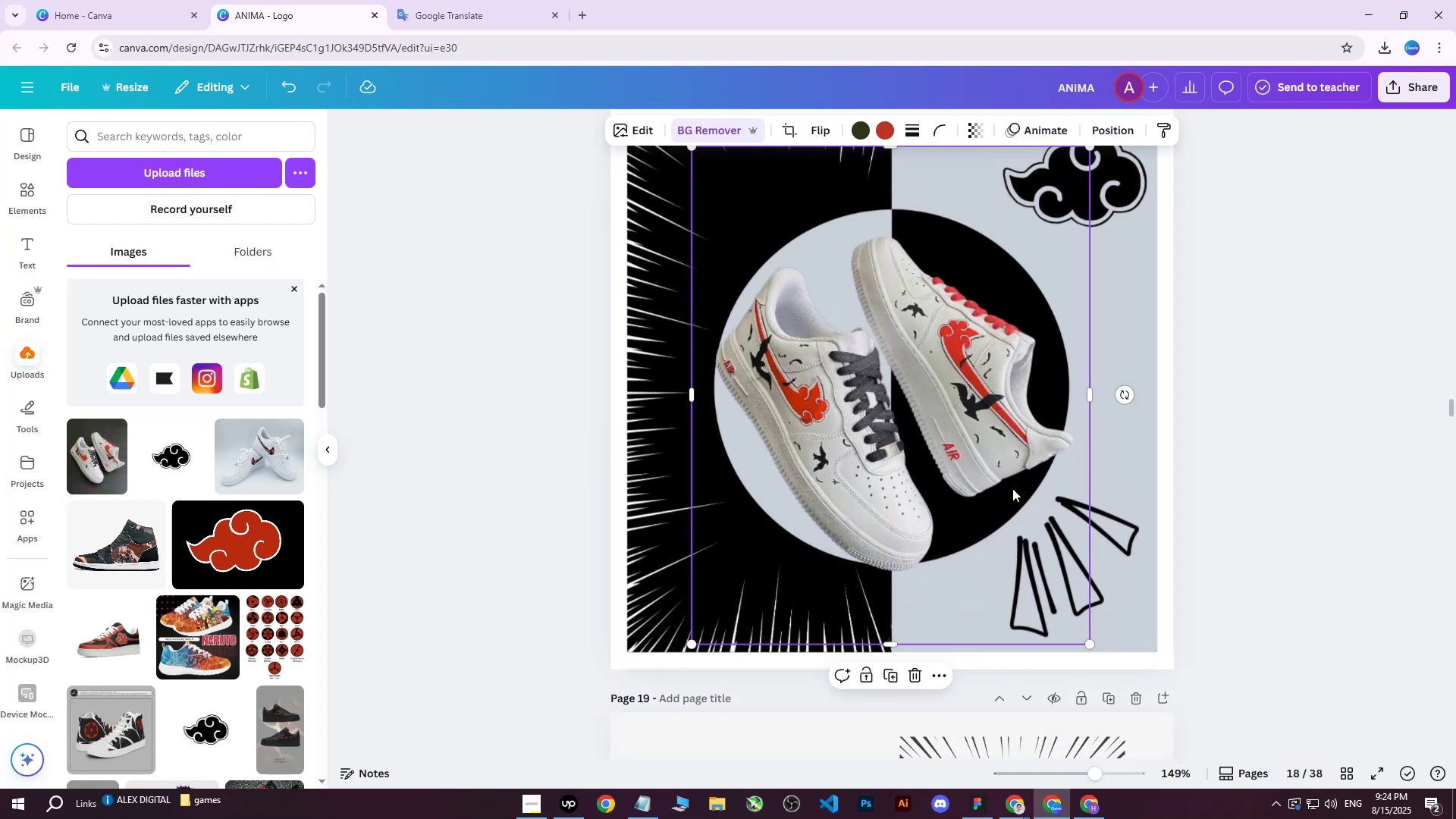 
scroll: coordinate [1046, 483], scroll_direction: up, amount: 12.0
 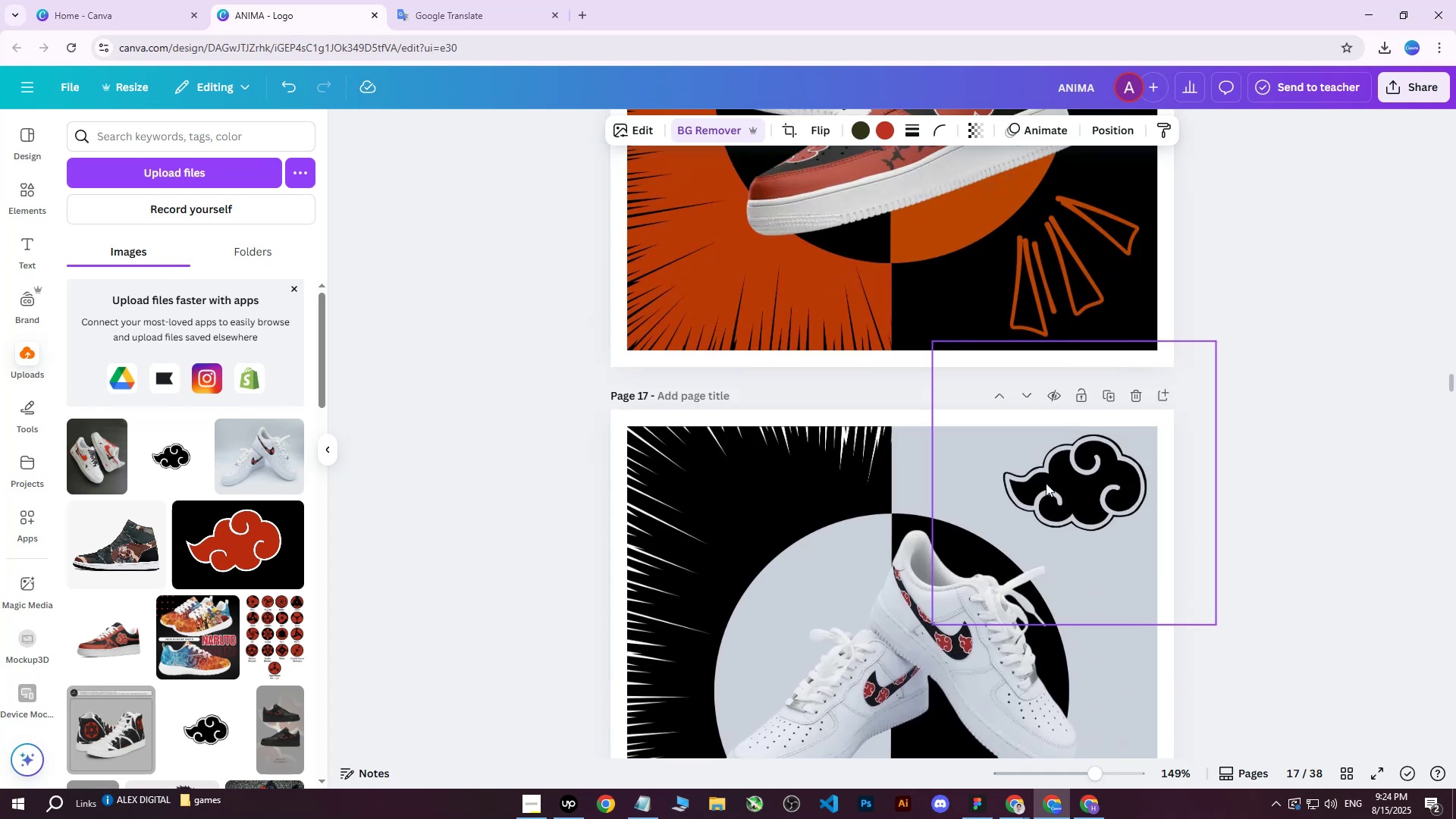 
scroll: coordinate [1045, 484], scroll_direction: down, amount: 9.0
 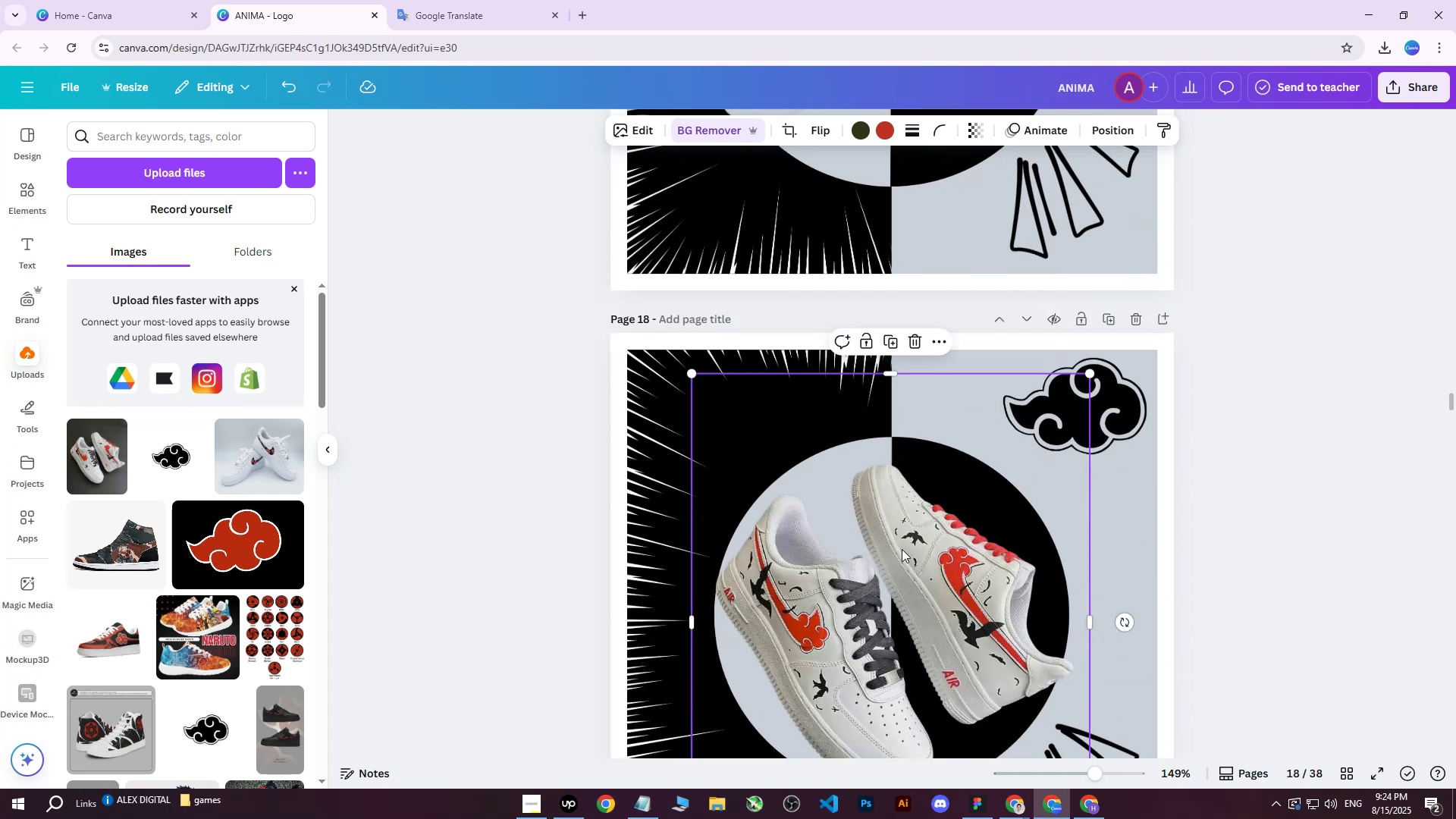 
left_click([898, 552])
 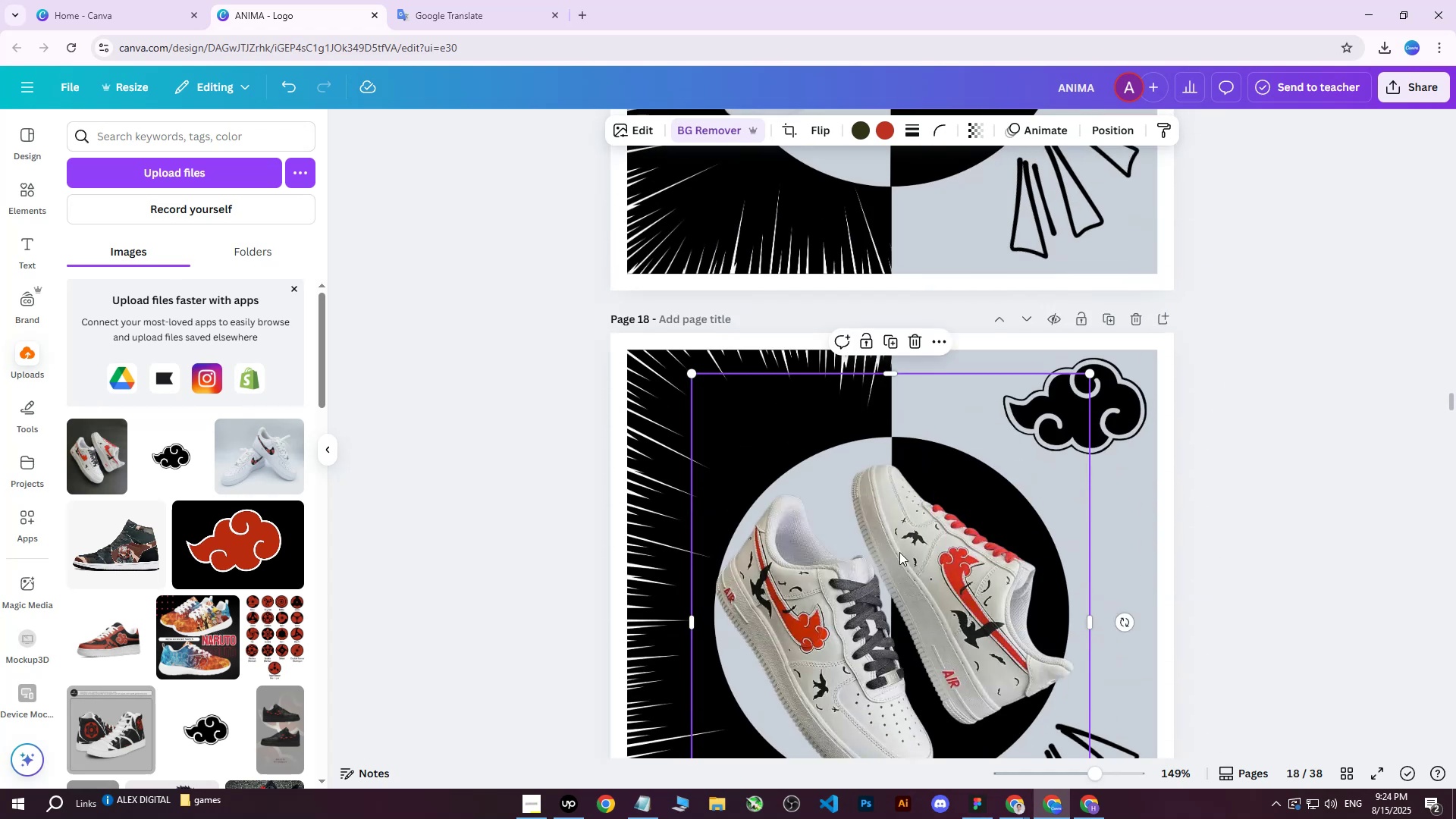 
scroll: coordinate [959, 536], scroll_direction: down, amount: 3.0
 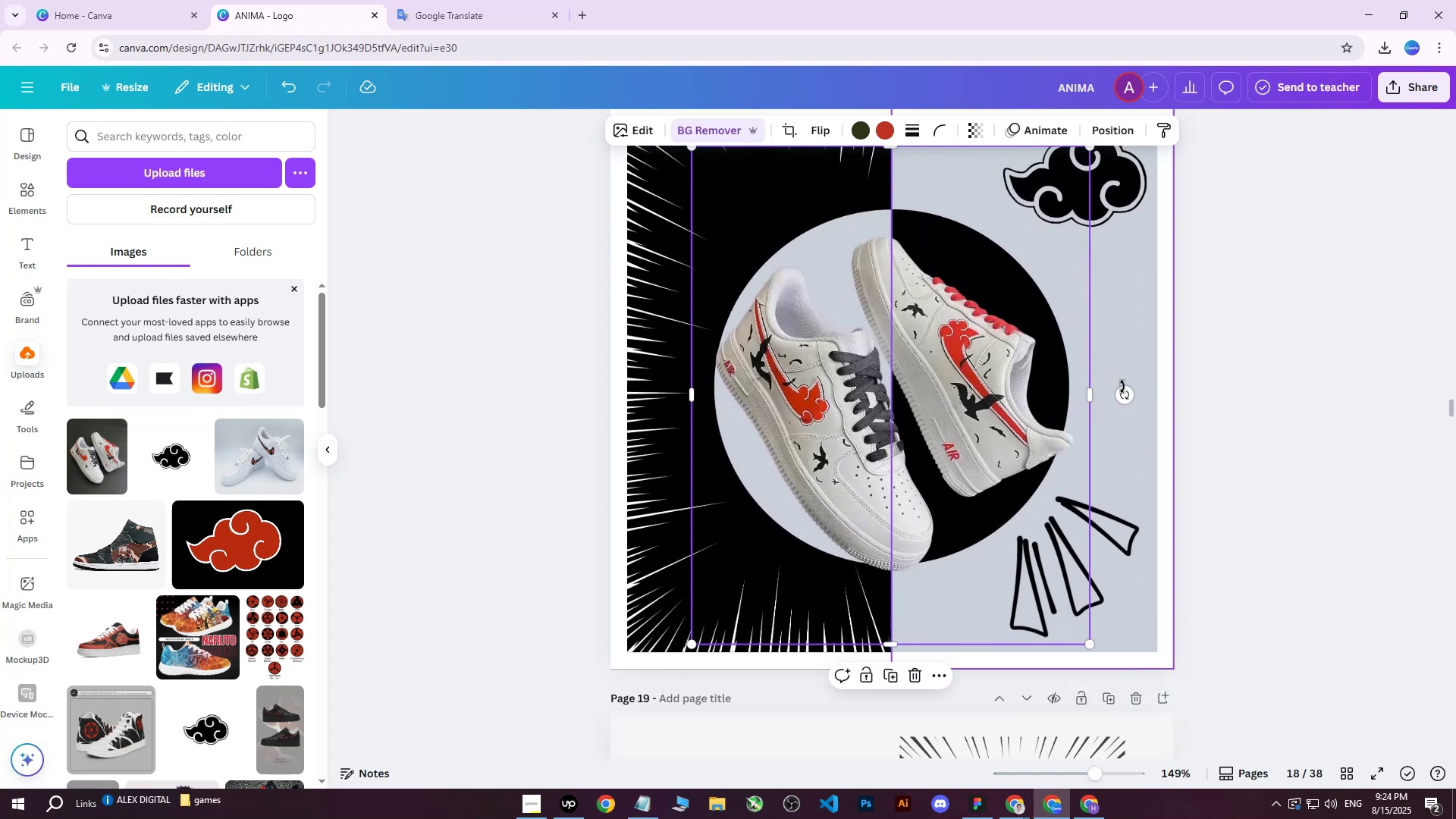 
left_click_drag(start_coordinate=[1122, 391], to_coordinate=[1112, 249])
 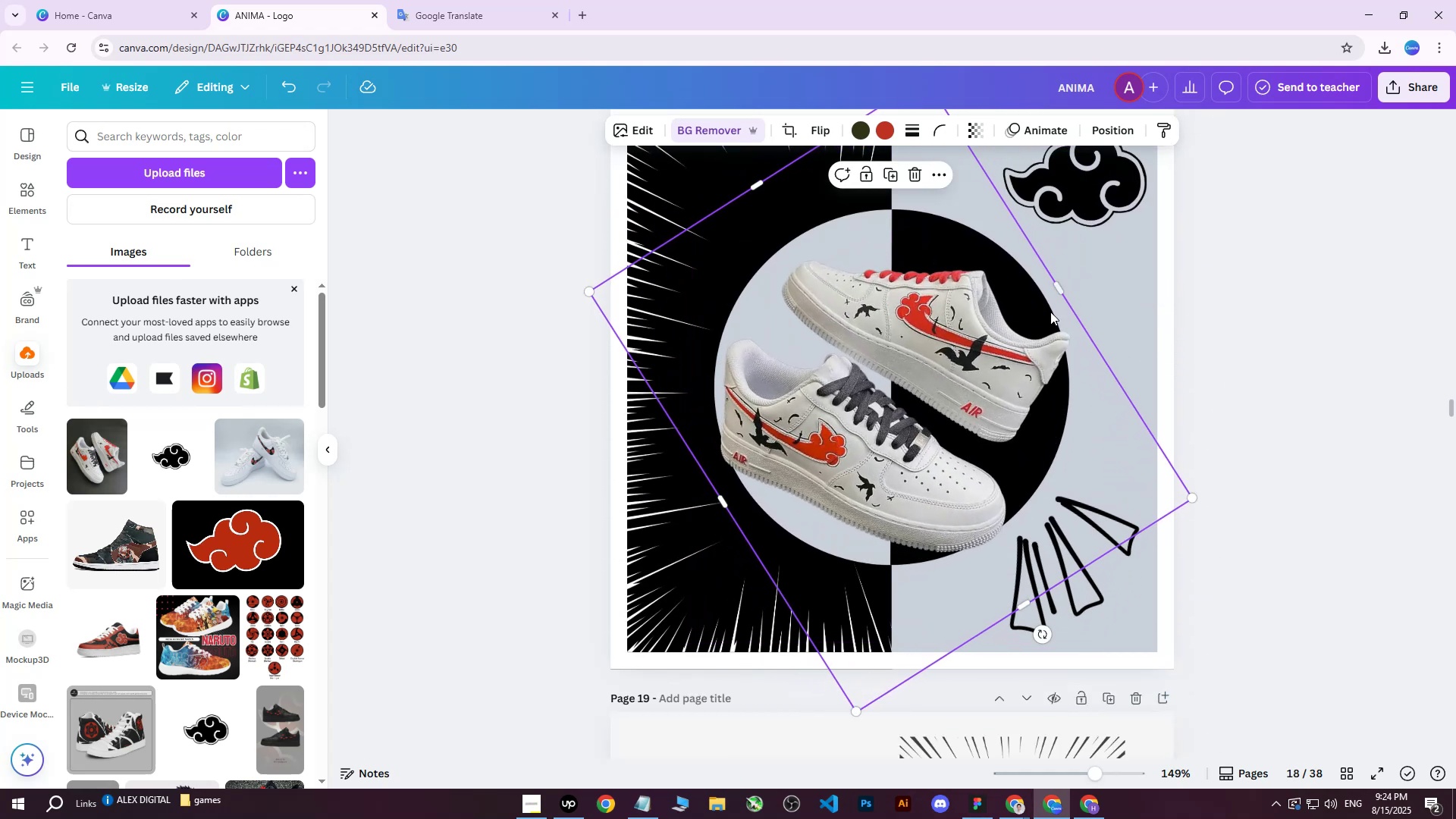 
left_click_drag(start_coordinate=[1021, 346], to_coordinate=[1028, 325])
 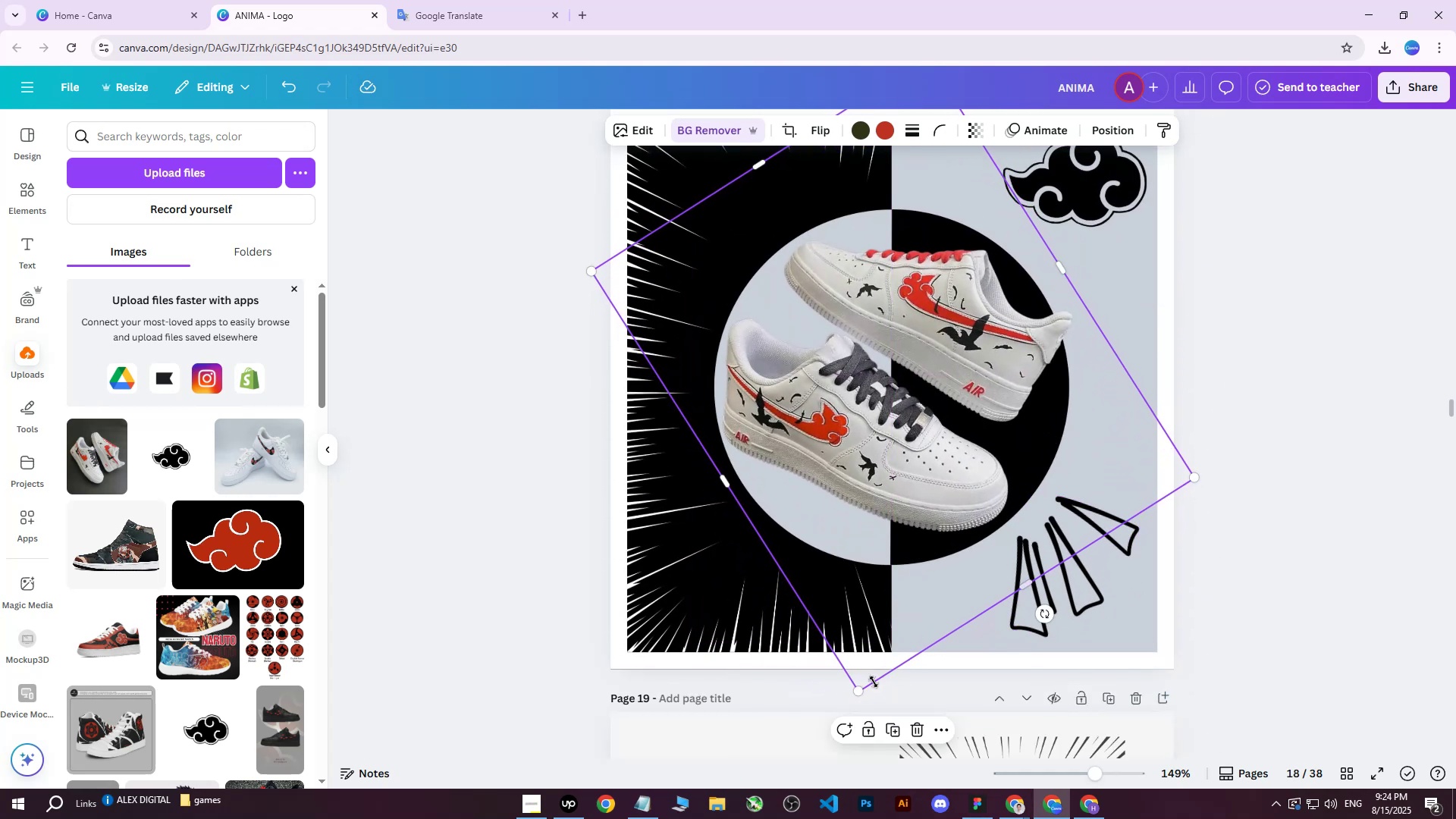 
left_click_drag(start_coordinate=[866, 693], to_coordinate=[876, 727])
 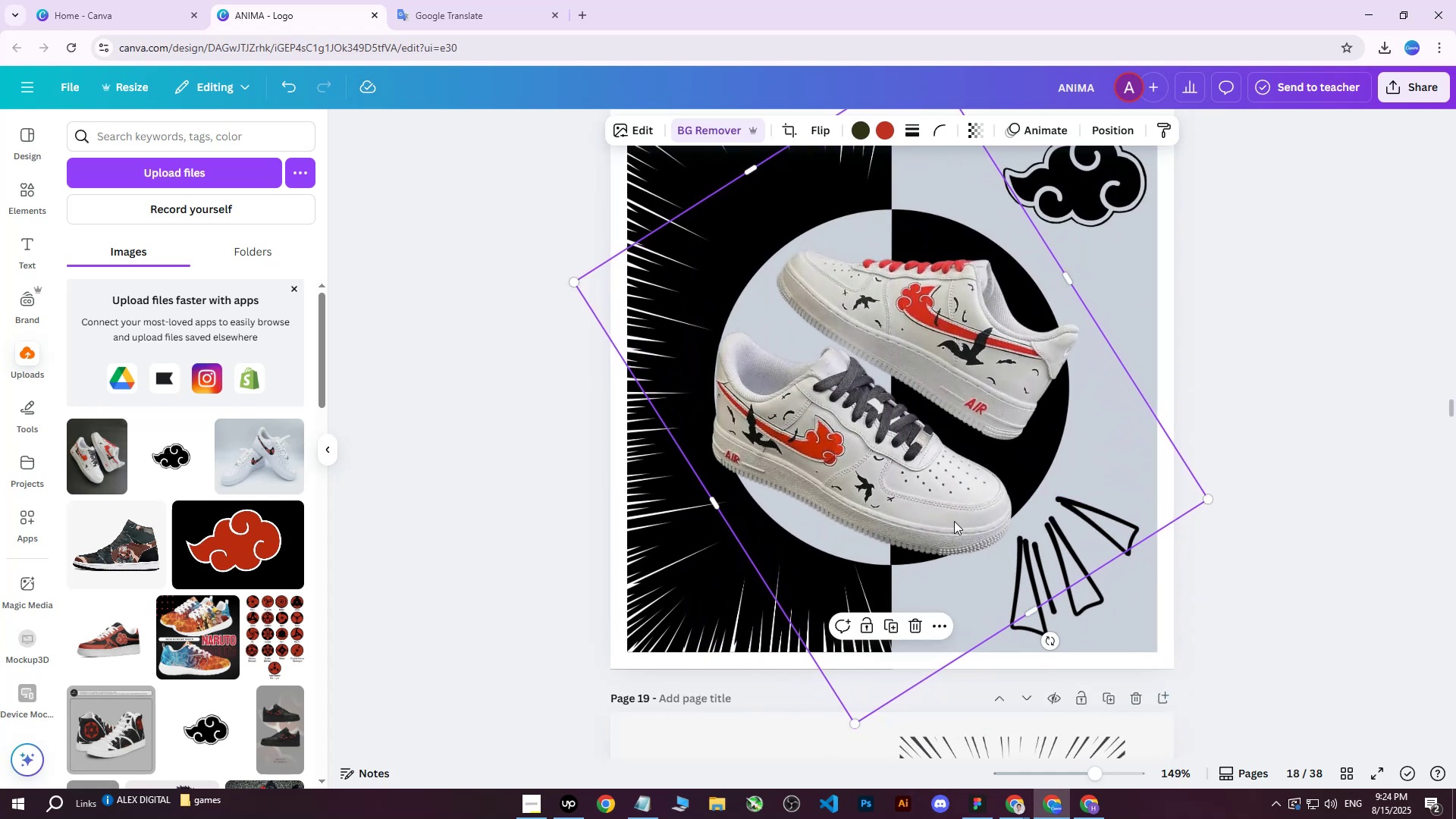 
left_click_drag(start_coordinate=[983, 441], to_coordinate=[984, 421])
 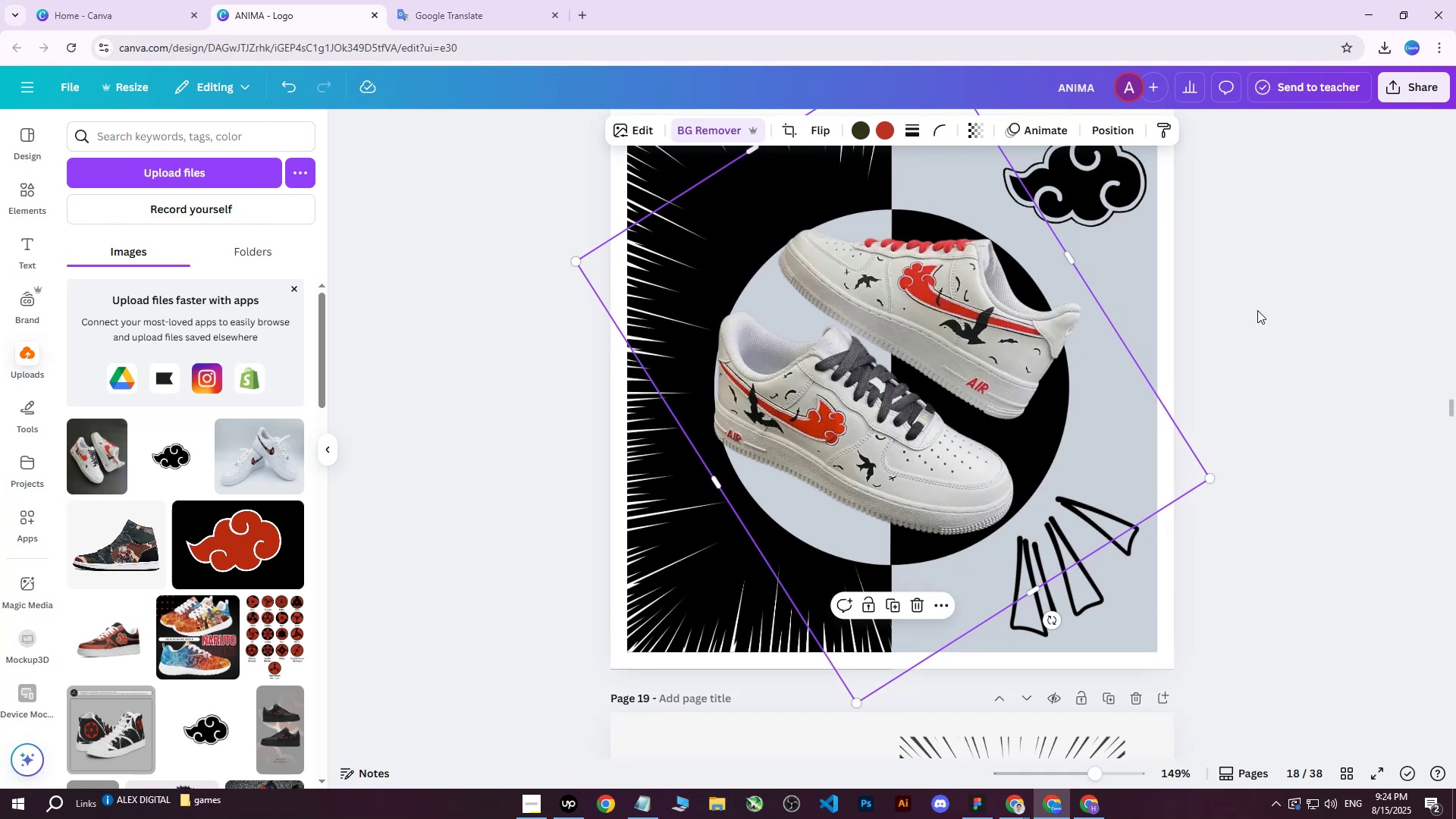 
left_click([1260, 303])
 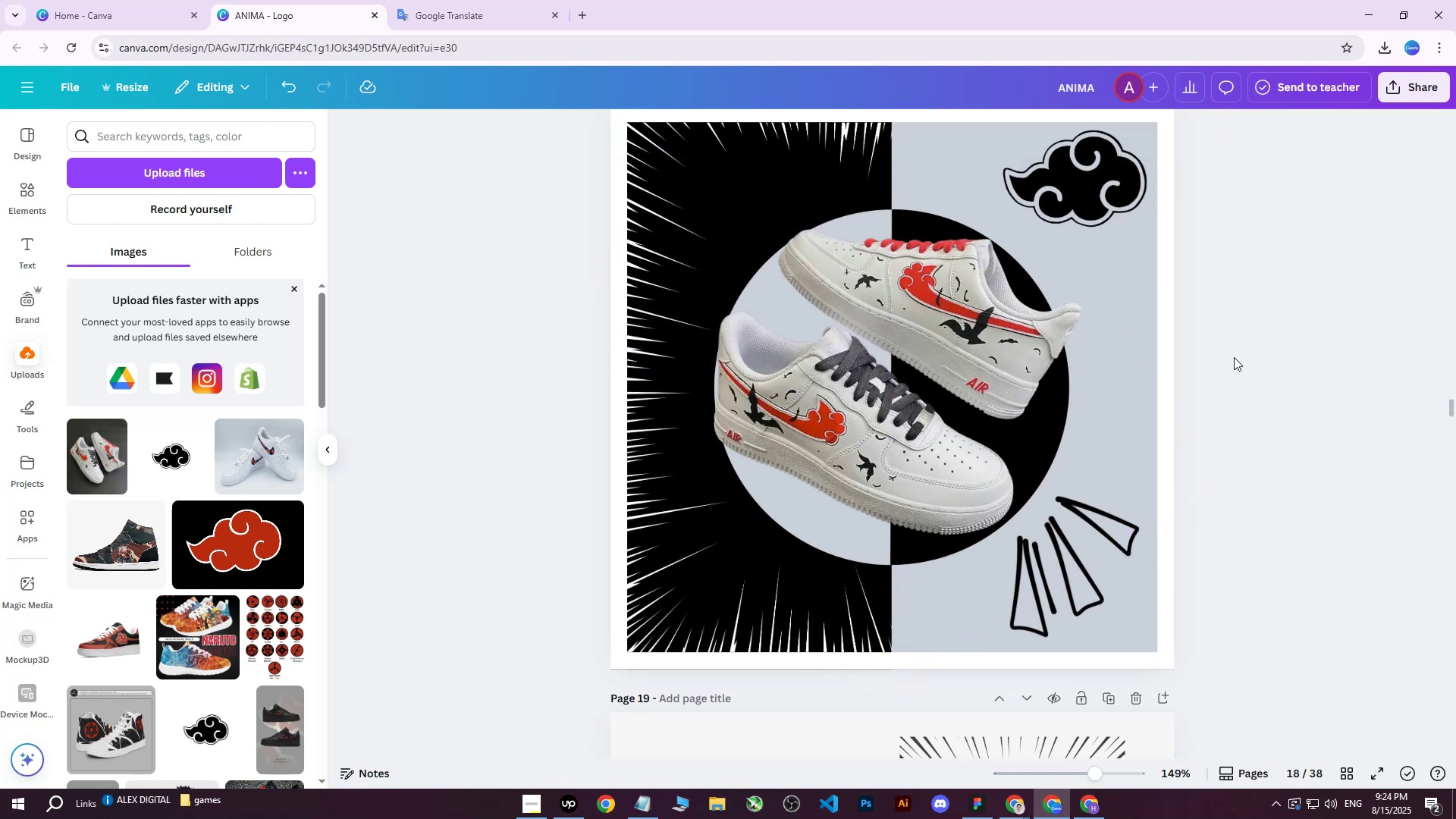 
scroll: coordinate [1230, 362], scroll_direction: up, amount: 2.0
 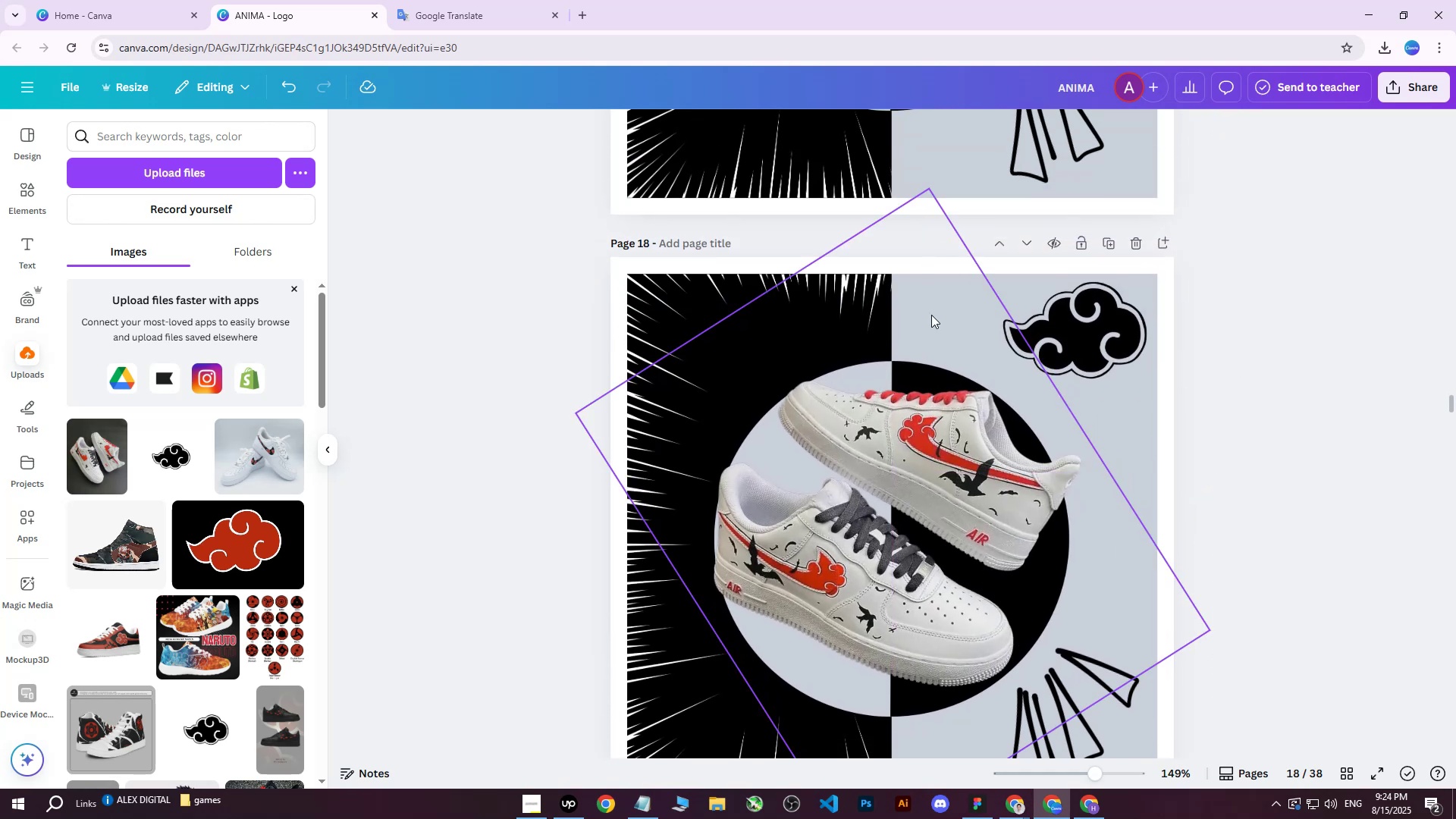 
left_click([915, 313])
 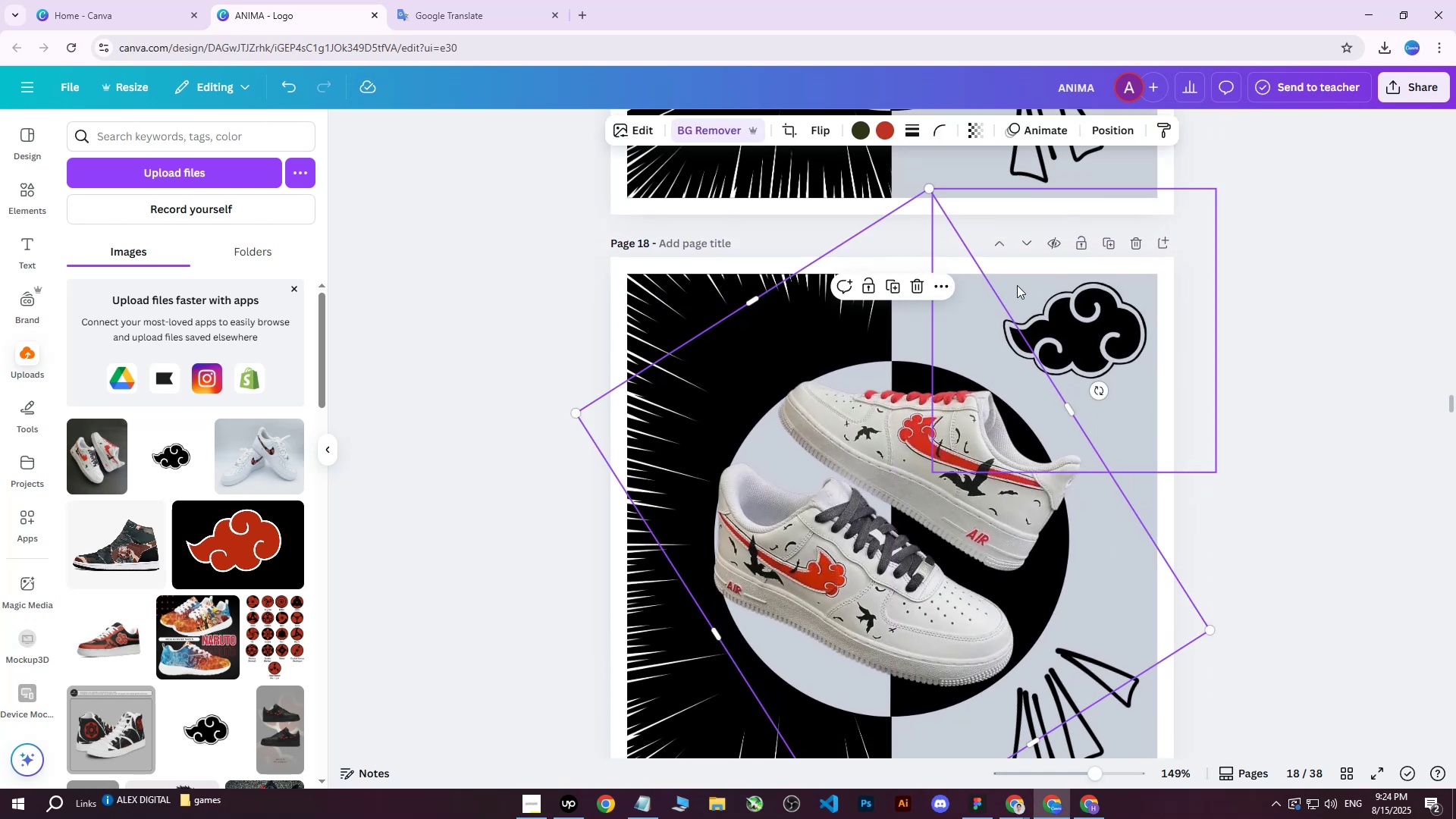 
left_click([1010, 283])
 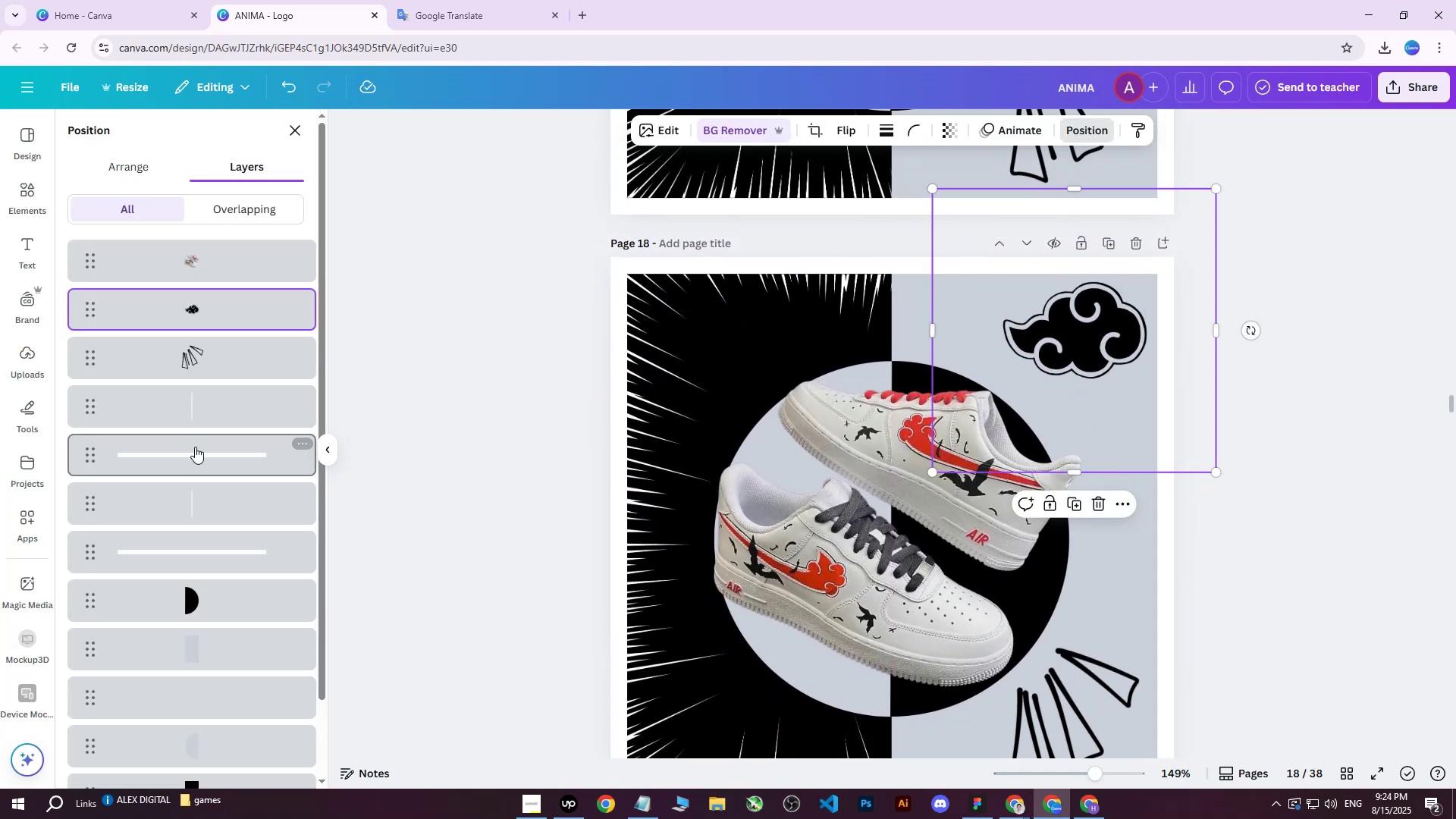 
scroll: coordinate [213, 468], scroll_direction: down, amount: 3.0
 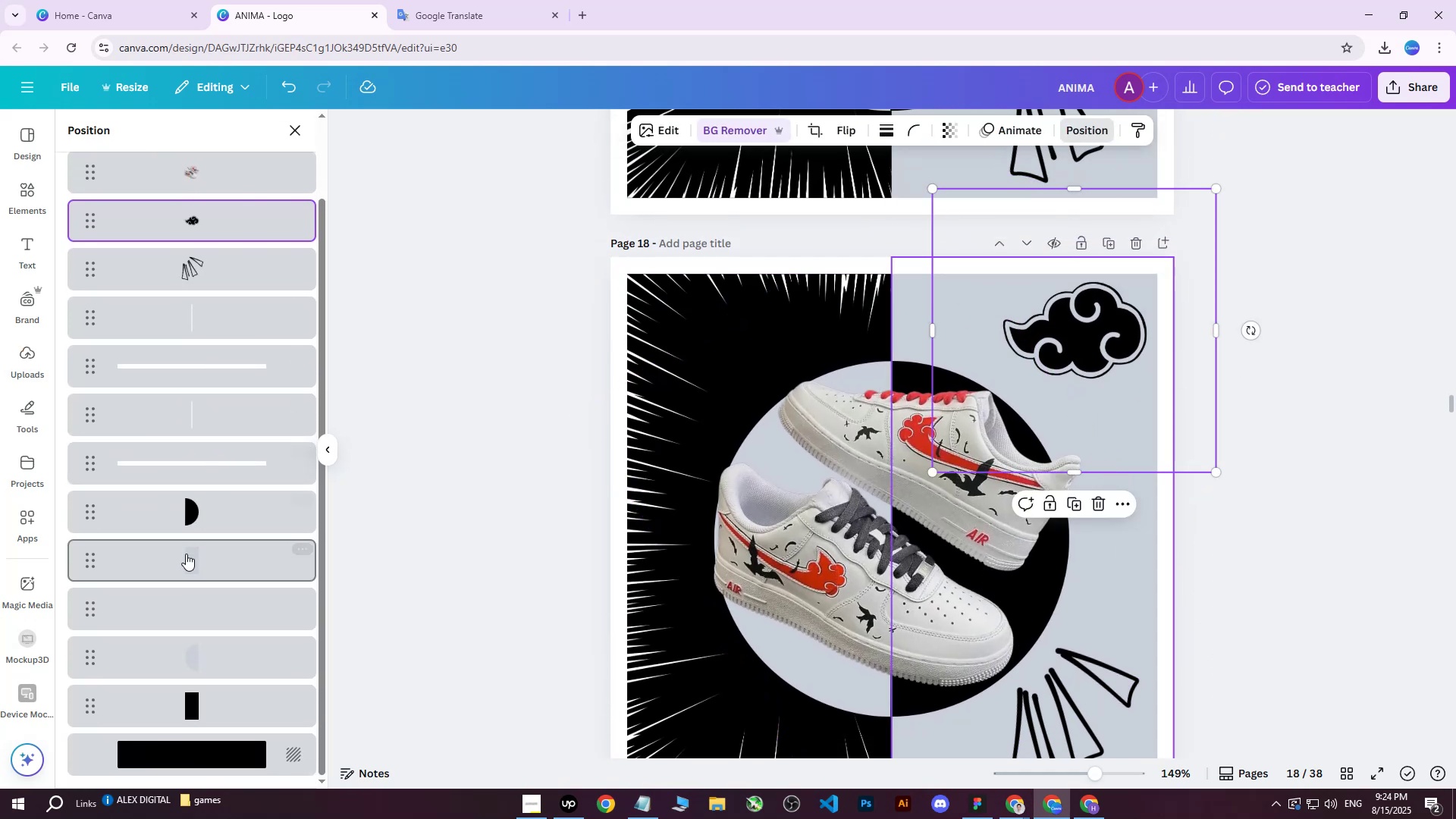 
left_click([184, 557])
 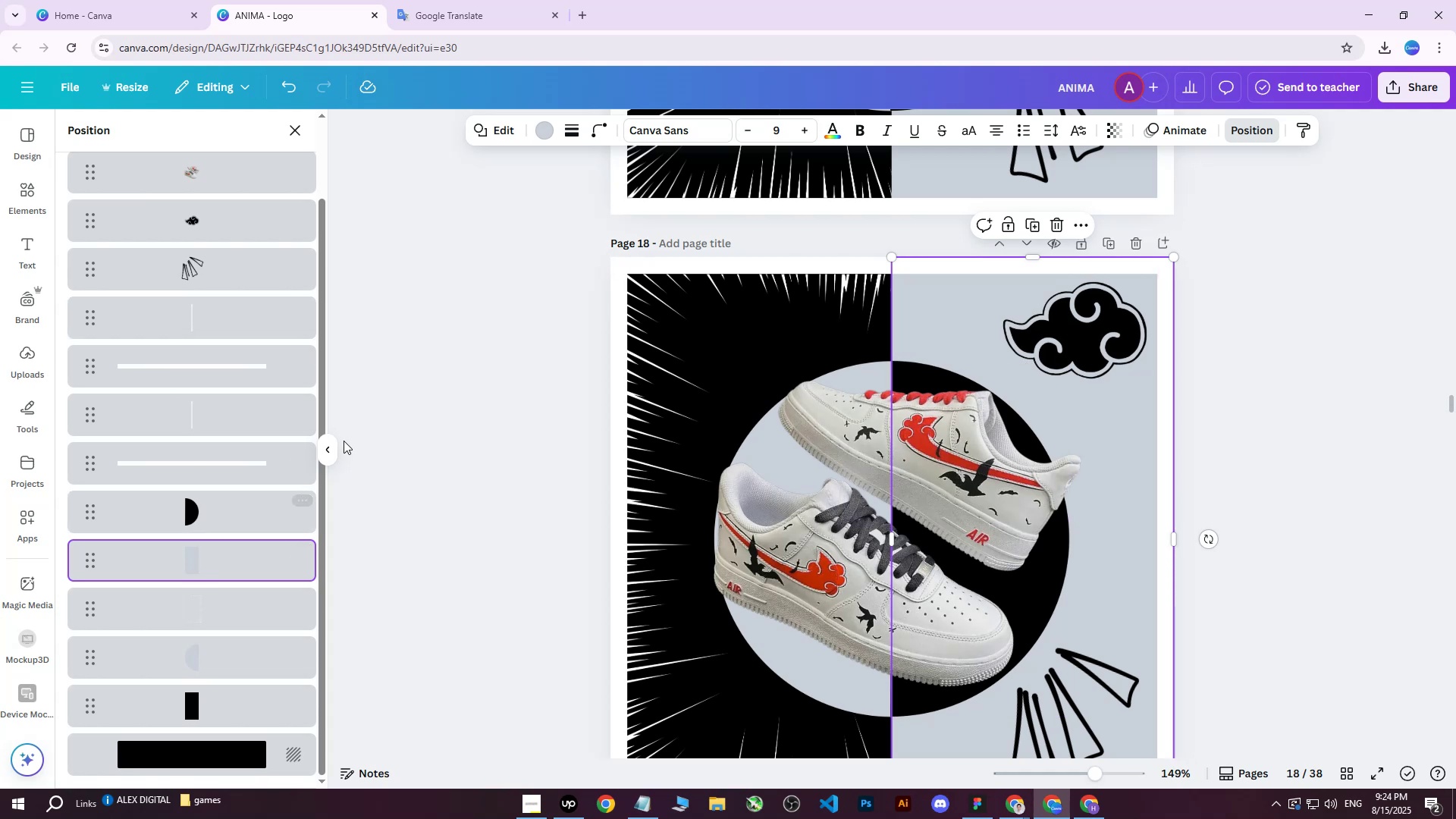 
double_click([542, 129])
 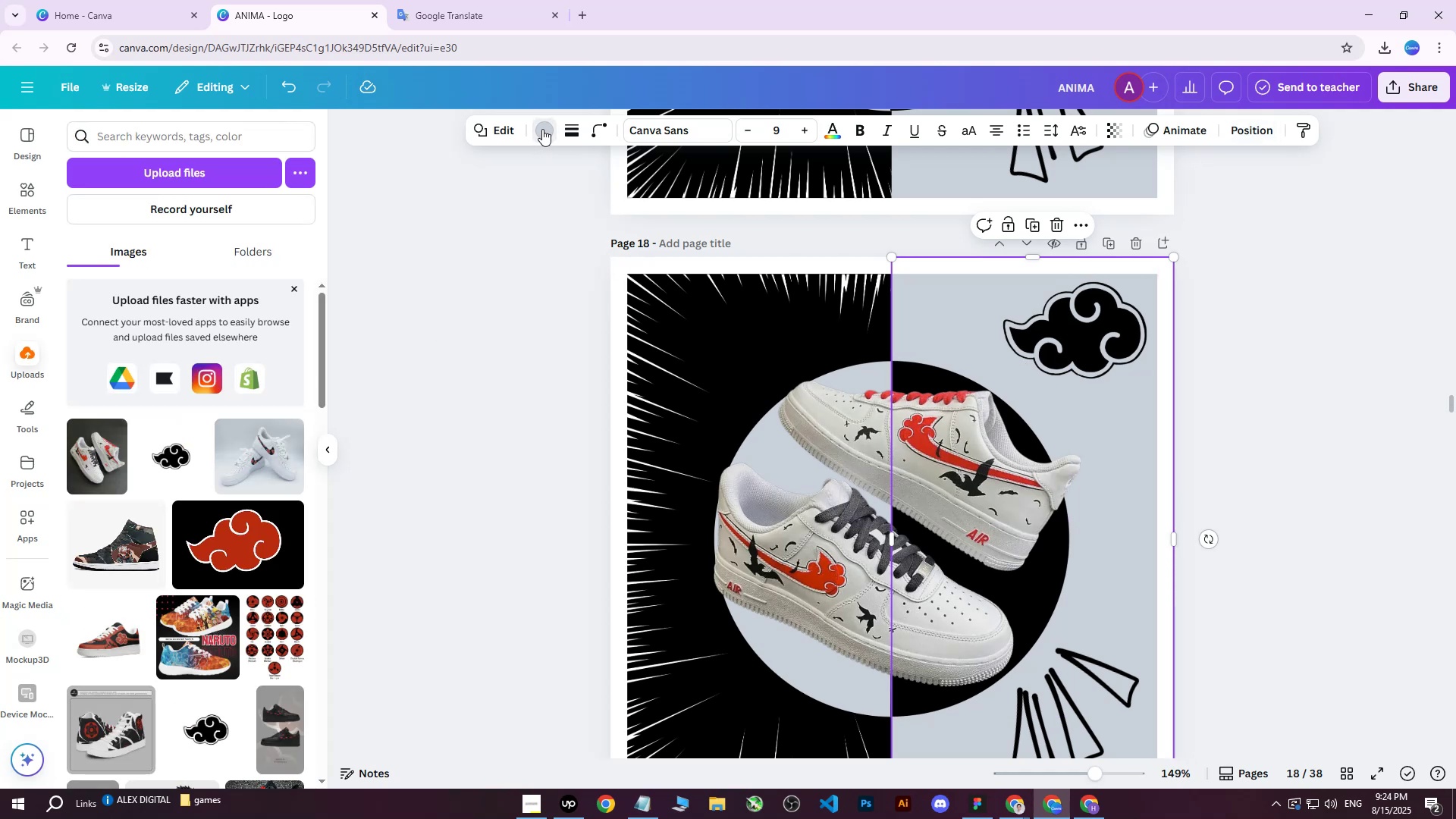 
triple_click([542, 129])
 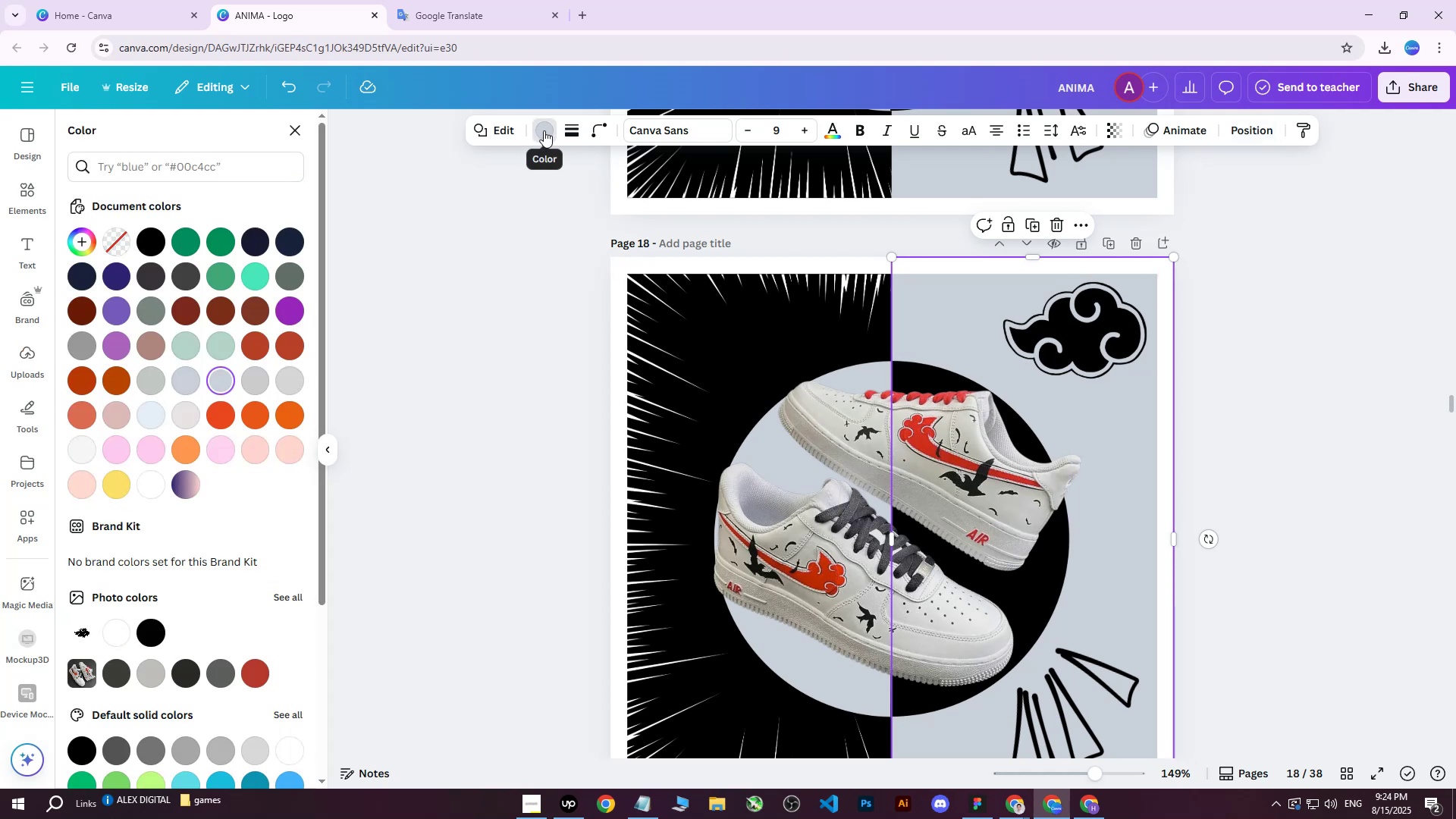 
left_click([544, 130])
 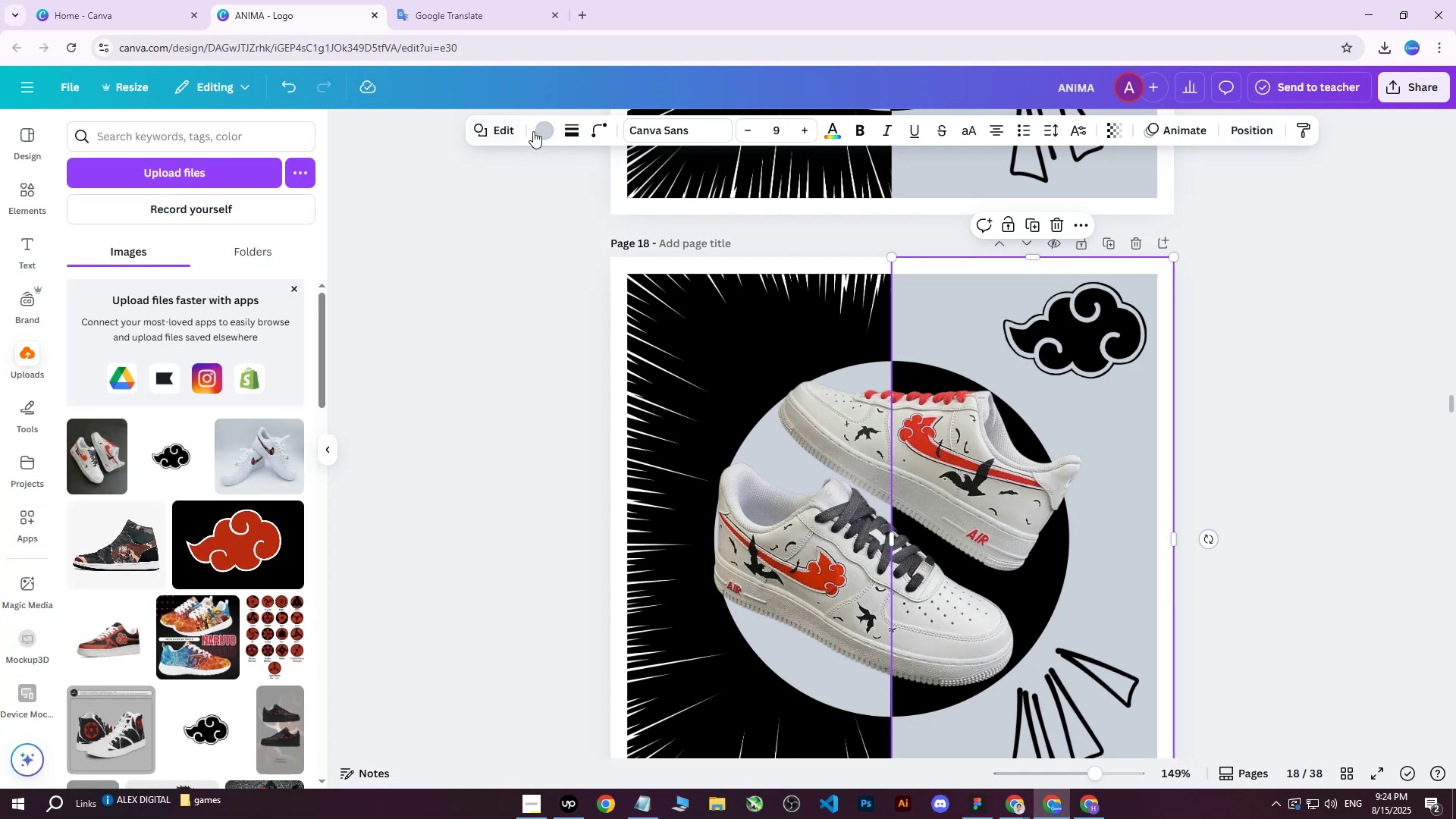 
left_click([537, 131])
 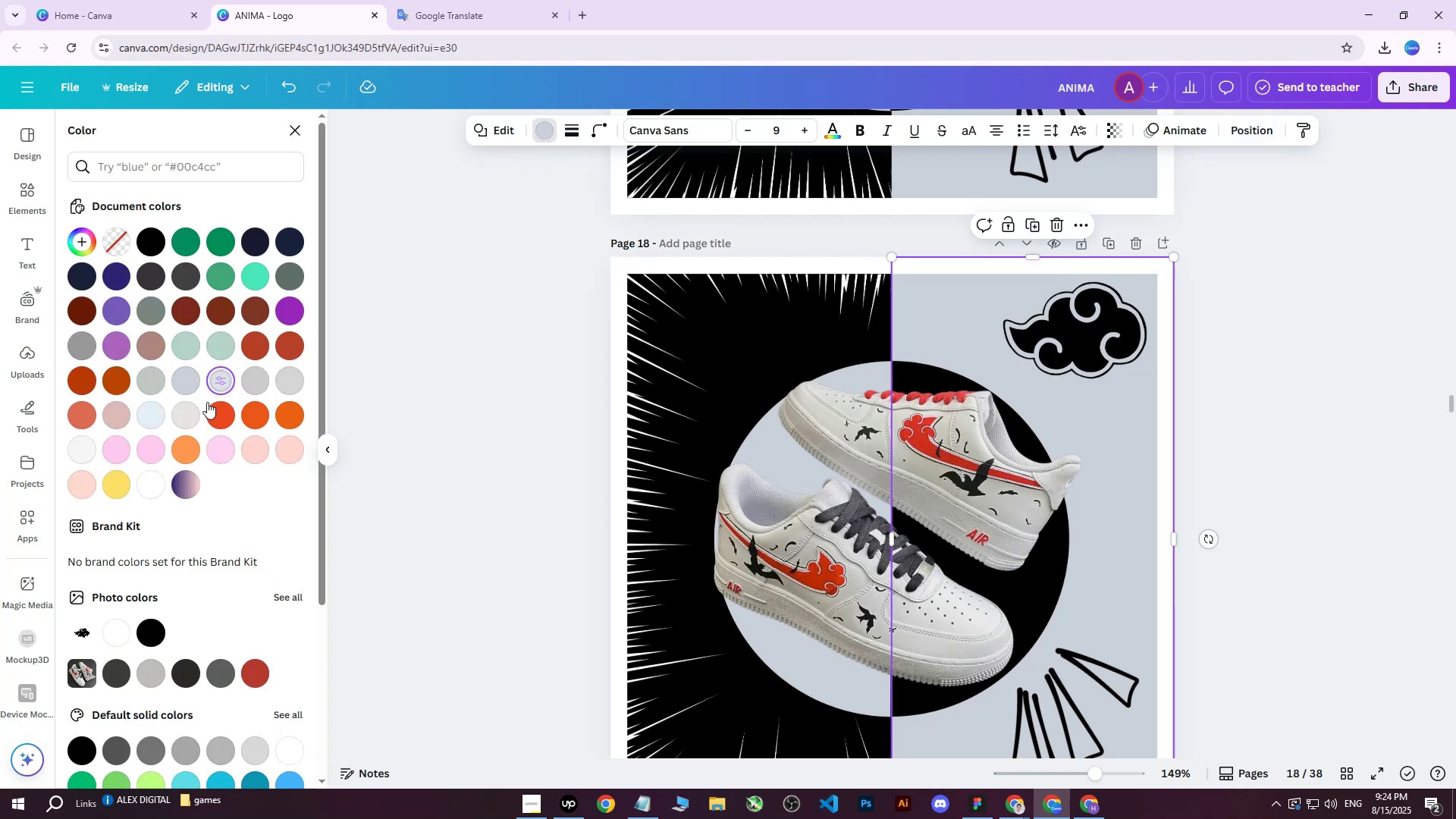 
left_click([218, 385])
 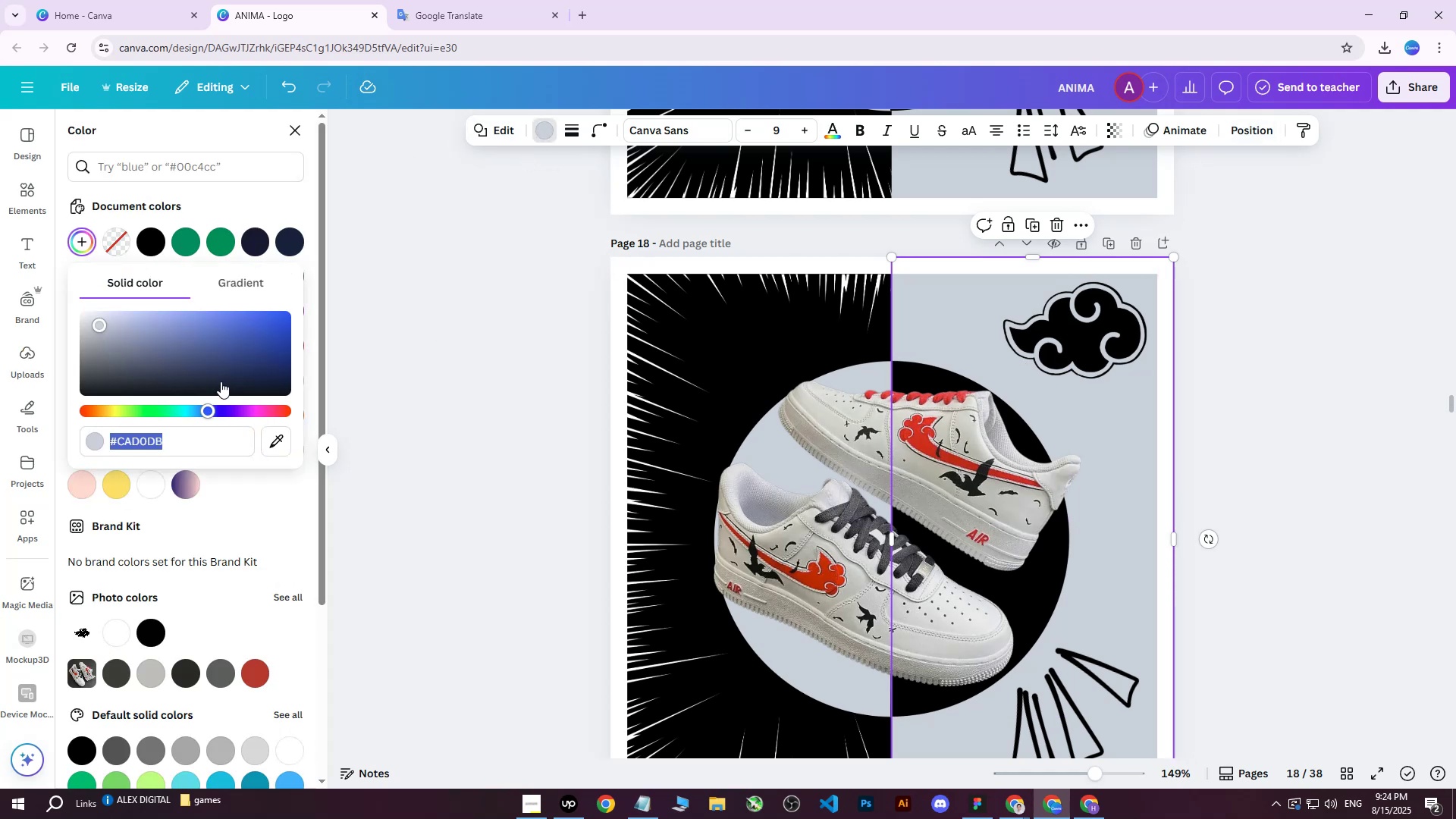 
left_click([295, 449])
 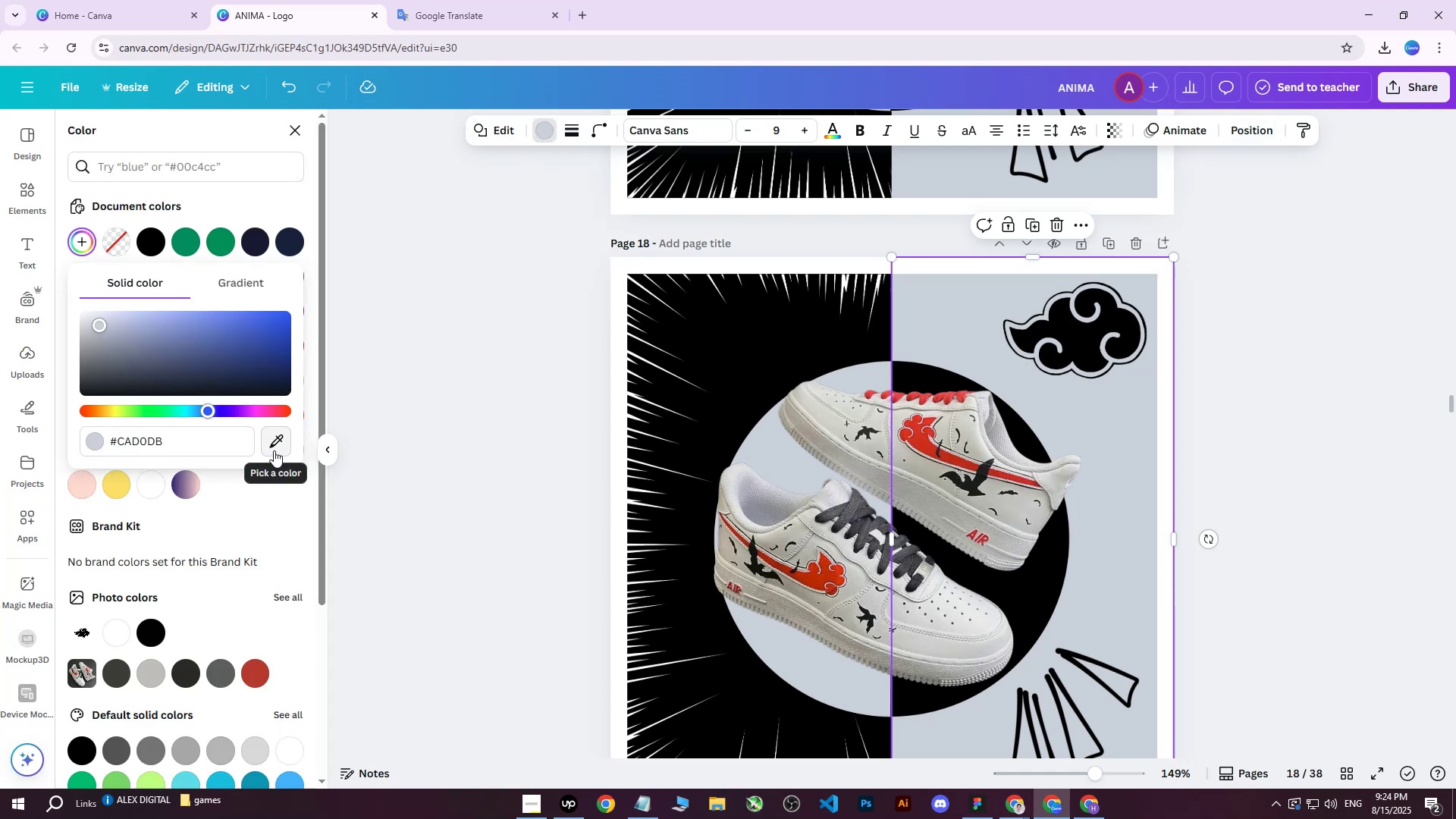 
left_click([274, 450])
 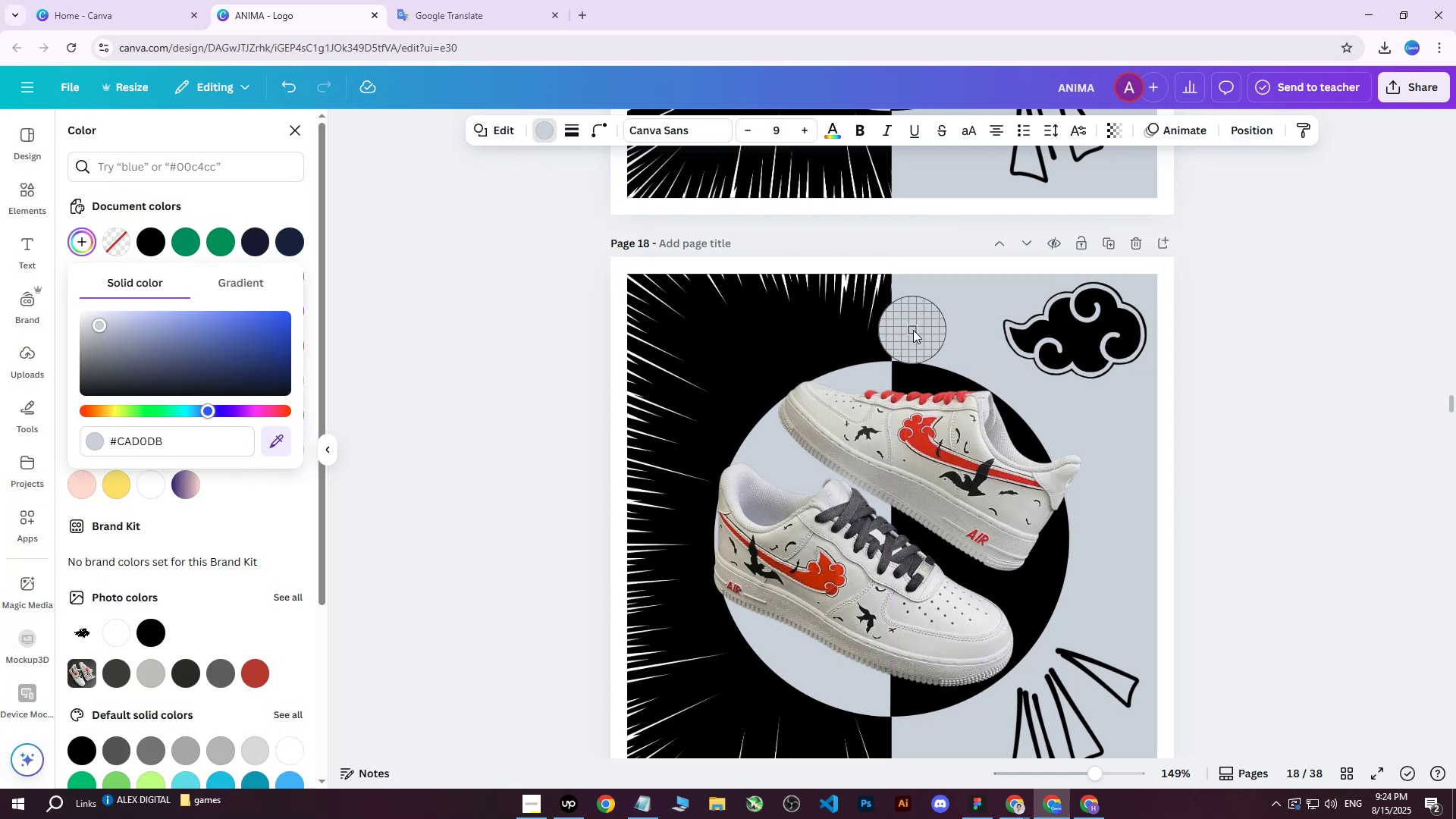 
scroll: coordinate [1033, 430], scroll_direction: up, amount: 2.0
 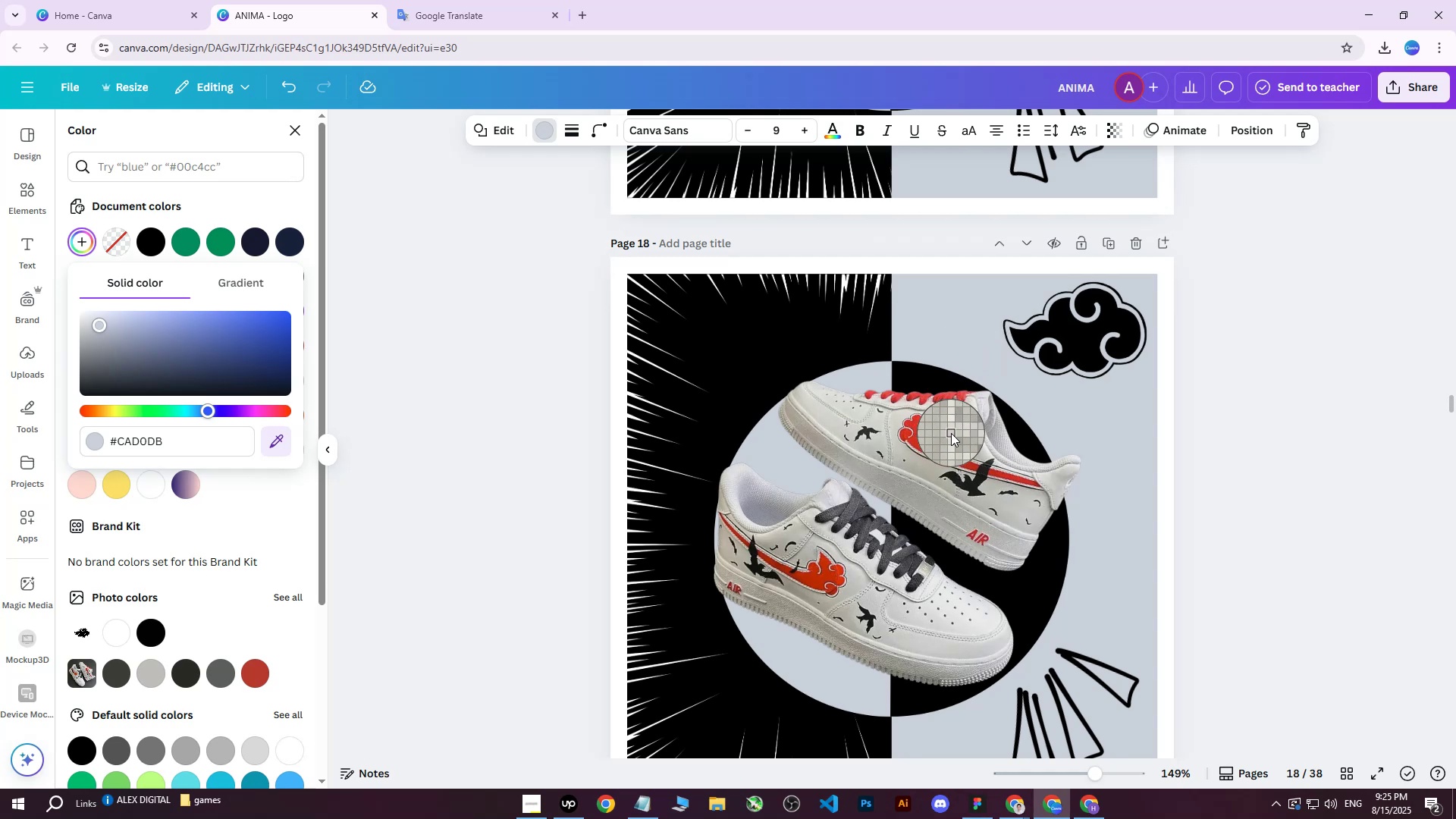 
left_click([950, 433])
 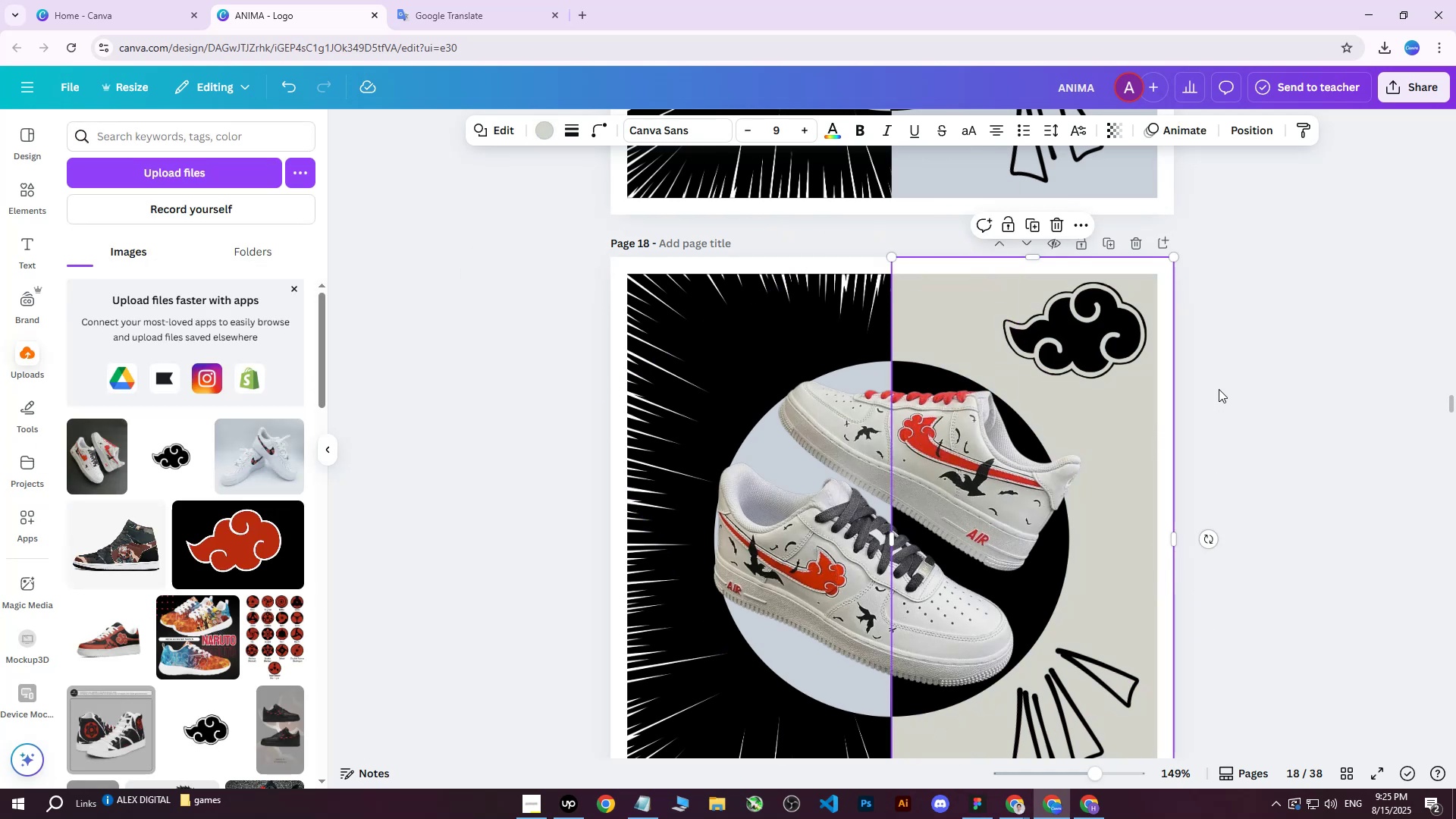 
double_click([1244, 373])
 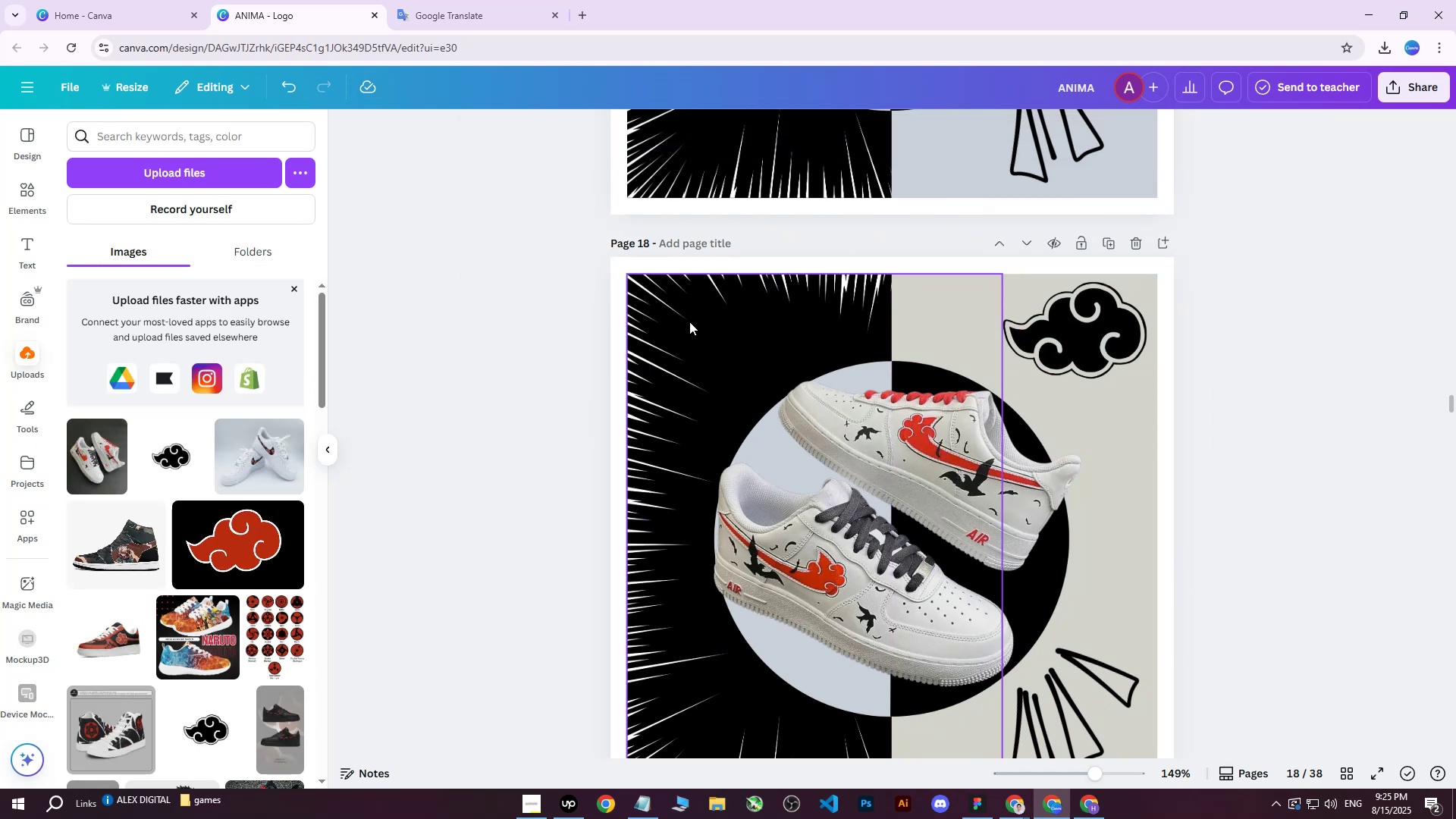 
left_click([686, 318])
 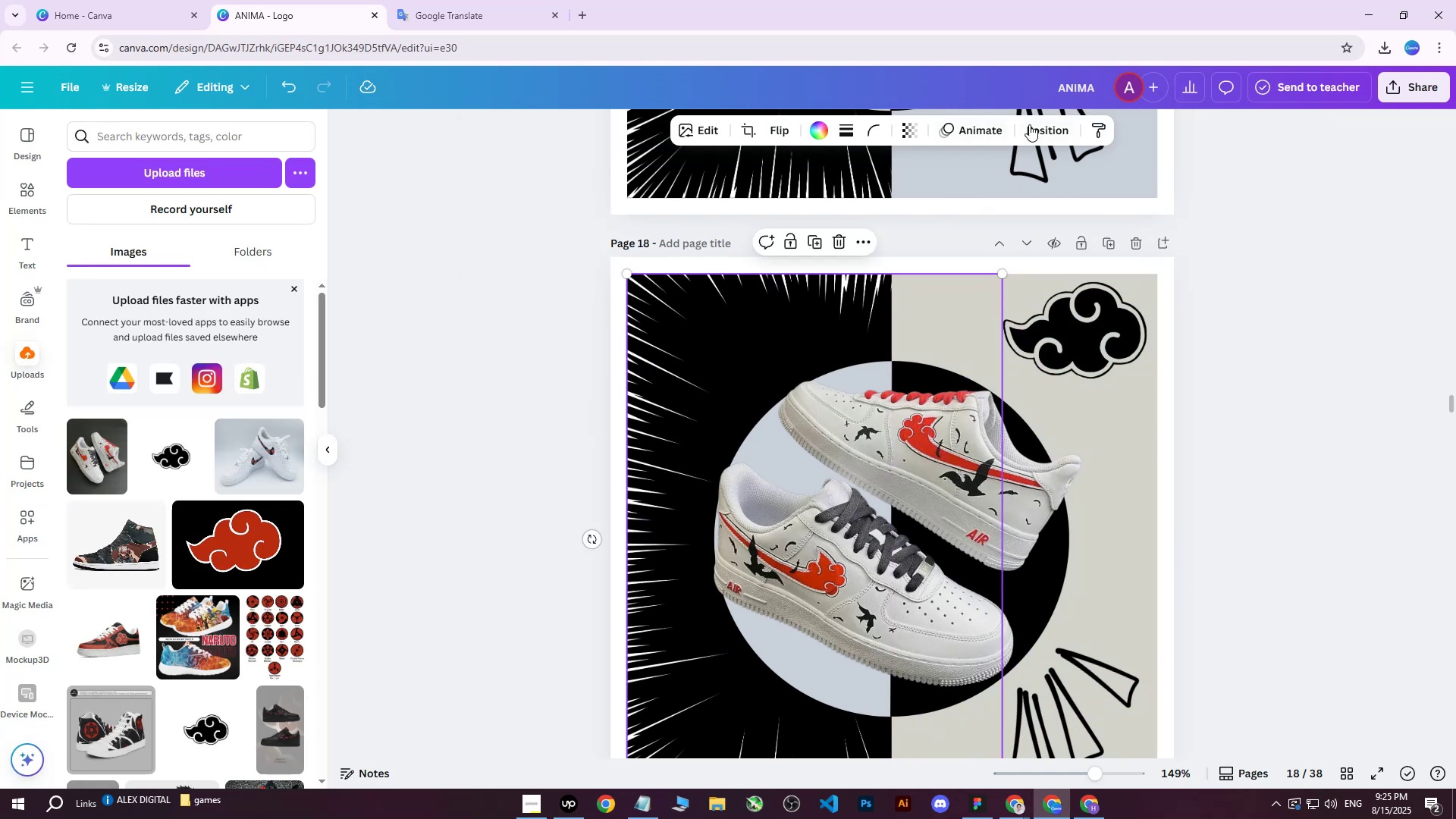 
left_click([1034, 126])
 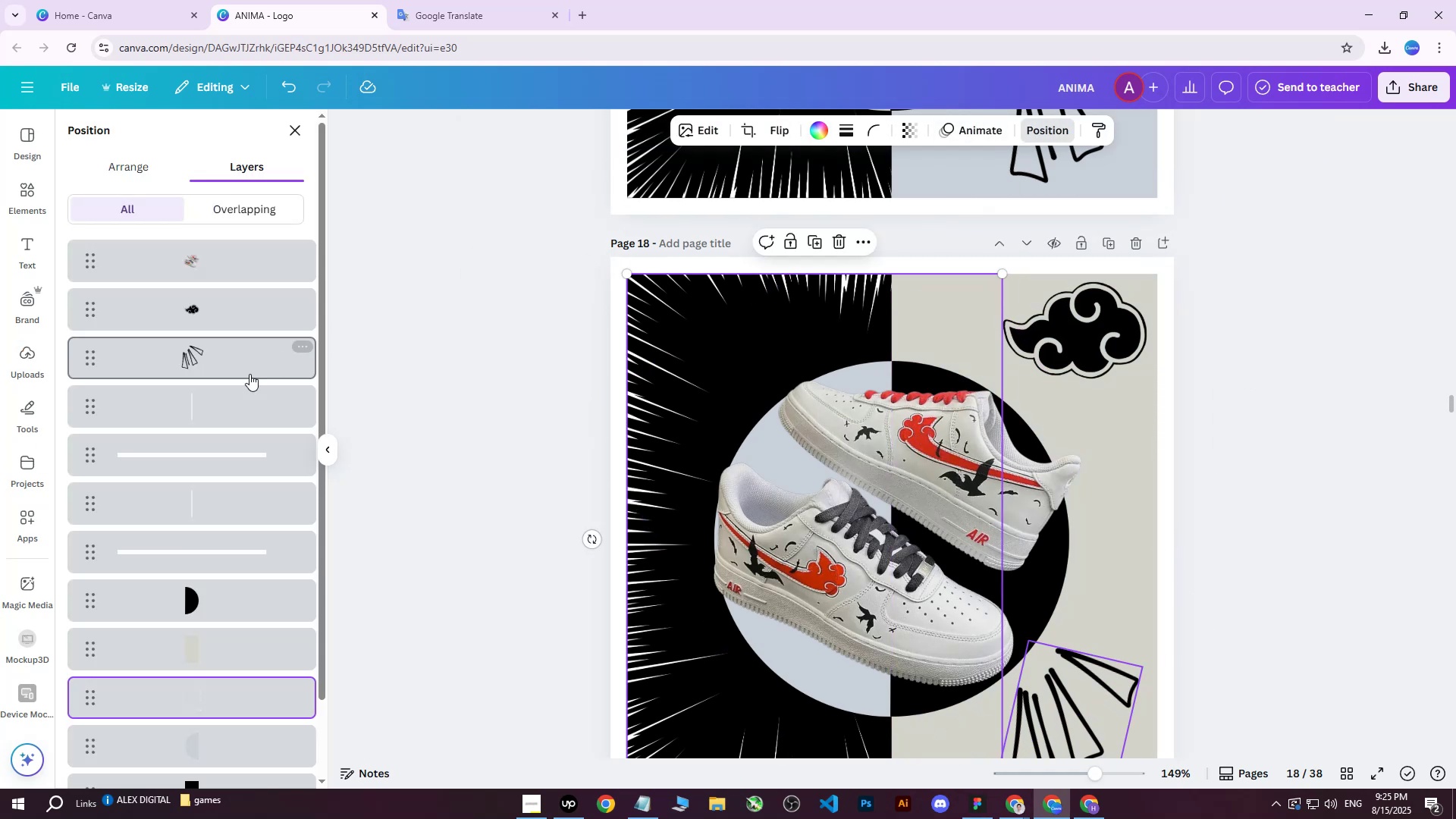 
scroll: coordinate [227, 555], scroll_direction: down, amount: 3.0
 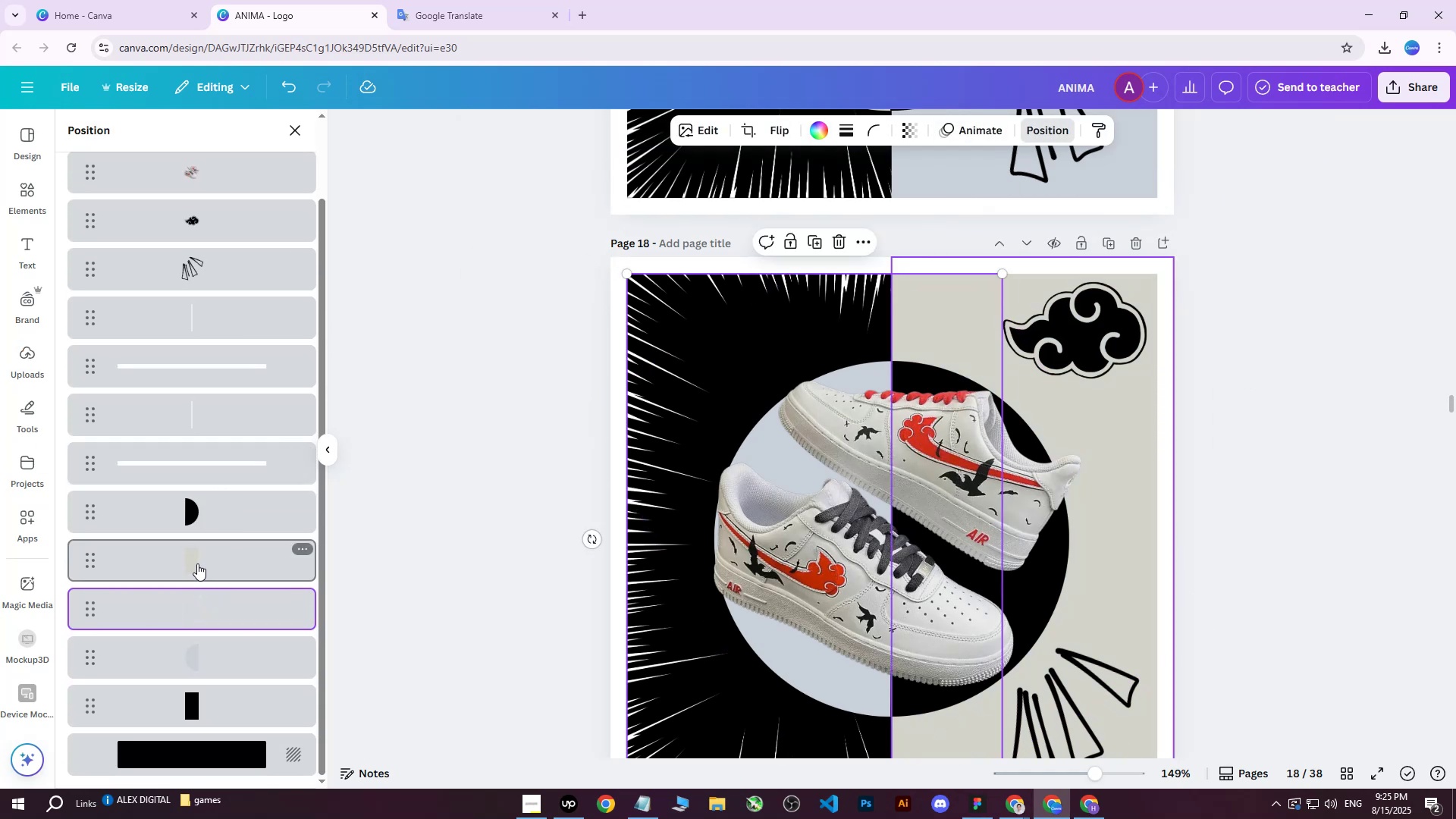 
left_click([197, 561])
 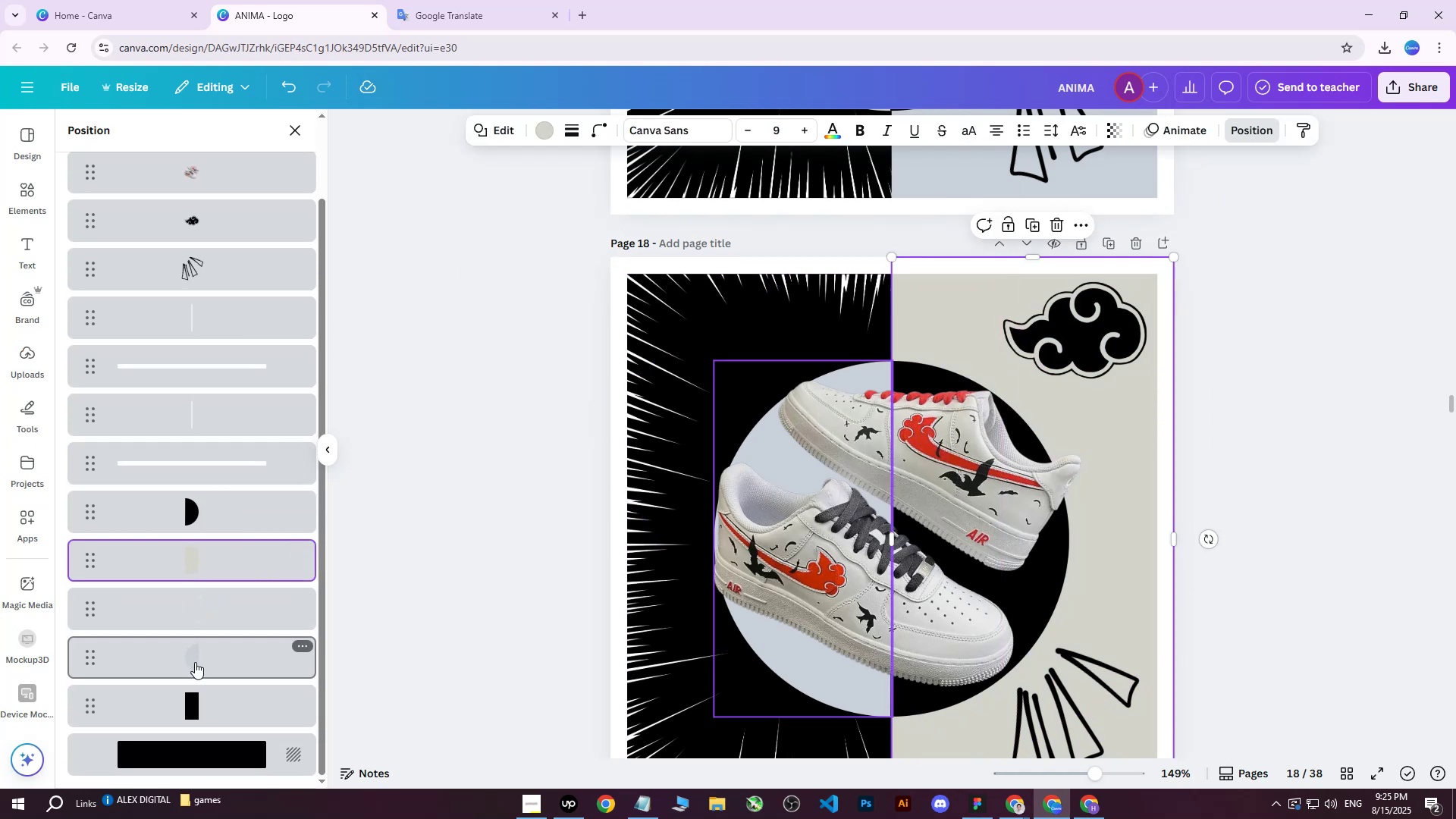 
double_click([194, 692])
 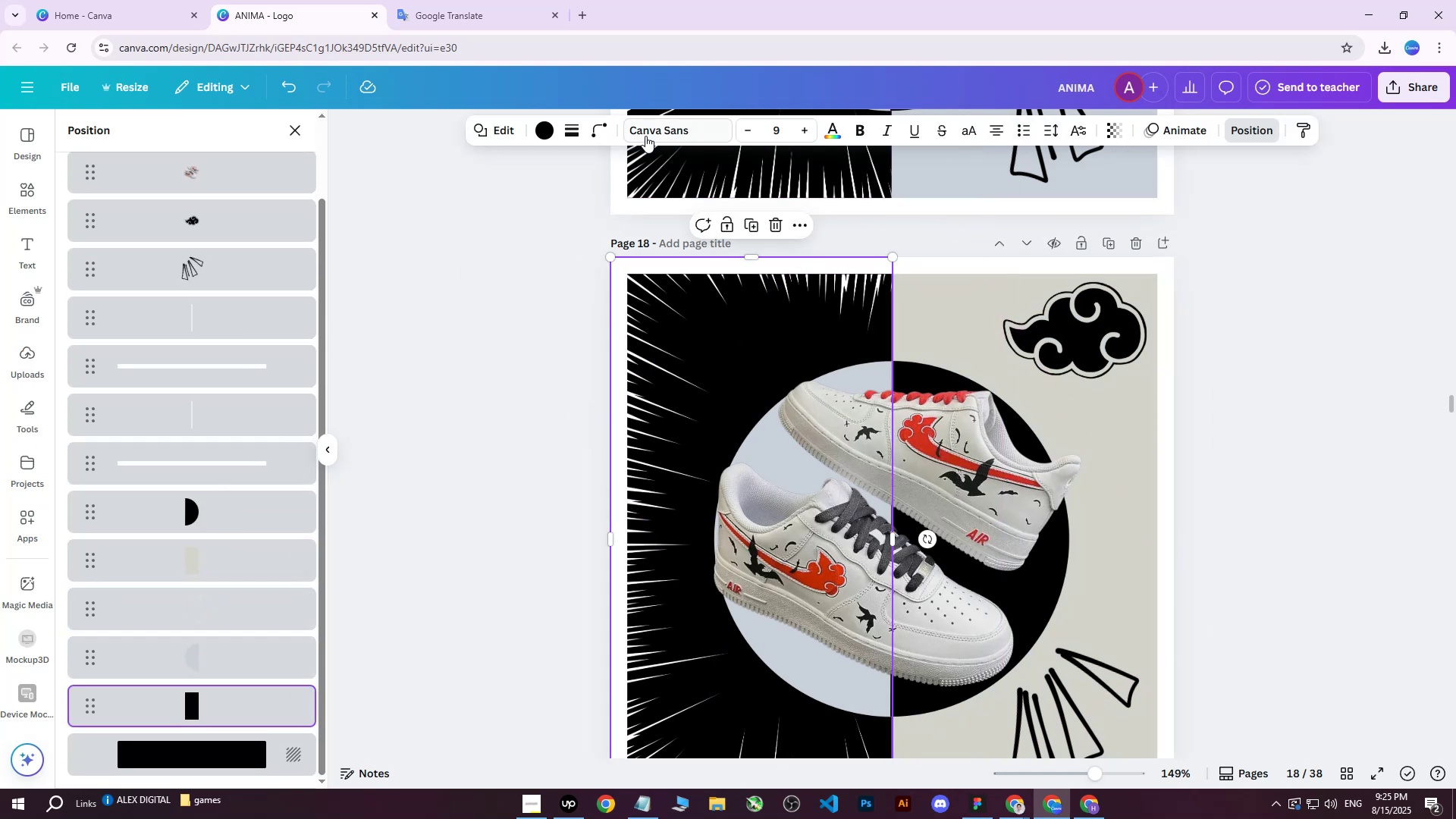 
left_click([547, 132])
 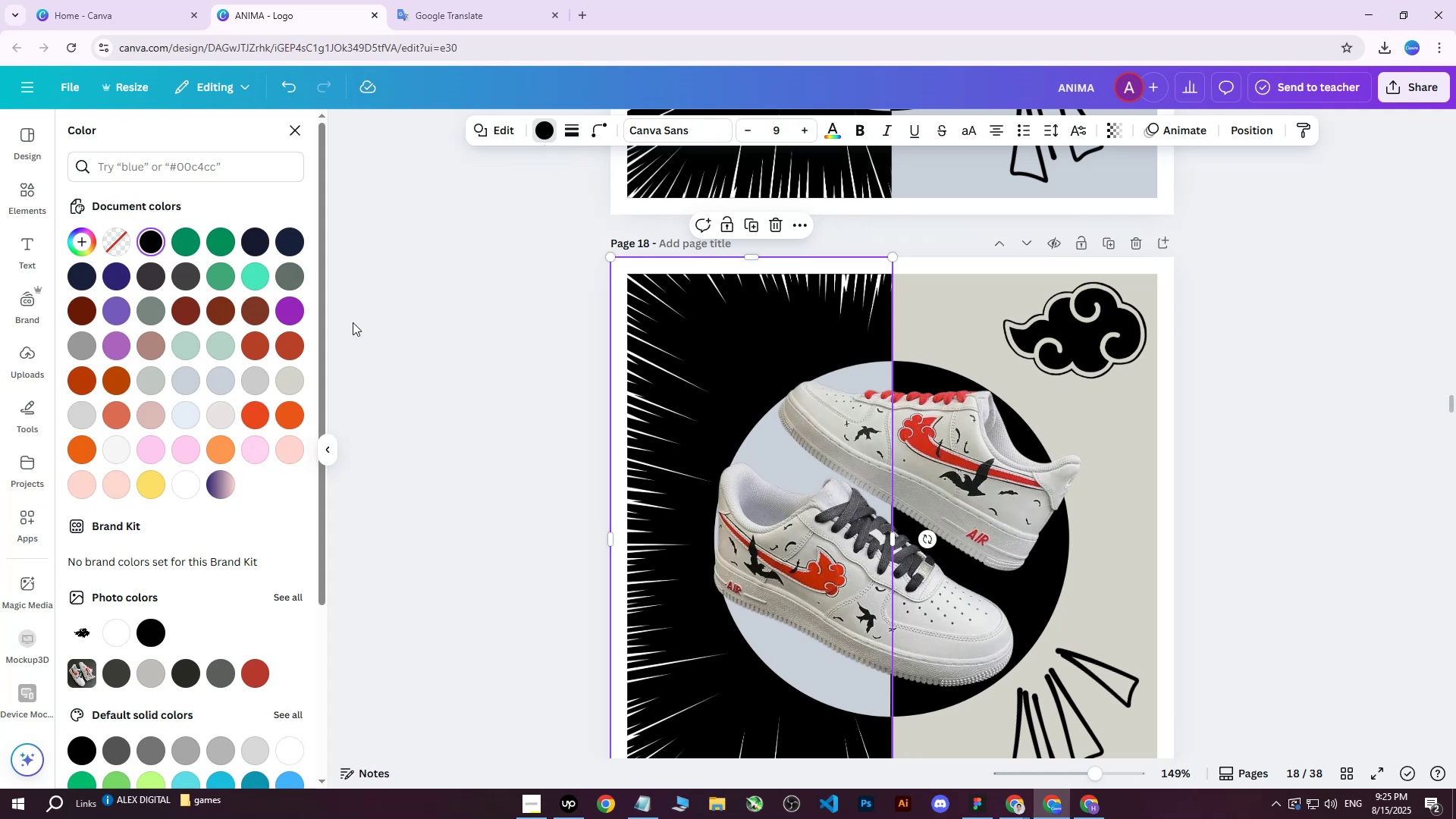 
left_click([290, 276])
 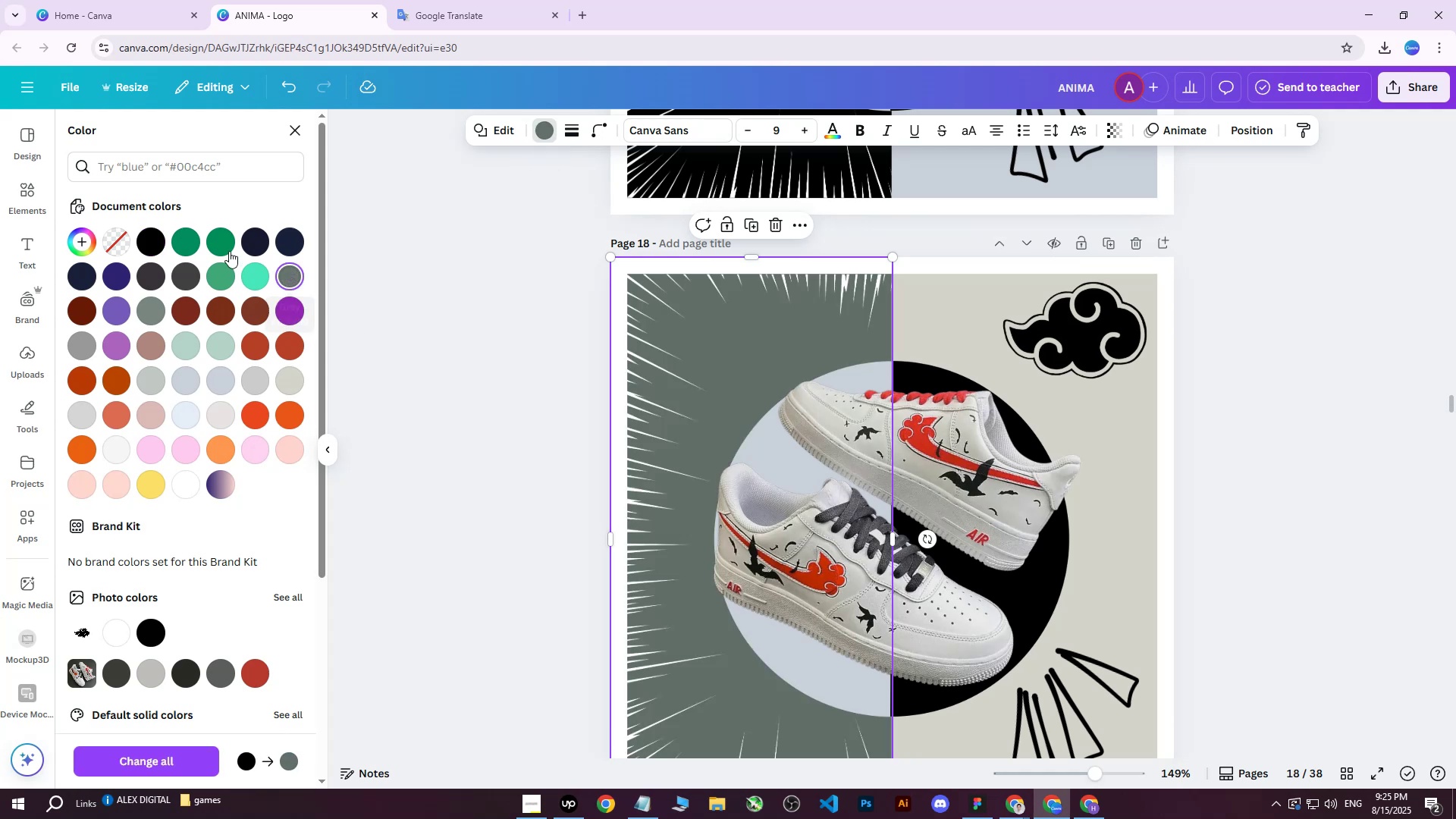 
left_click([249, 240])
 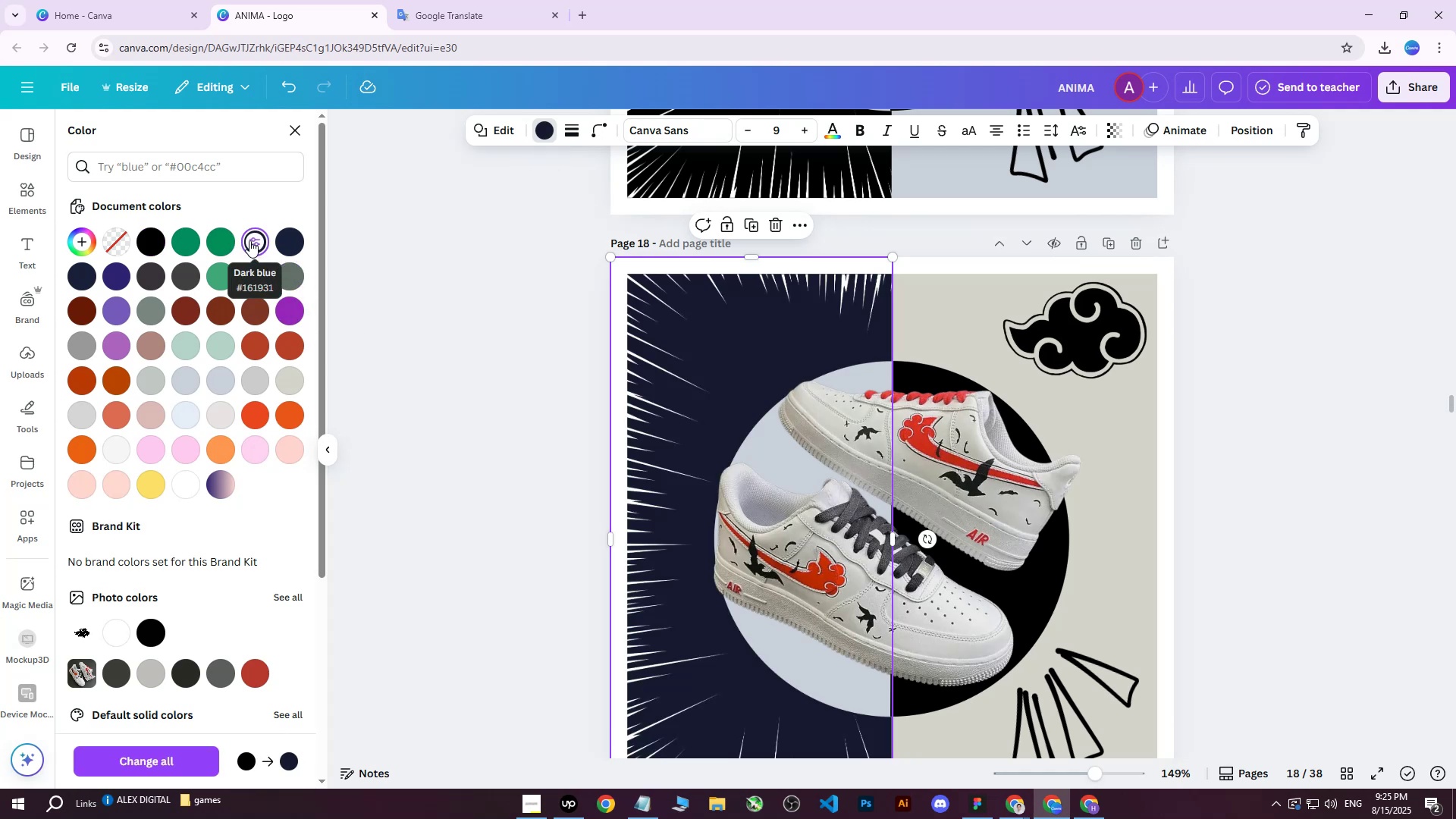 
left_click([255, 340])
 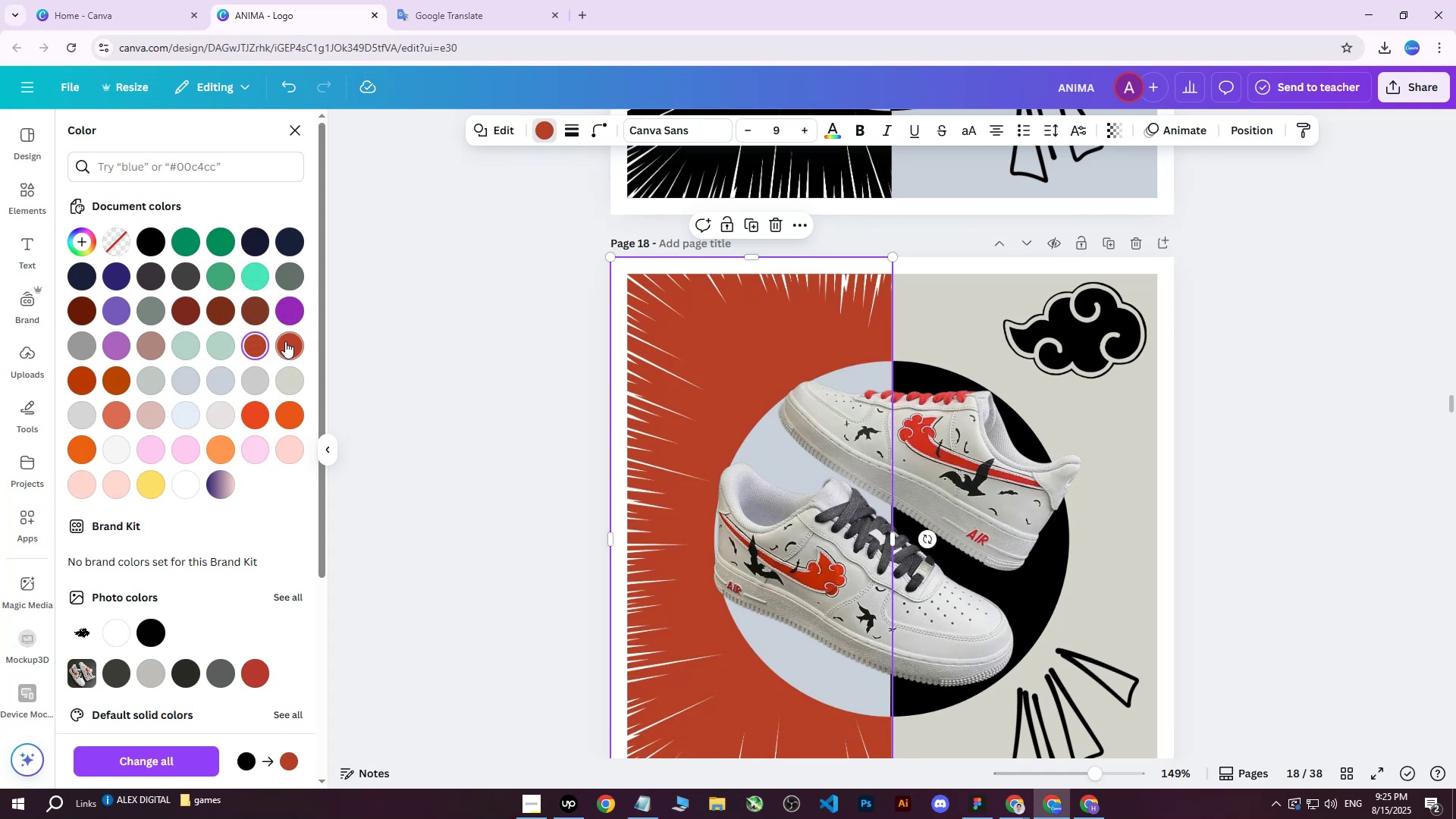 
left_click([285, 341])
 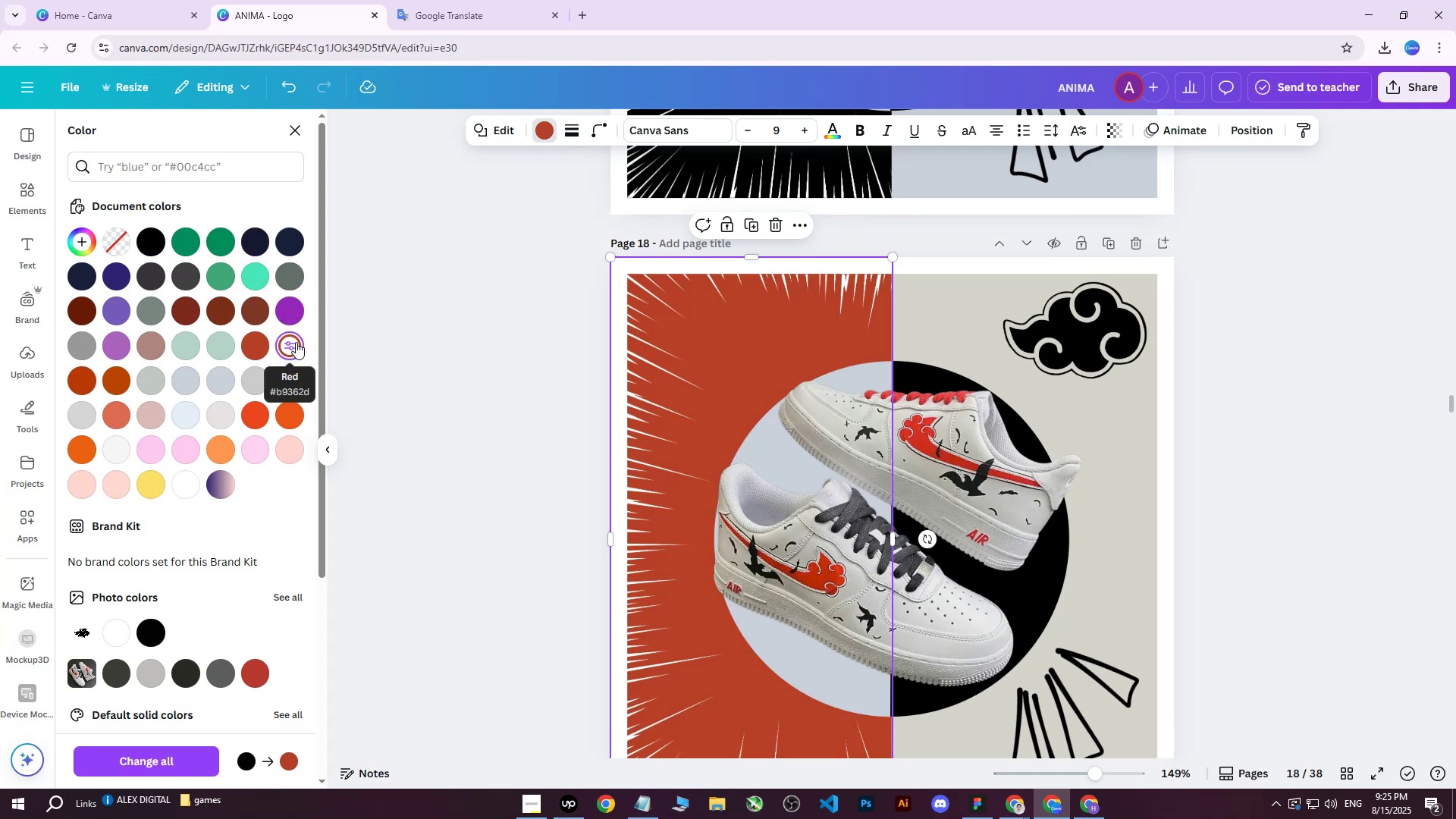 
left_click([285, 389])
 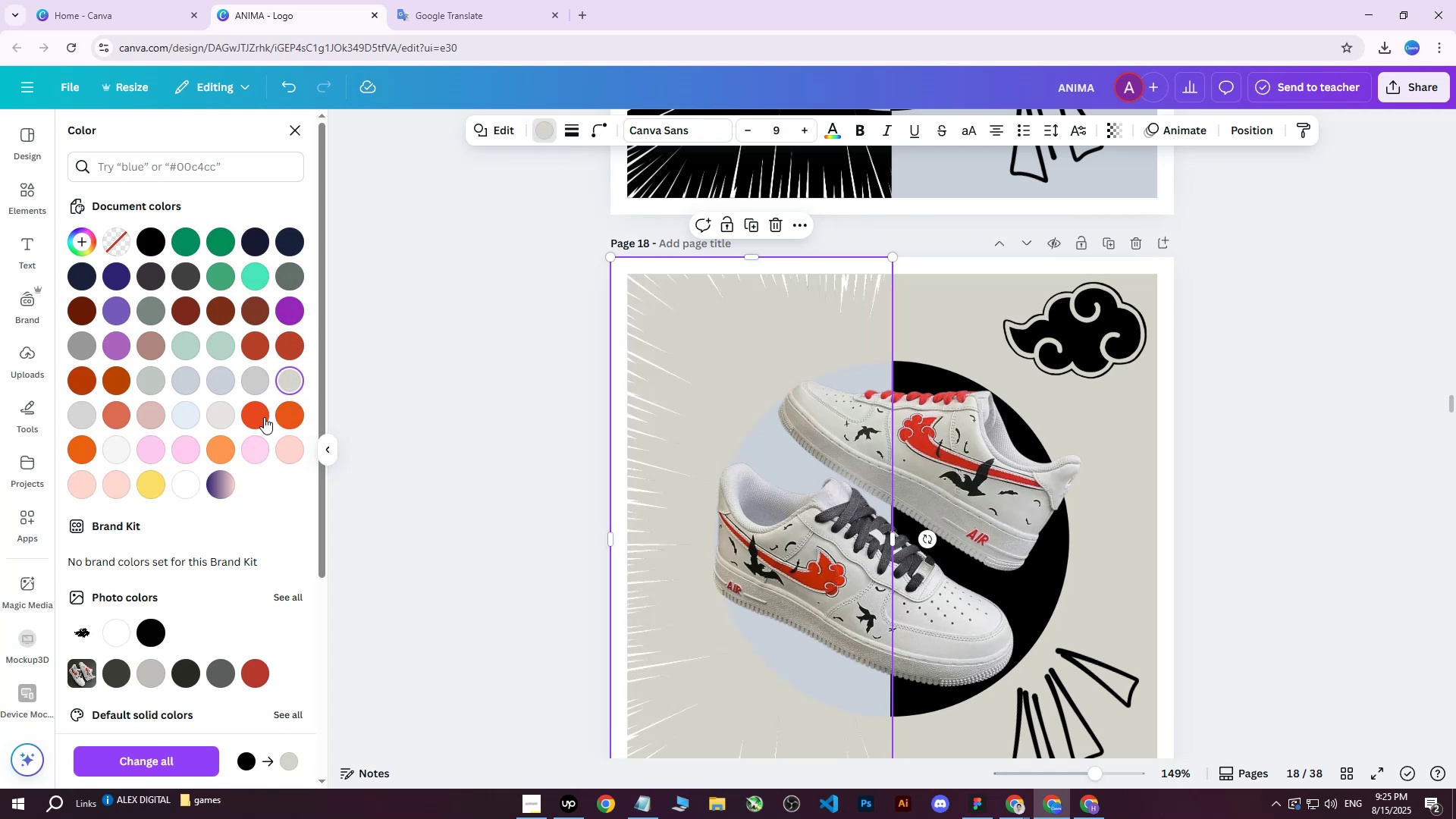 
left_click([256, 417])
 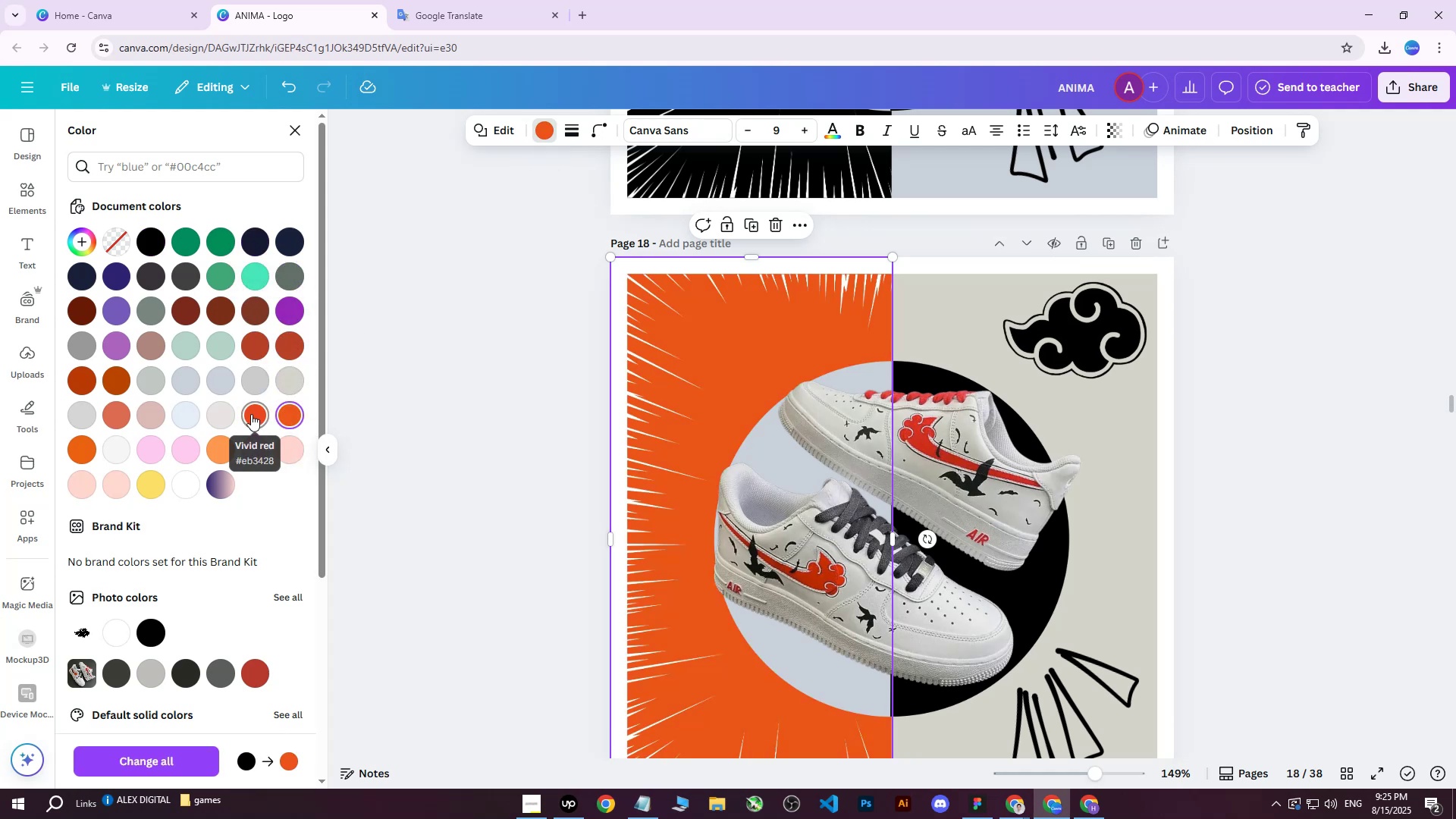 
left_click([118, 411])
 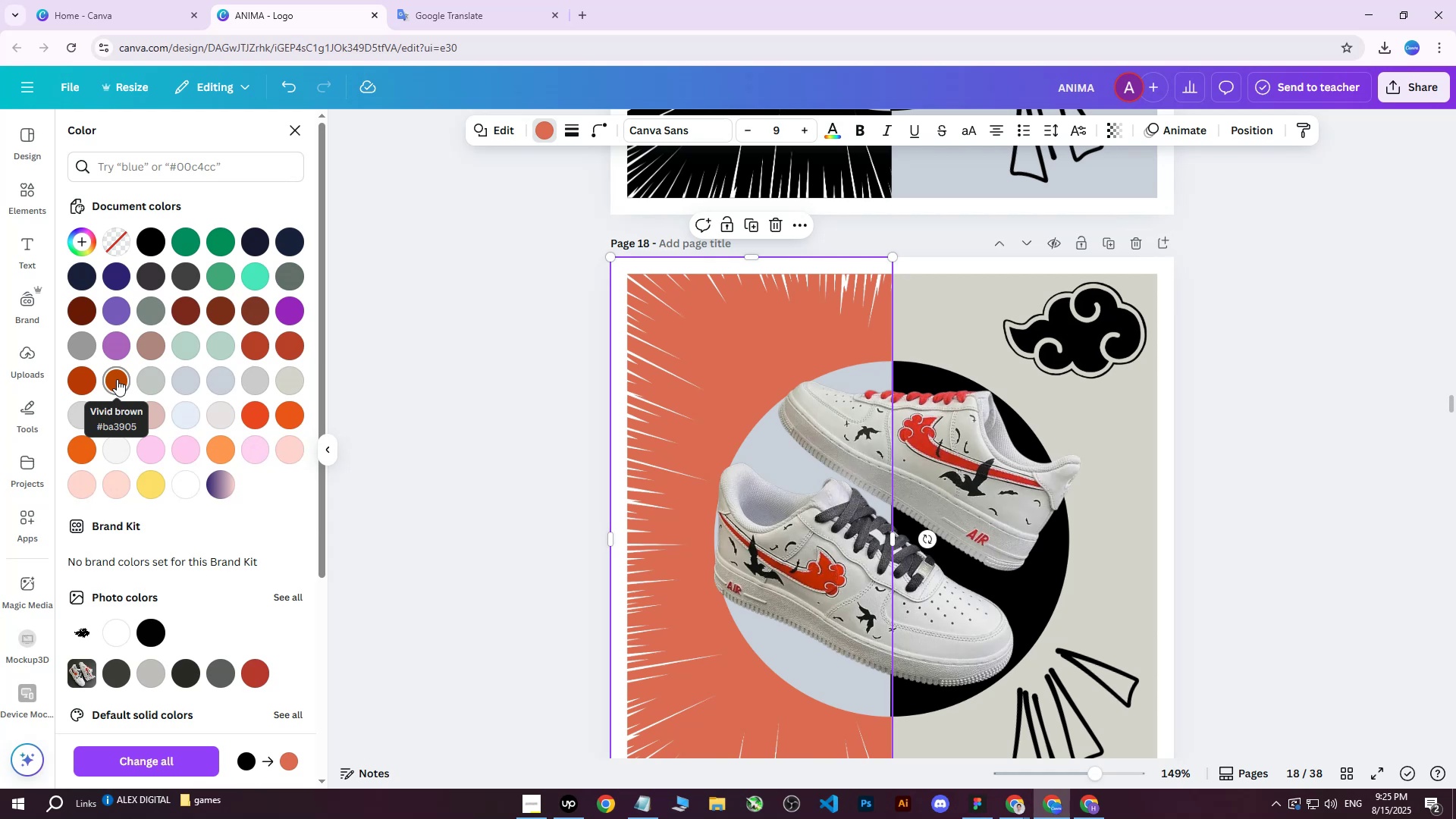 
left_click([117, 379])
 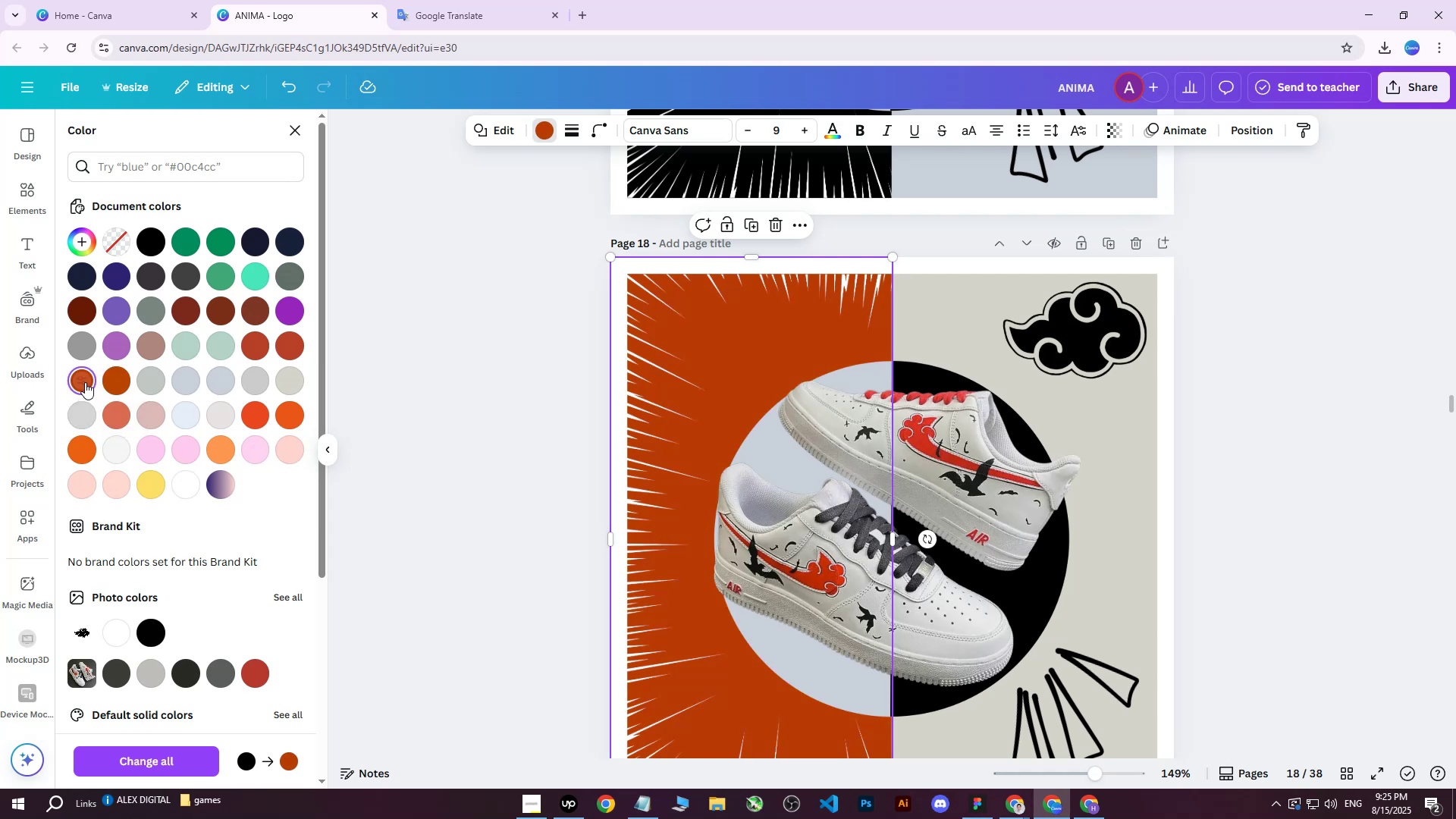 
double_click([124, 418])
 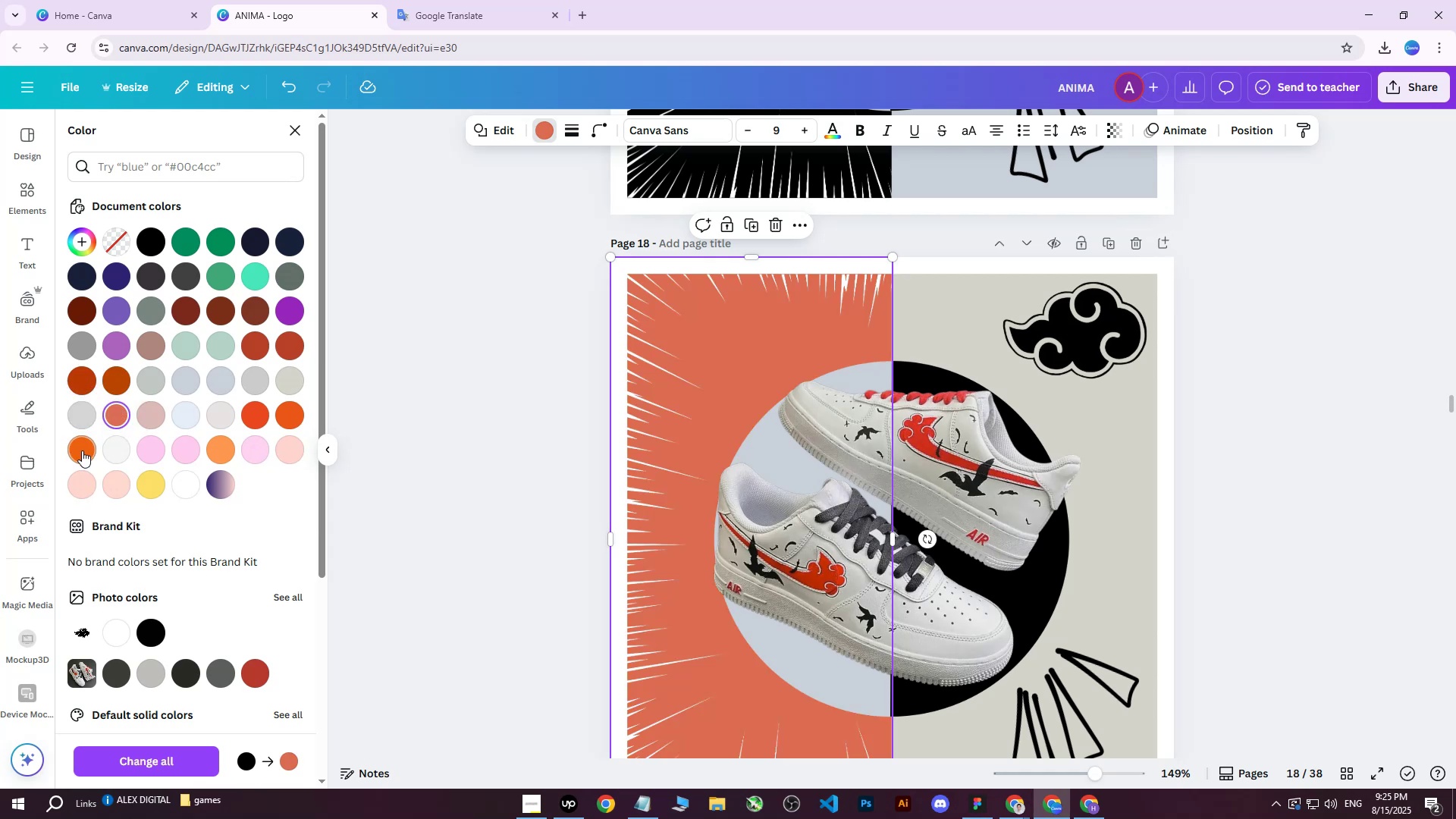 
triple_click([82, 450])
 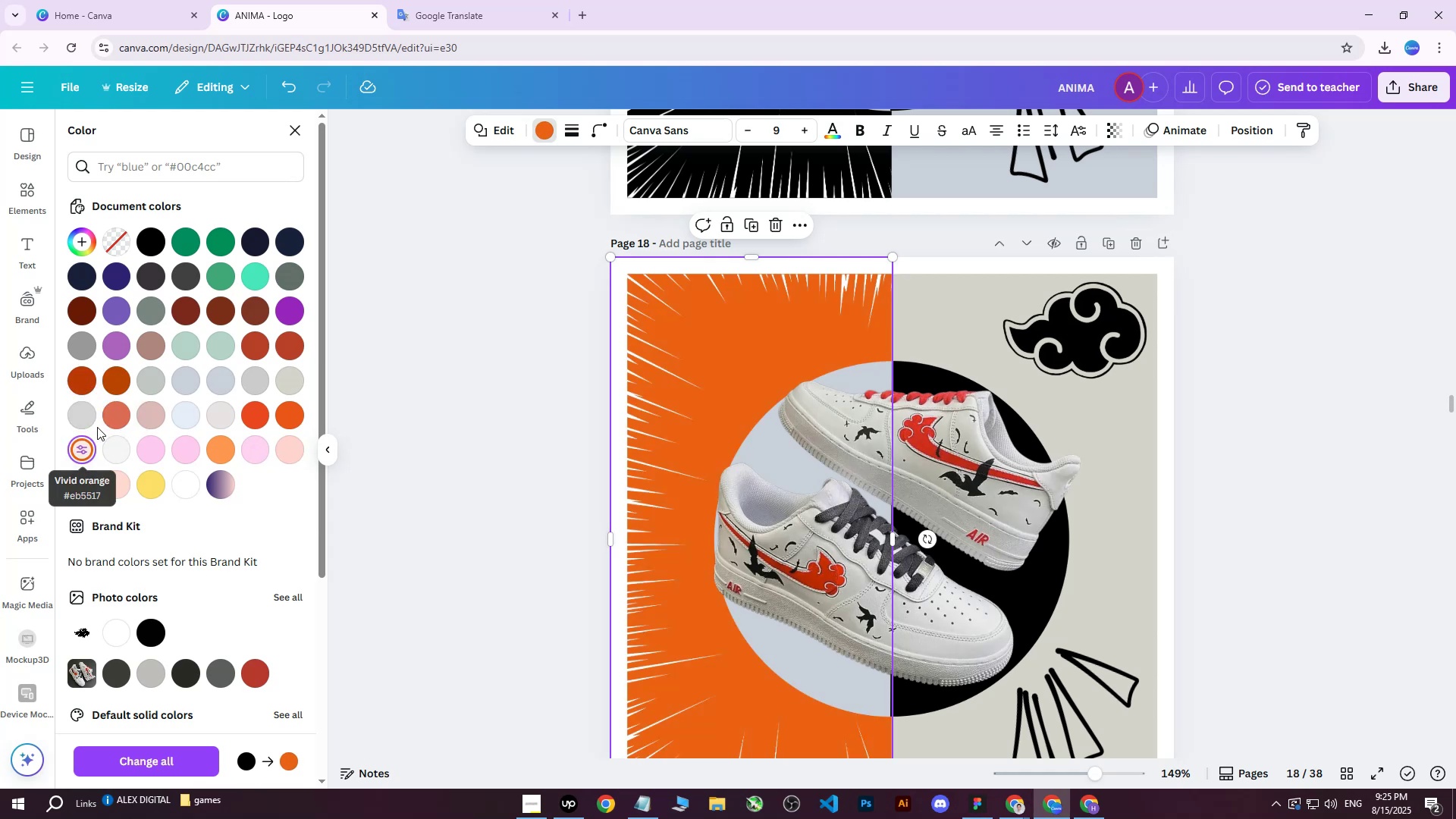 
left_click([105, 419])
 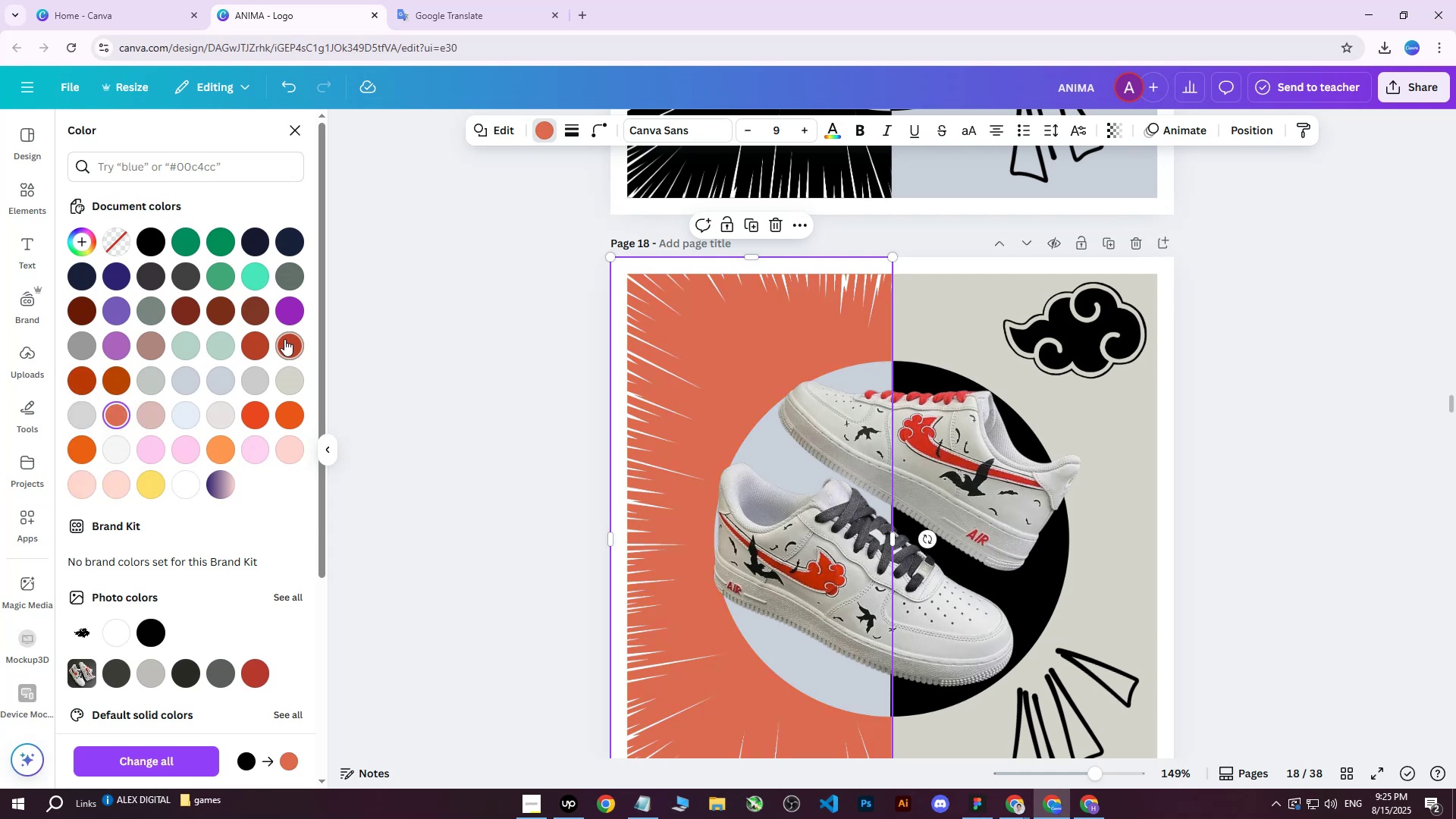 
left_click([284, 338])
 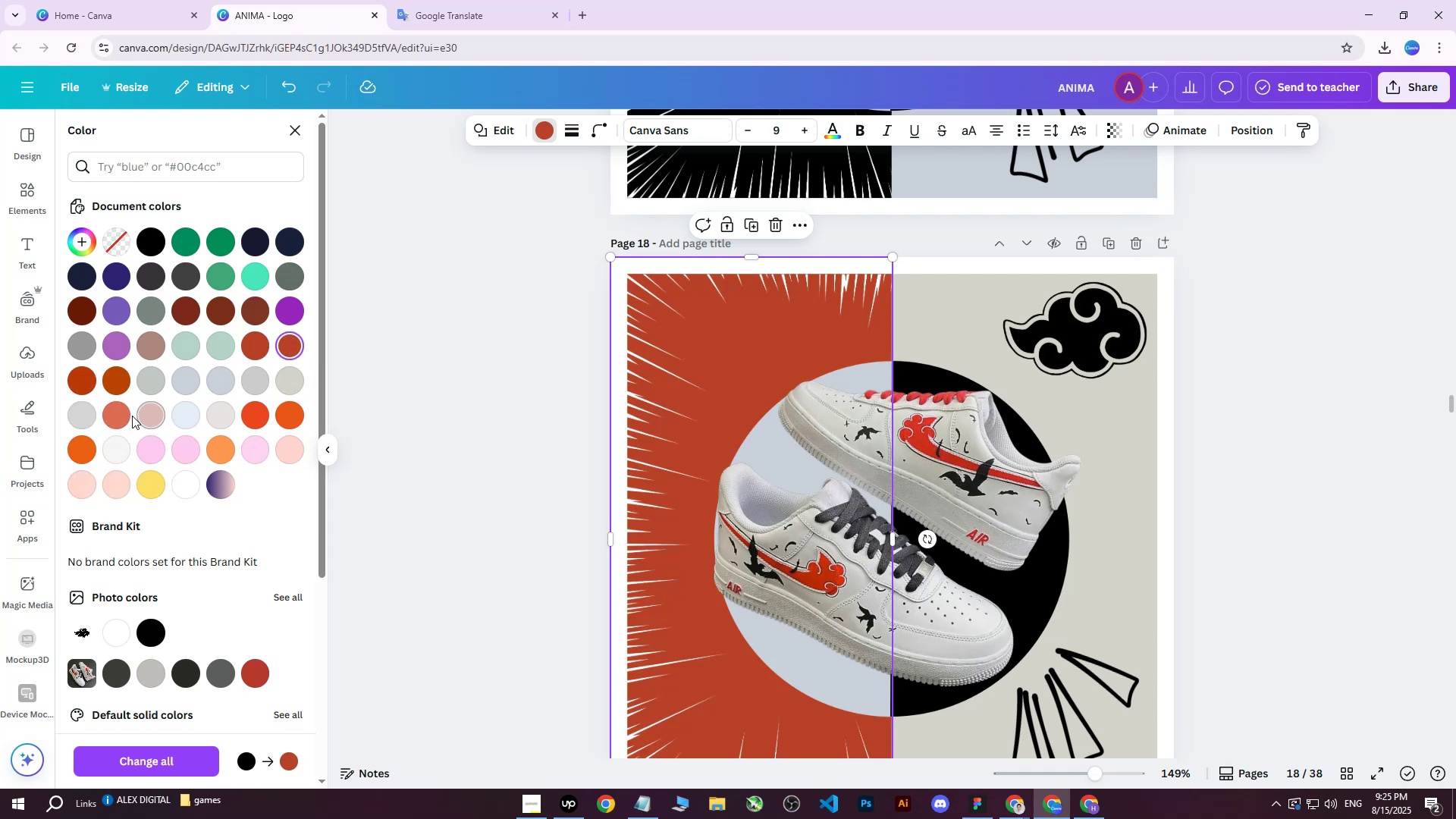 
double_click([124, 416])
 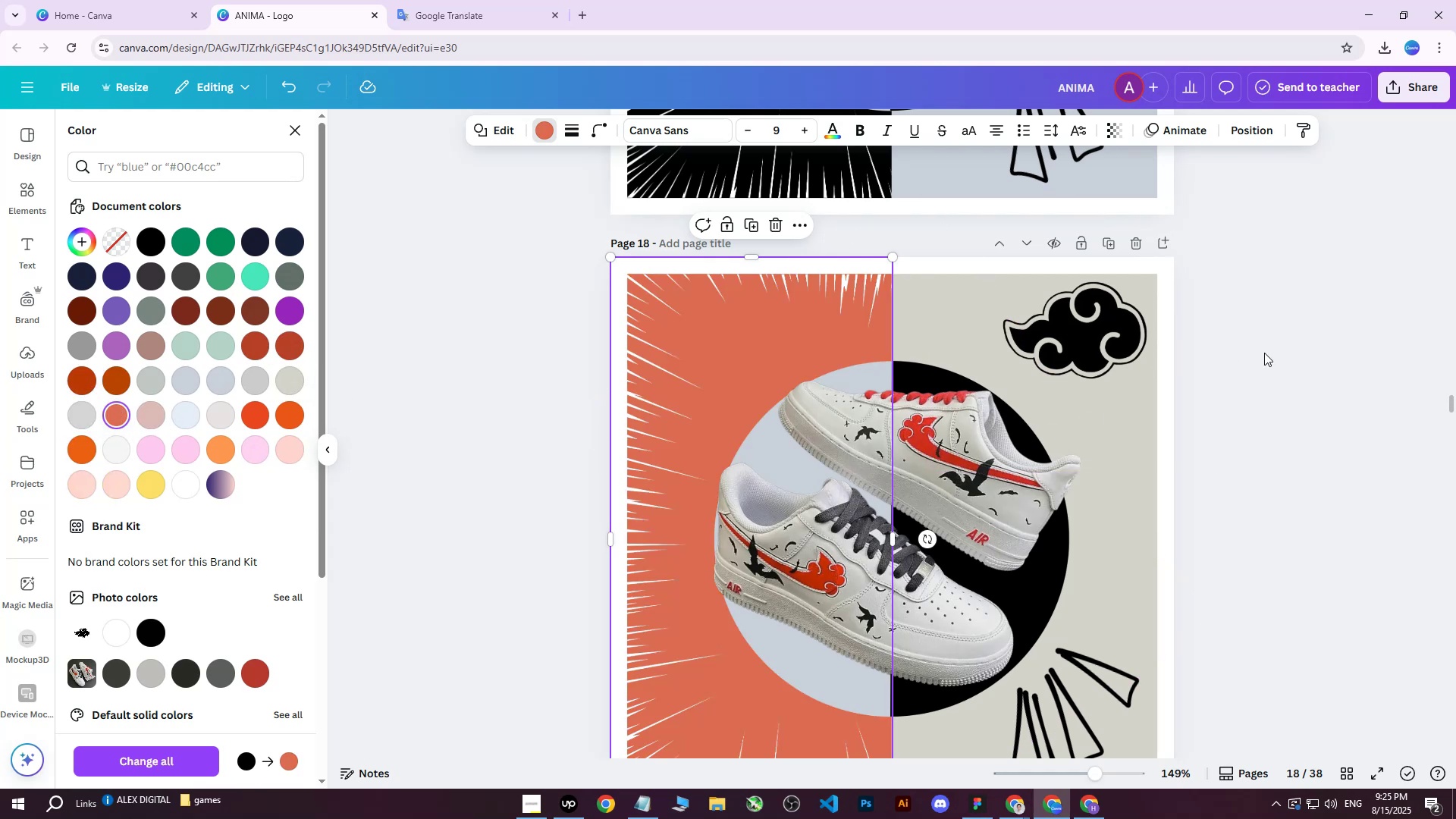 
left_click([1294, 351])
 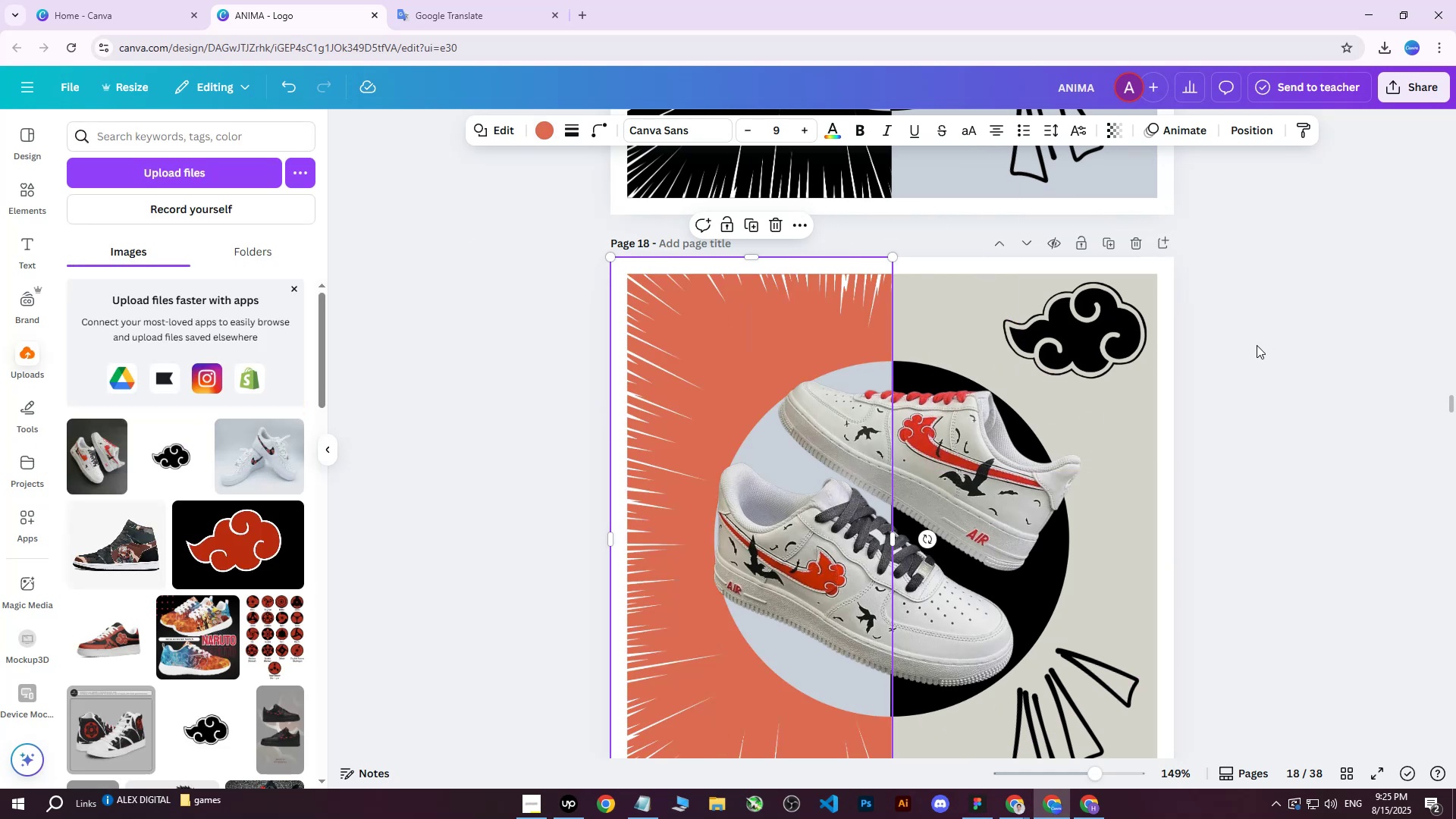 
left_click([1257, 345])
 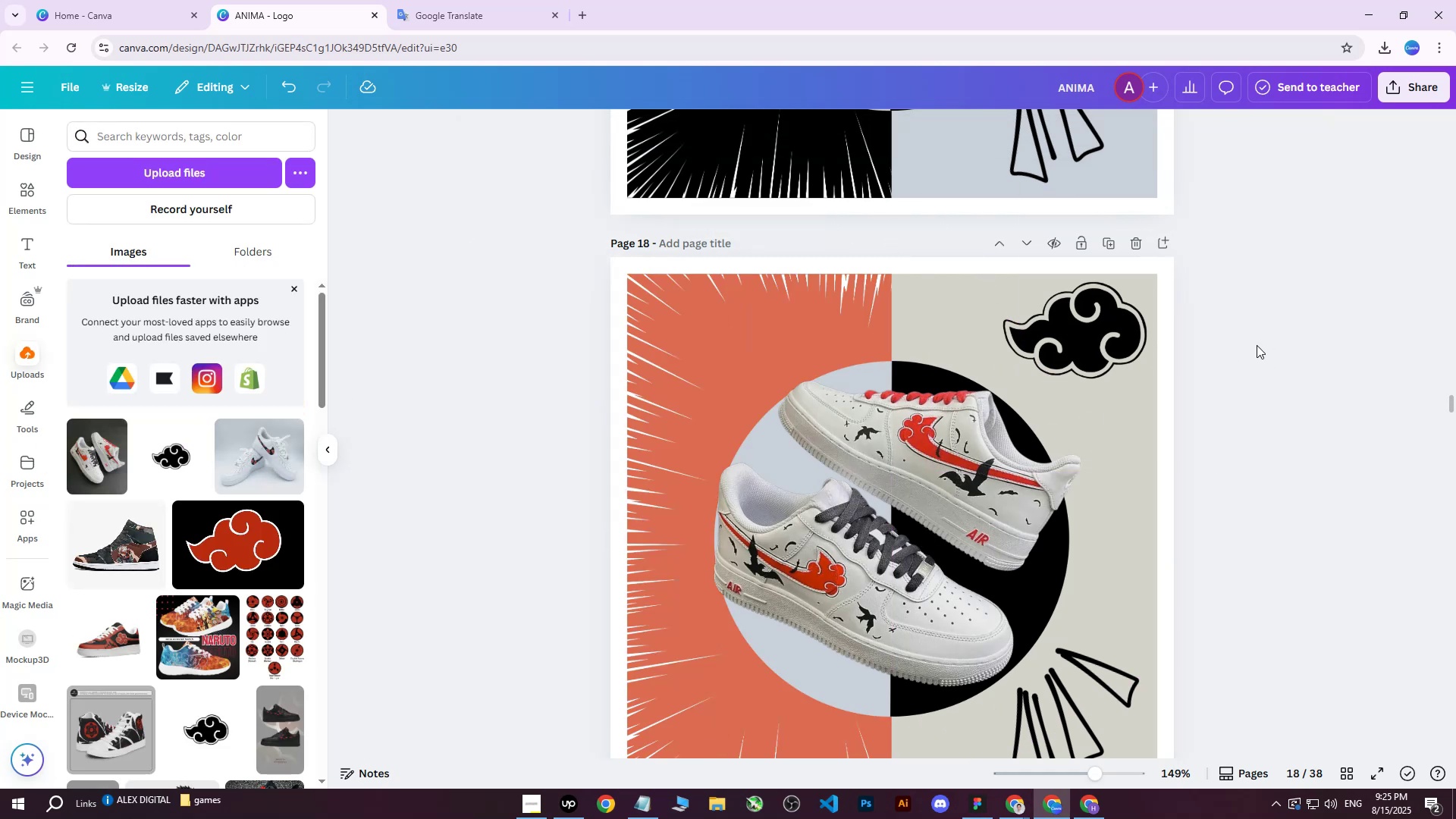 
scroll: coordinate [1257, 345], scroll_direction: down, amount: 1.0
 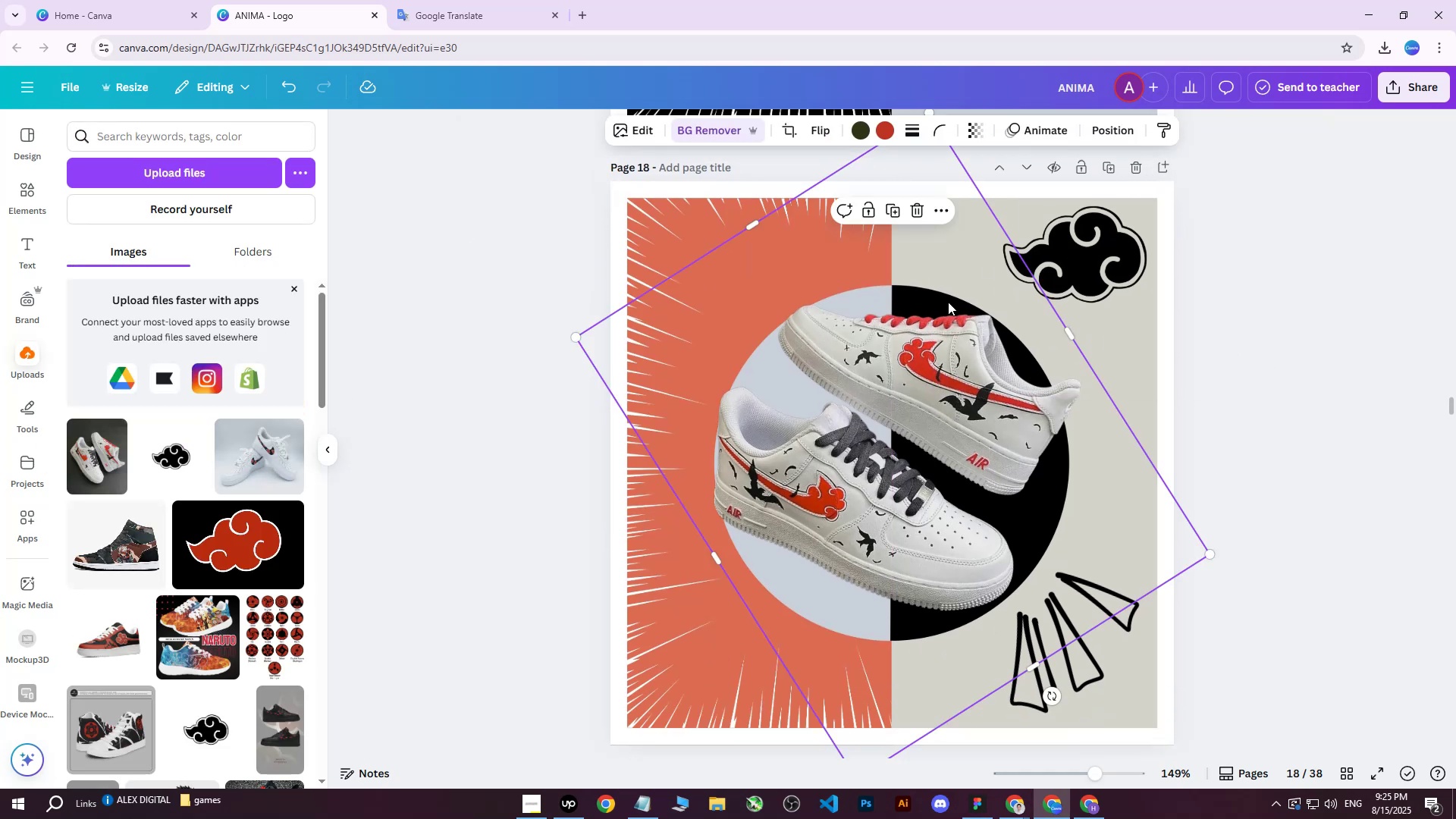 
left_click([1122, 129])
 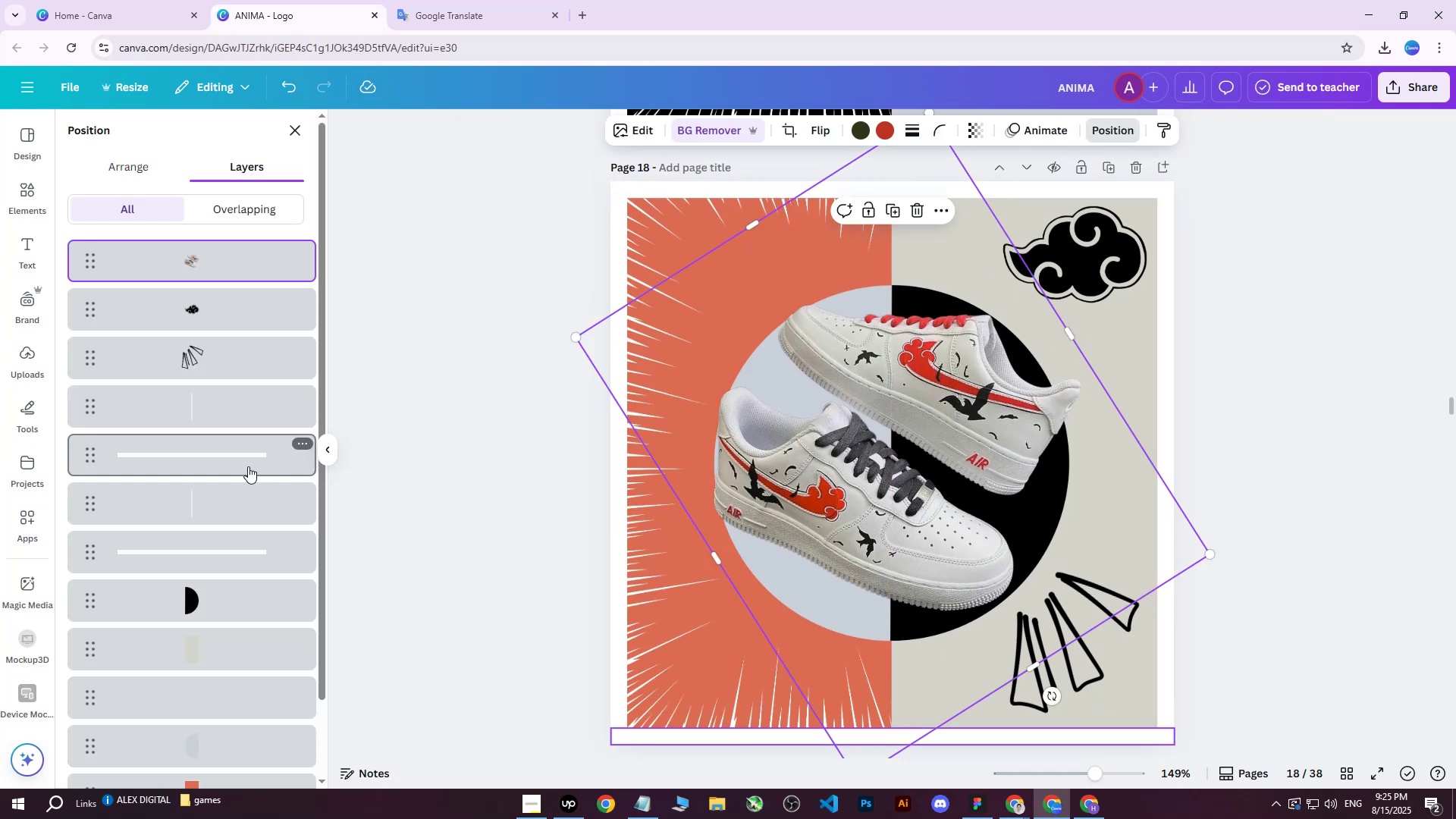 
scroll: coordinate [240, 475], scroll_direction: down, amount: 2.0
 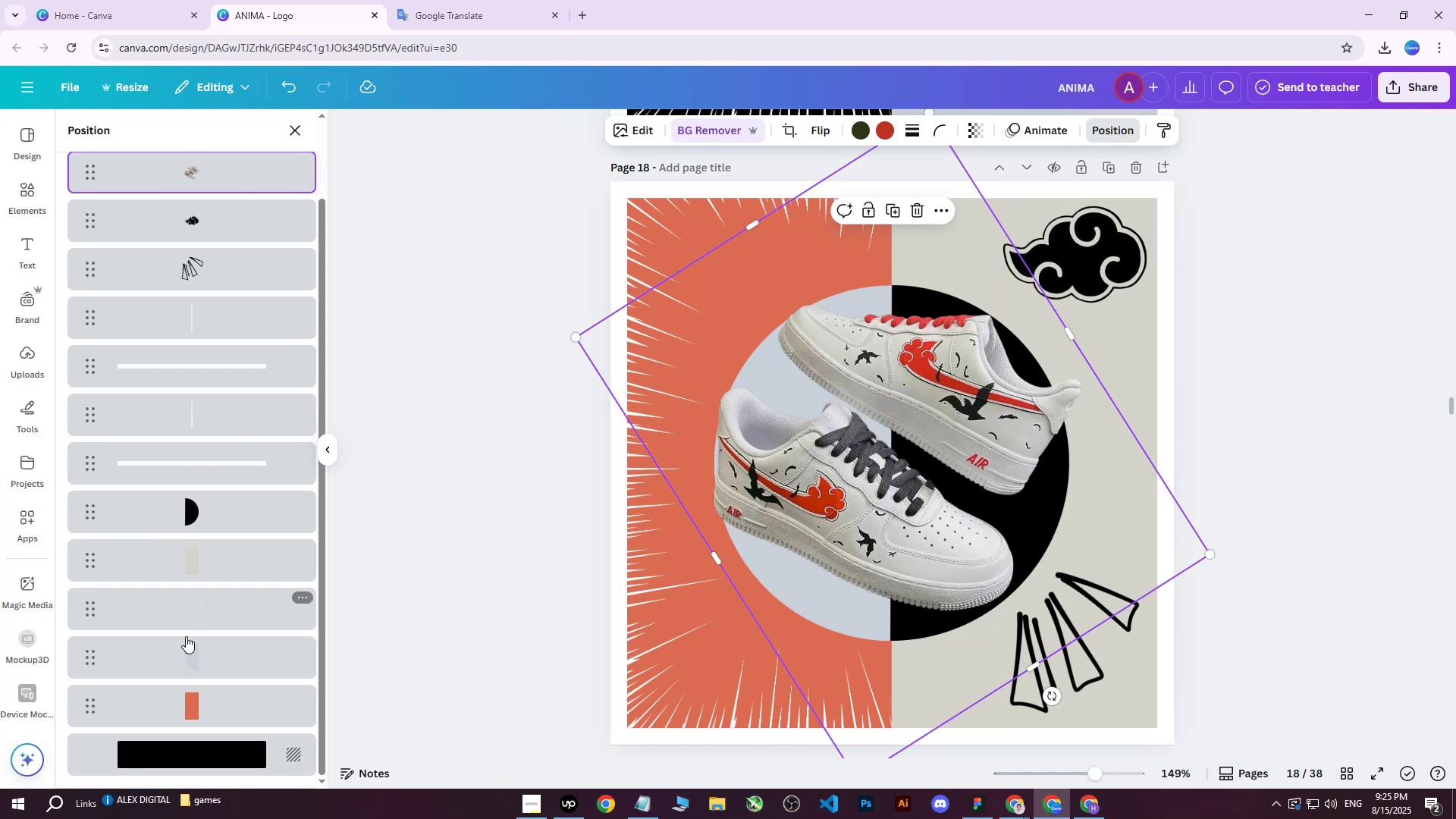 
left_click([183, 650])
 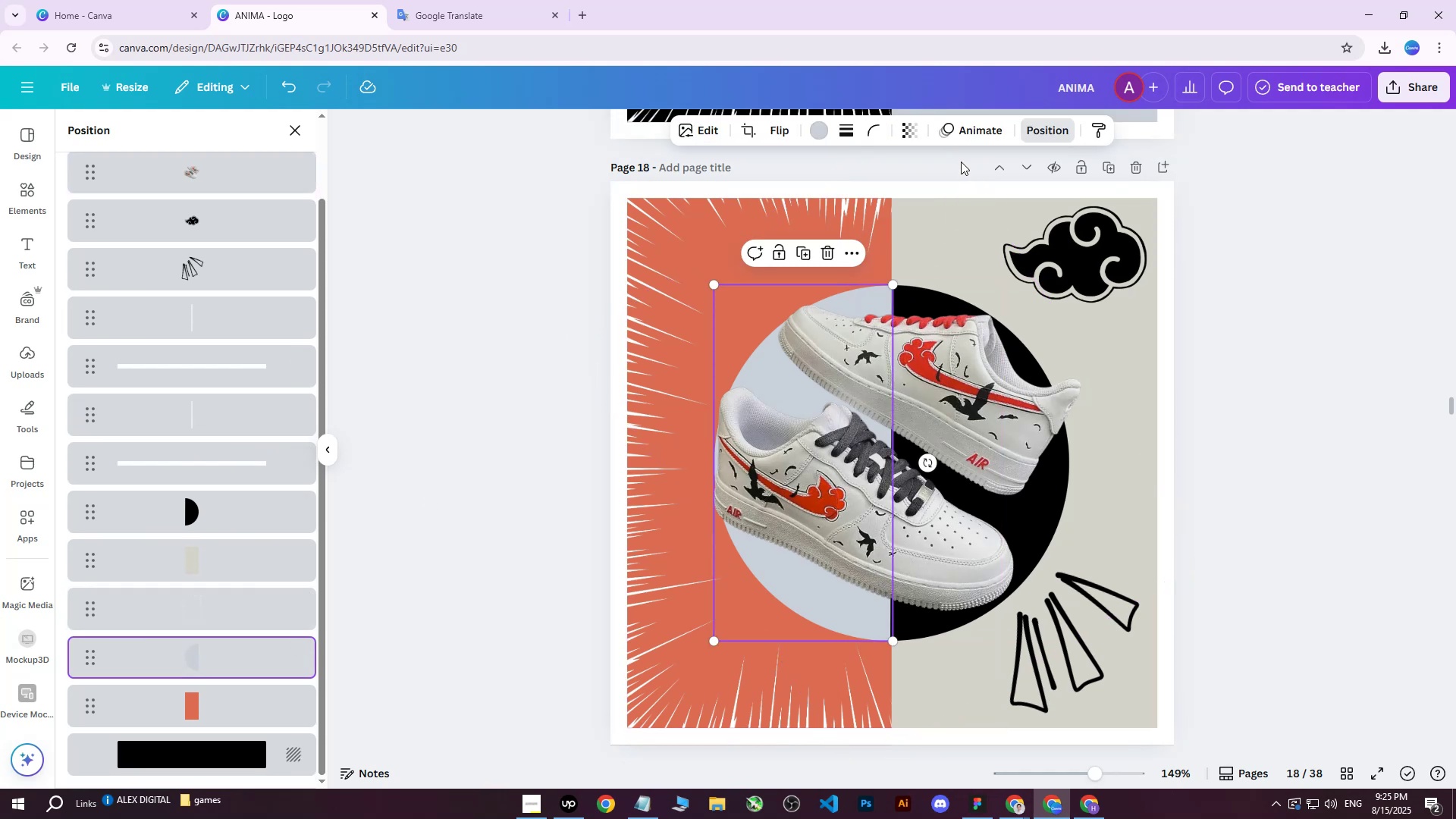 
left_click([825, 131])
 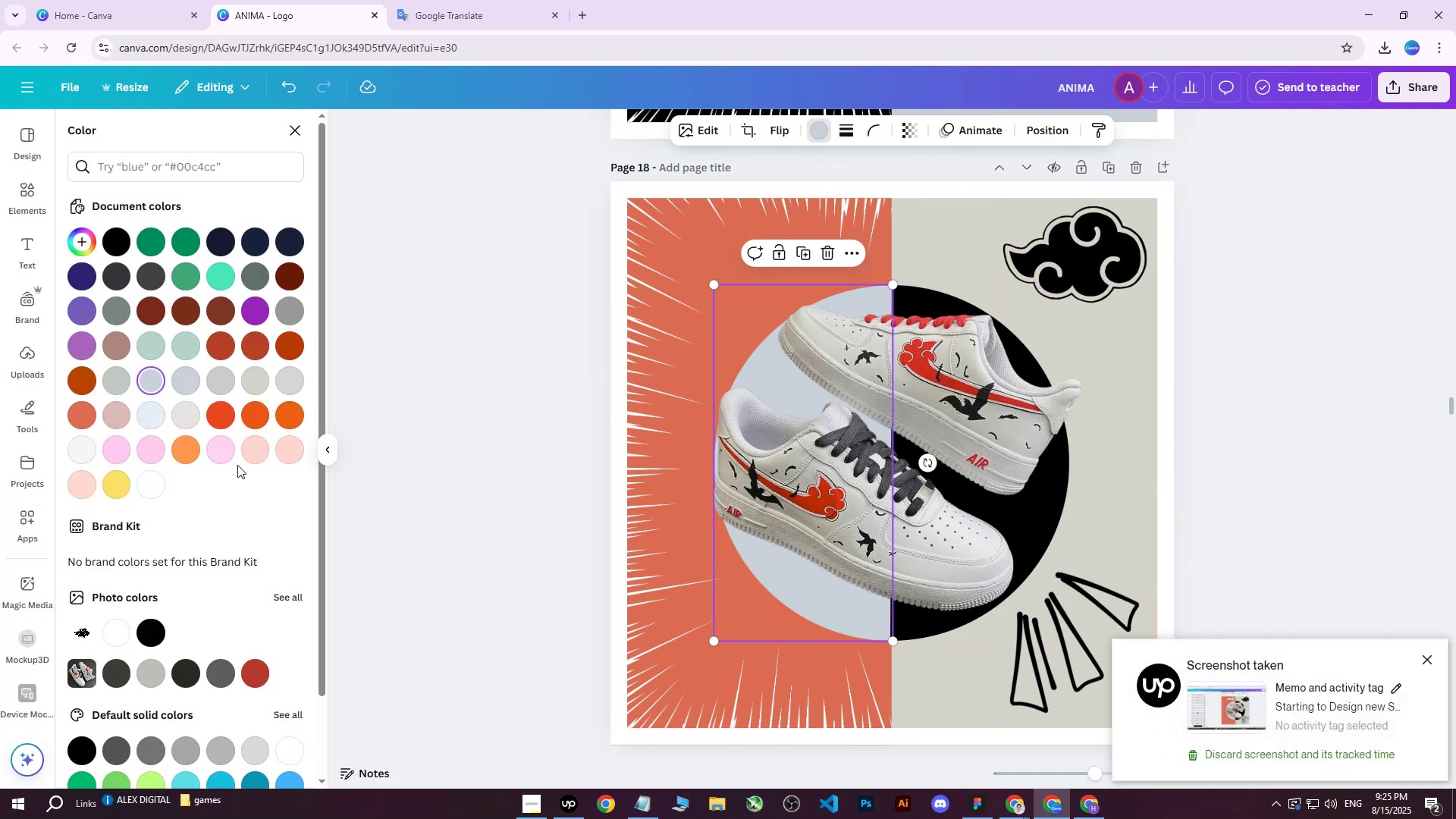 
left_click([158, 381])
 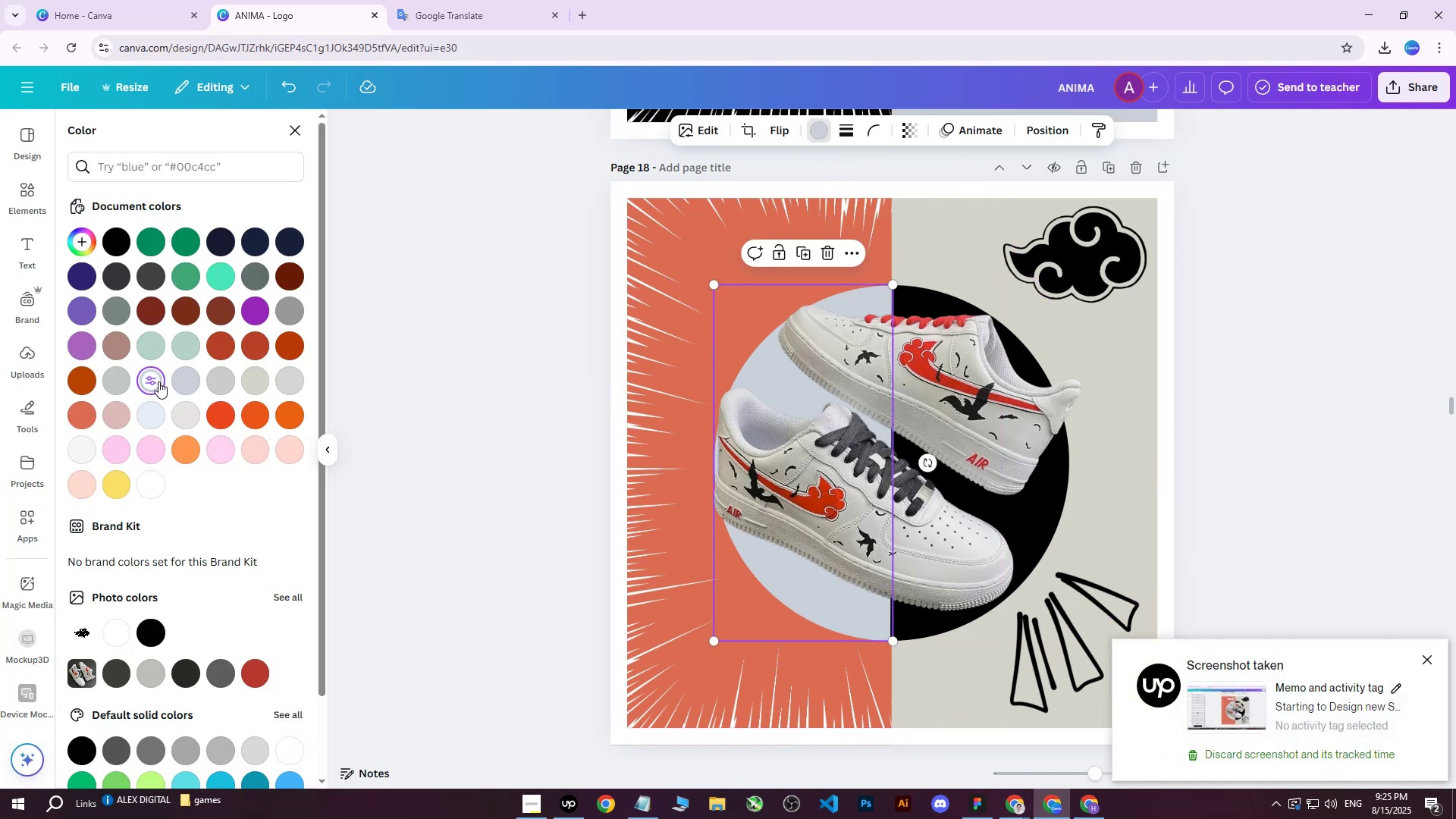 
left_click([158, 381])
 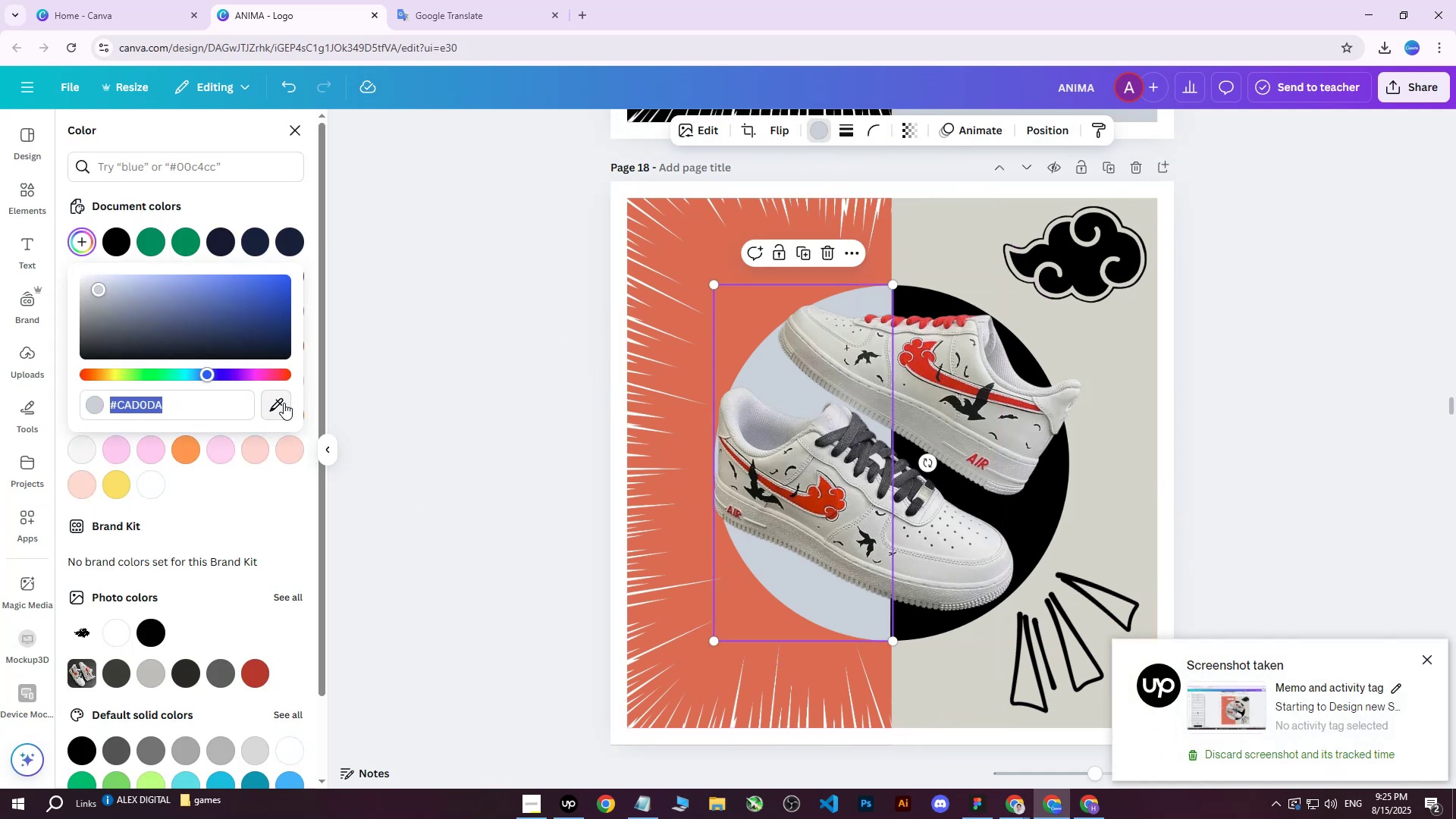 
left_click([284, 403])
 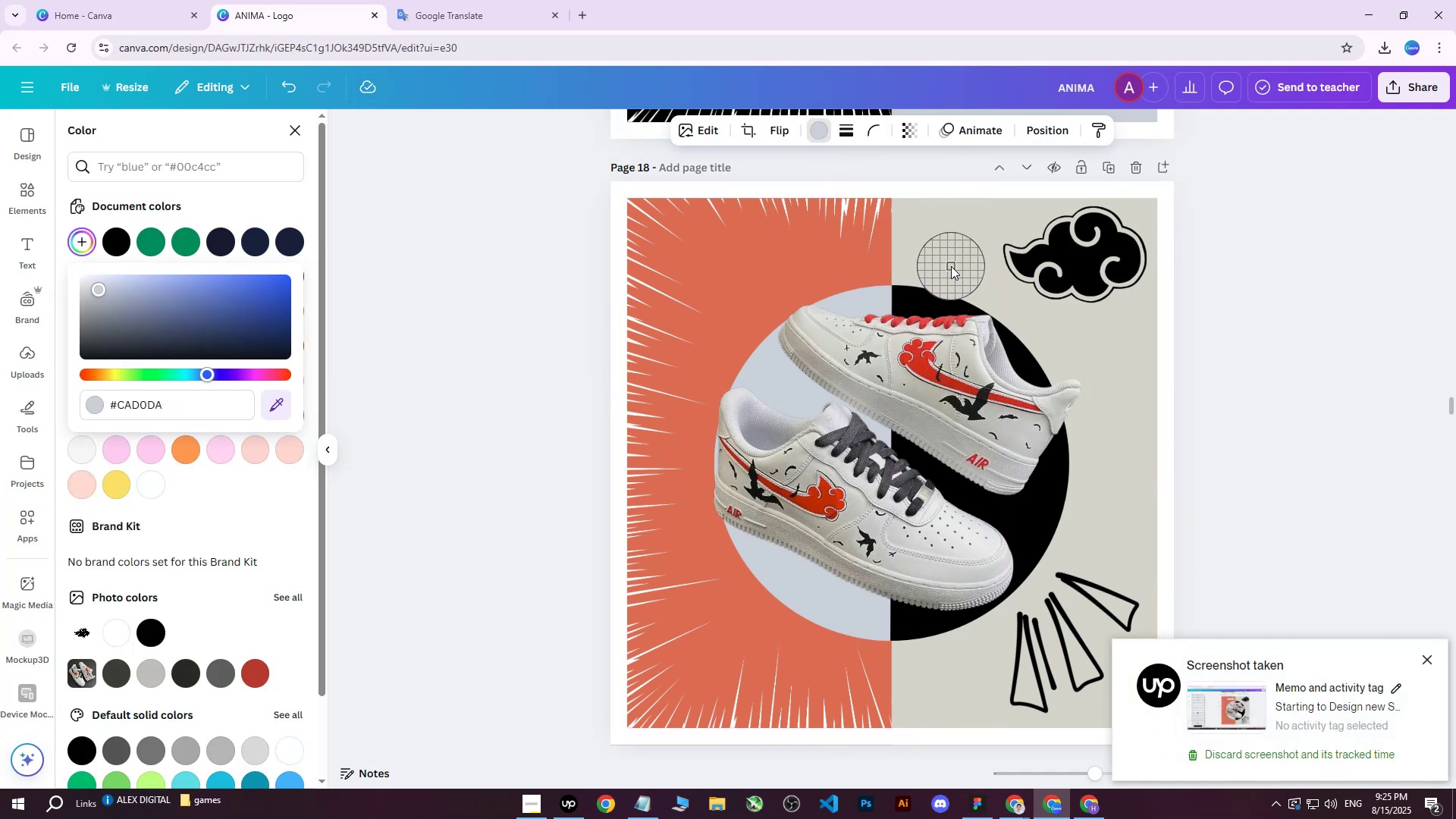 
left_click([938, 263])
 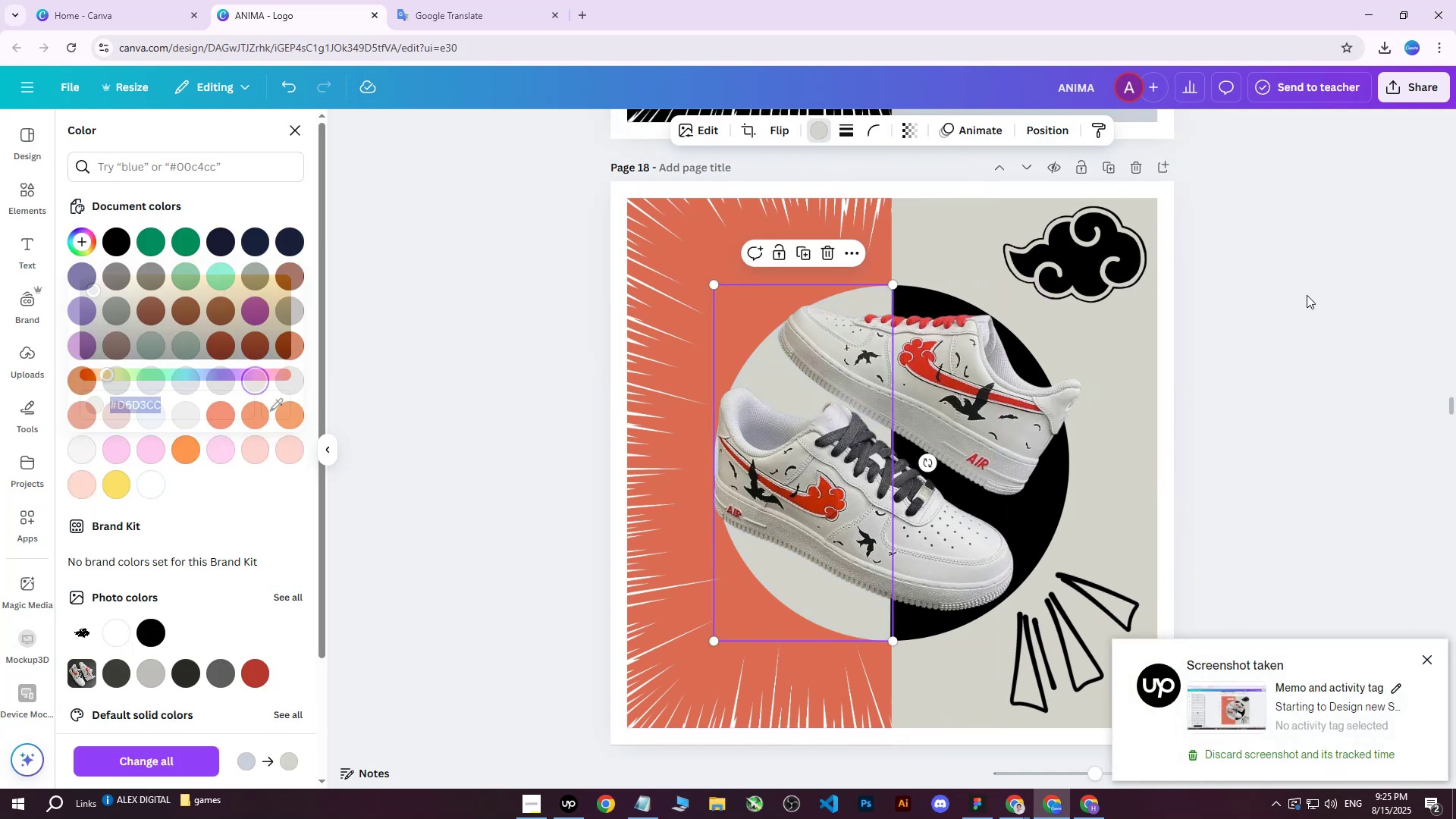 
double_click([1307, 295])
 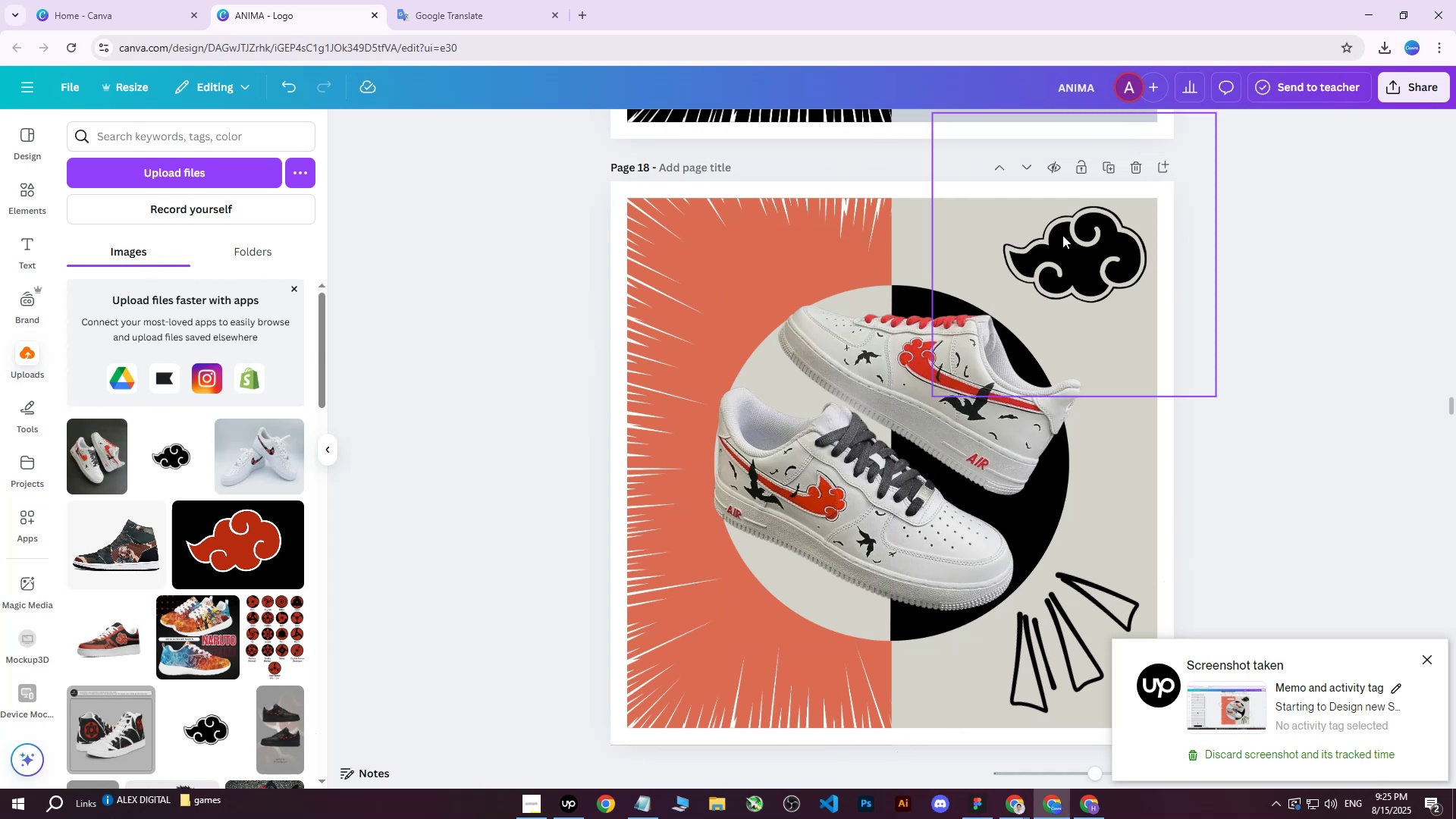 
left_click([1062, 235])
 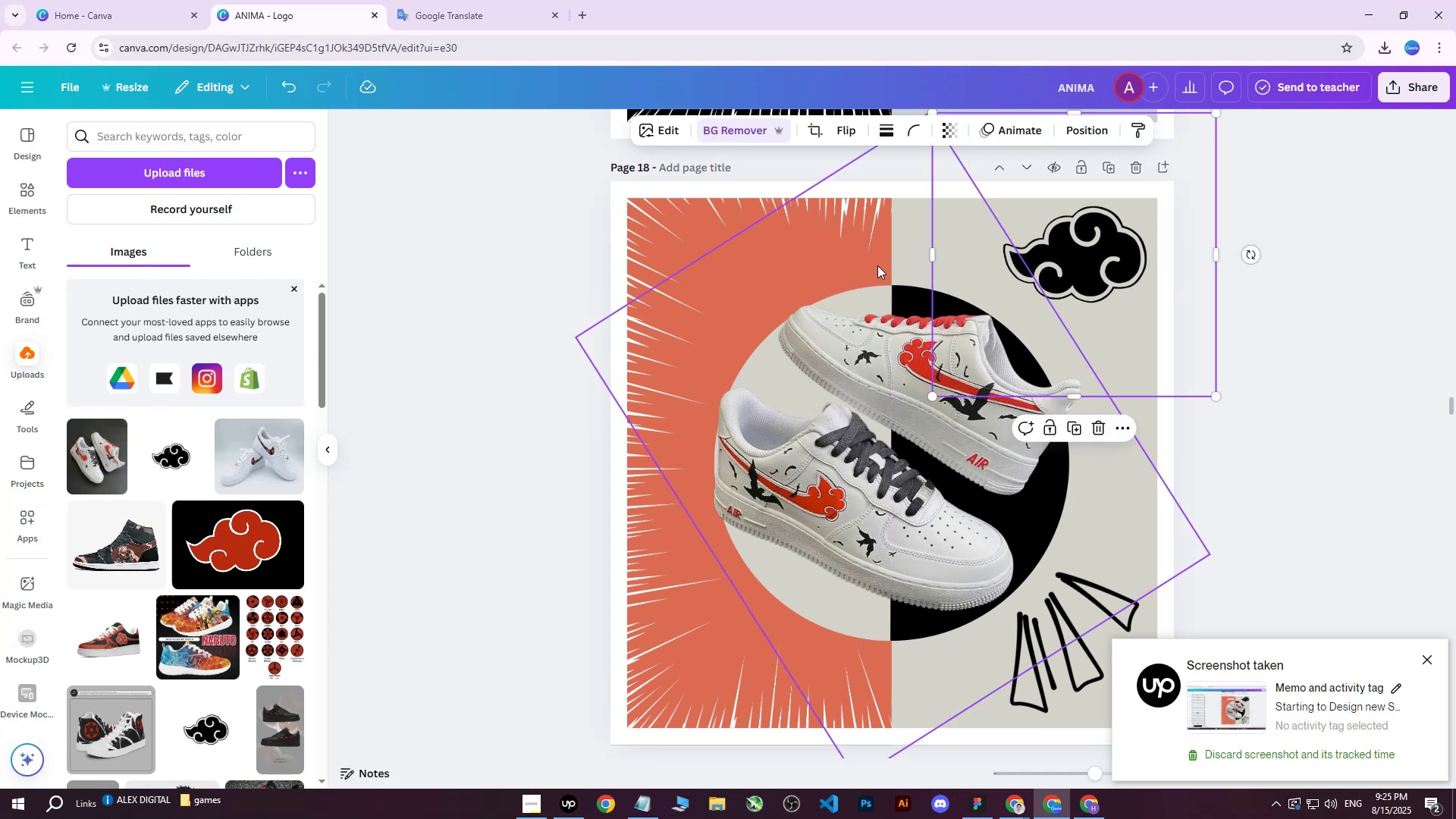 
left_click([874, 265])
 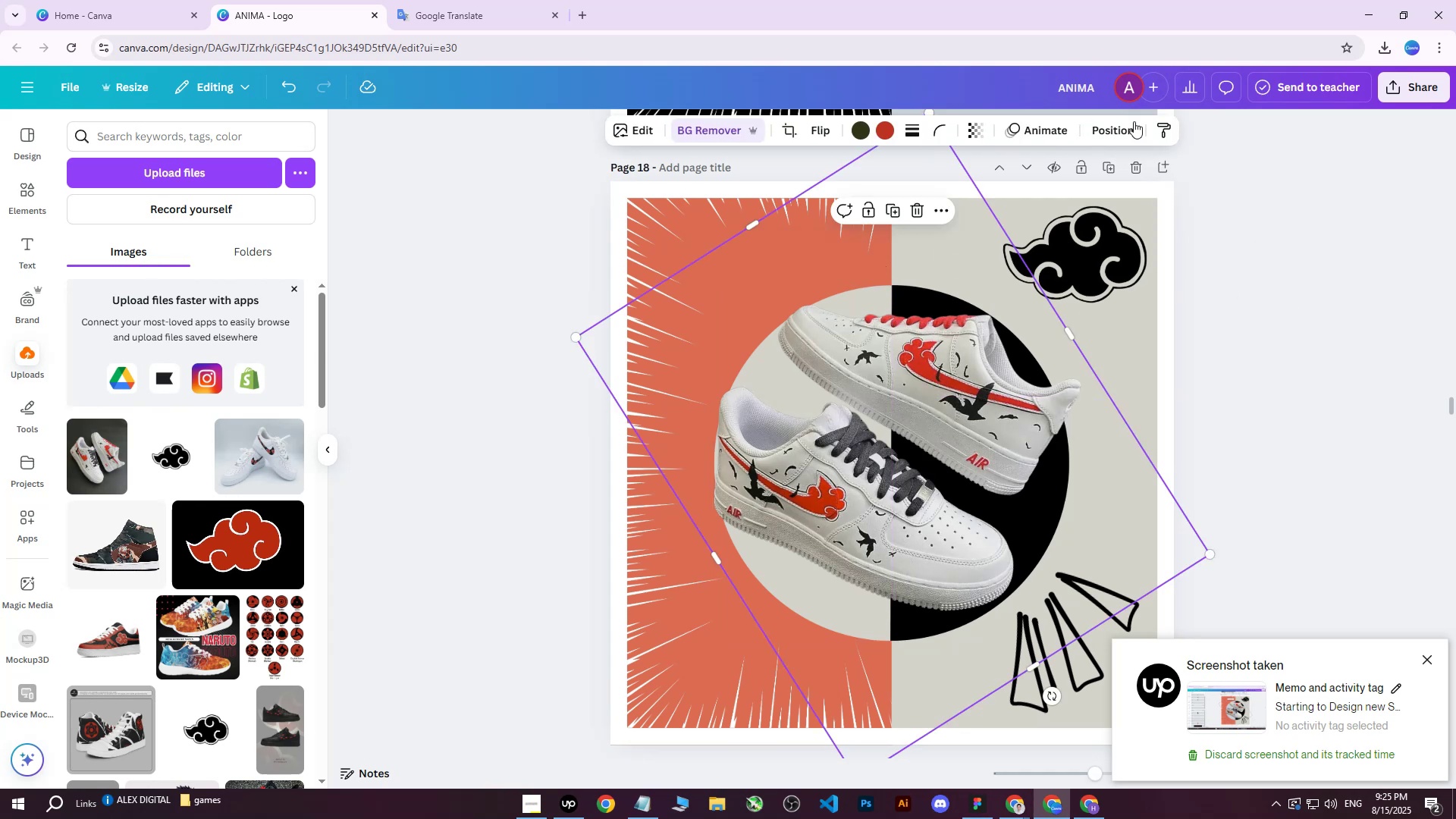 
left_click([1117, 133])
 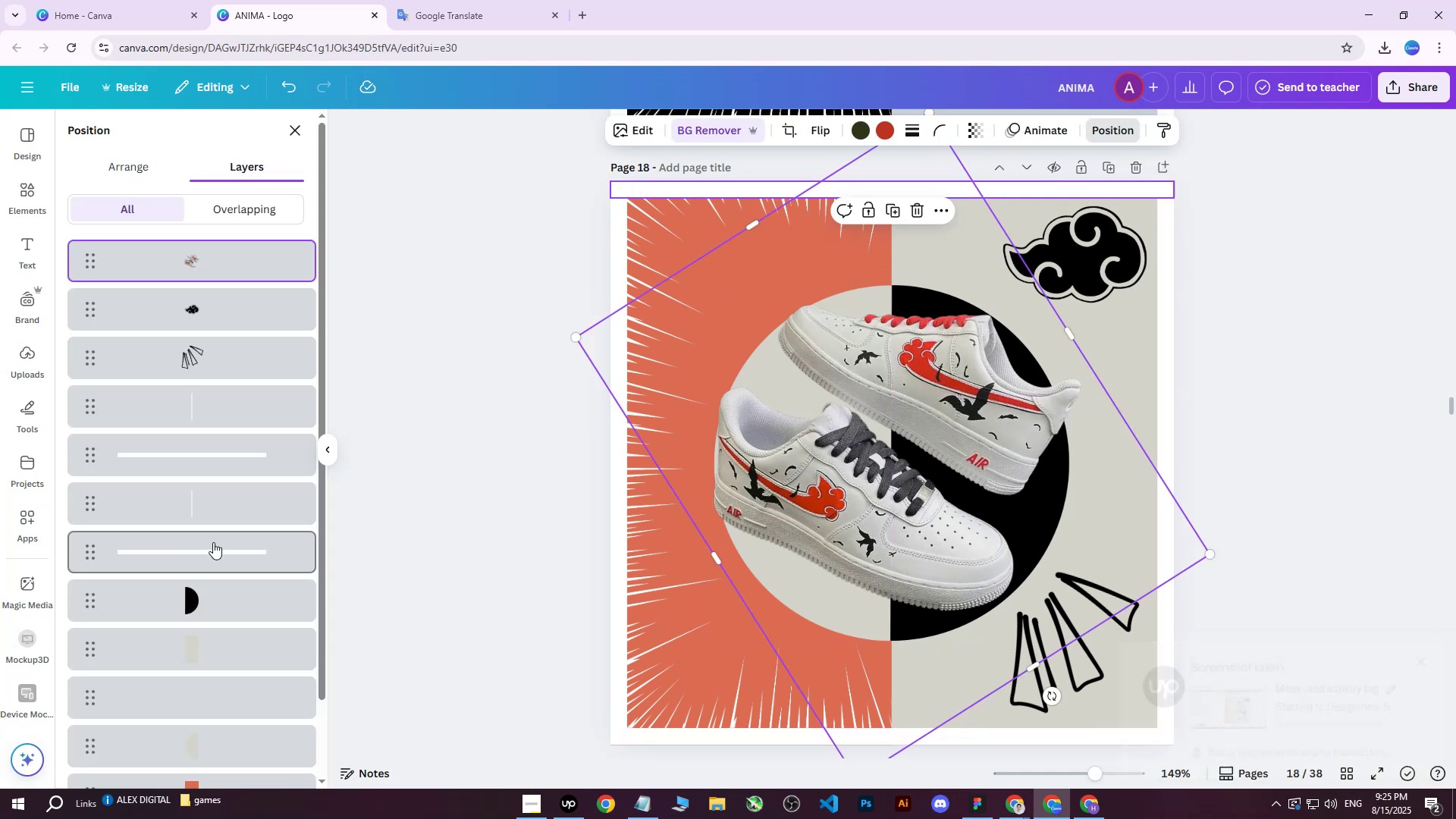 
left_click([200, 589])
 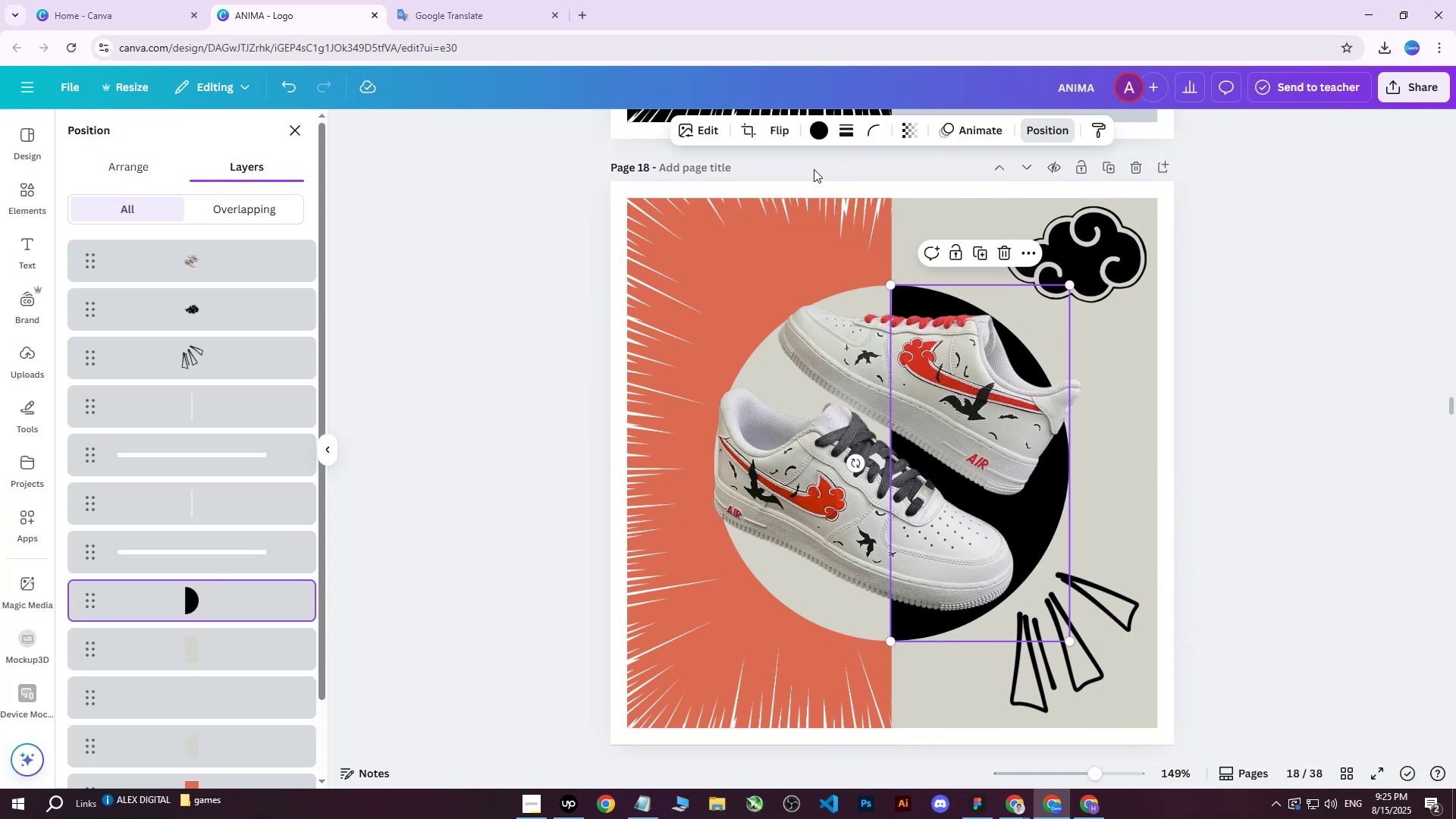 
left_click([824, 135])
 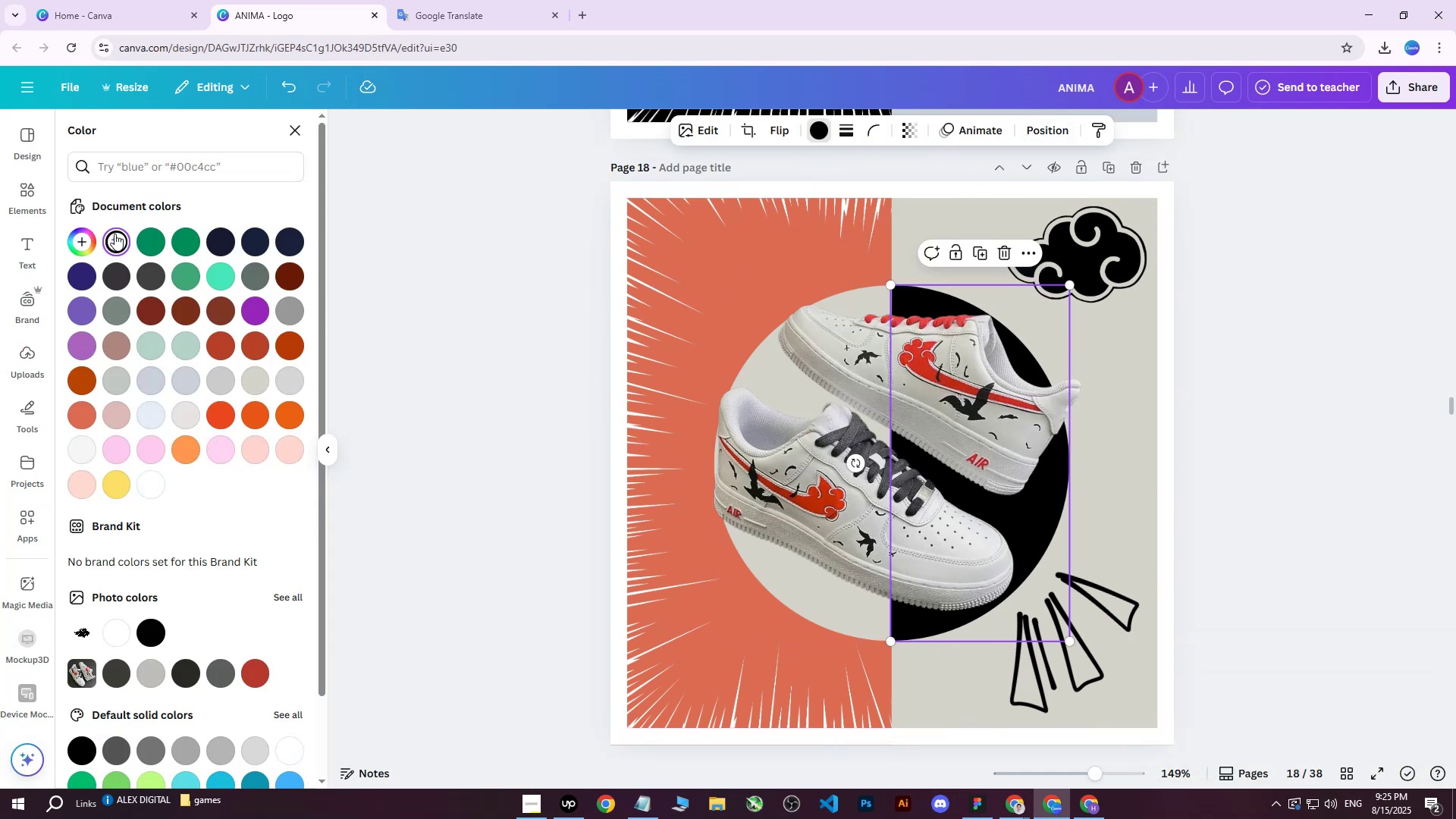 
double_click([115, 234])
 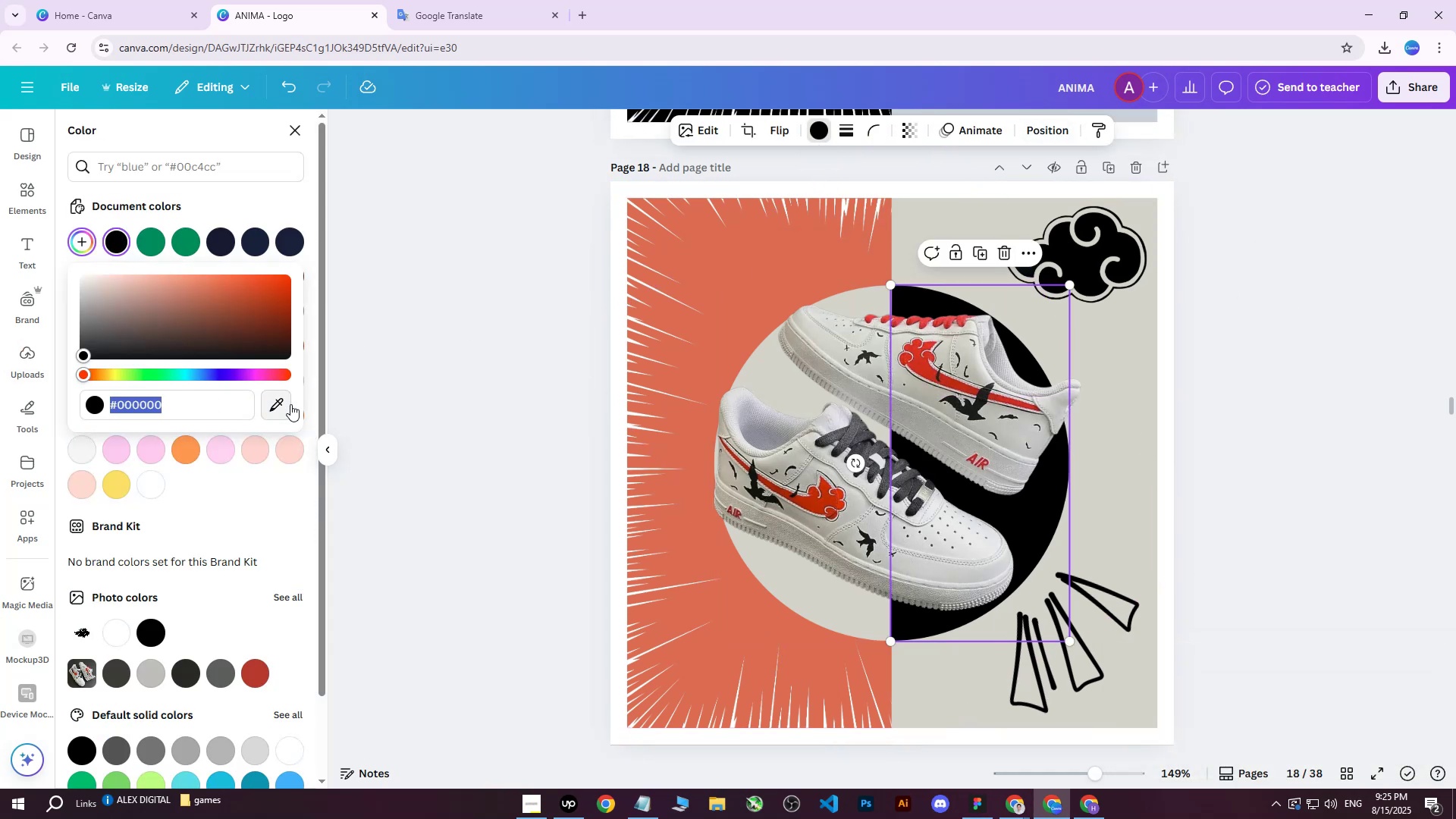 
left_click([278, 405])
 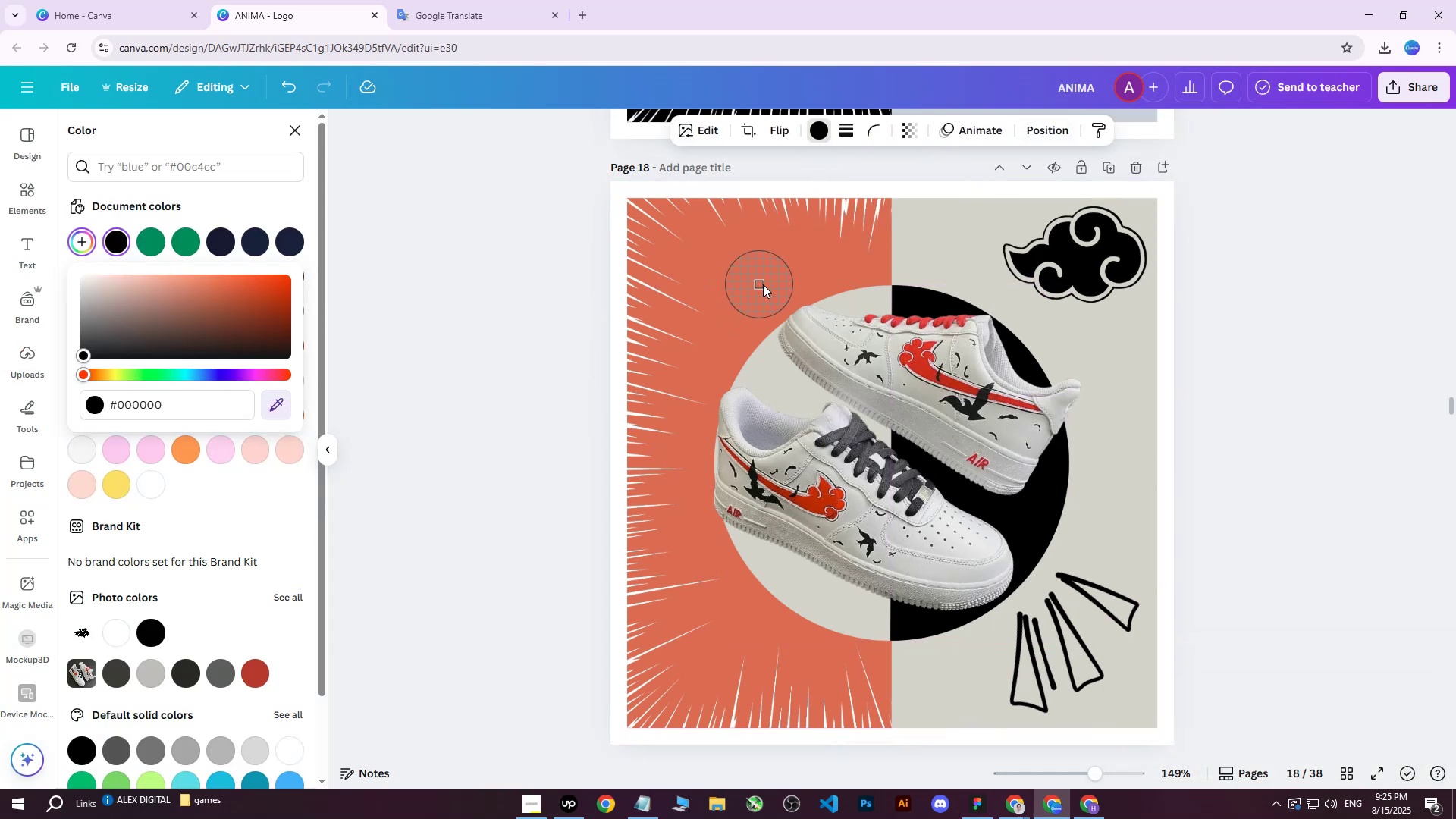 
left_click([769, 285])
 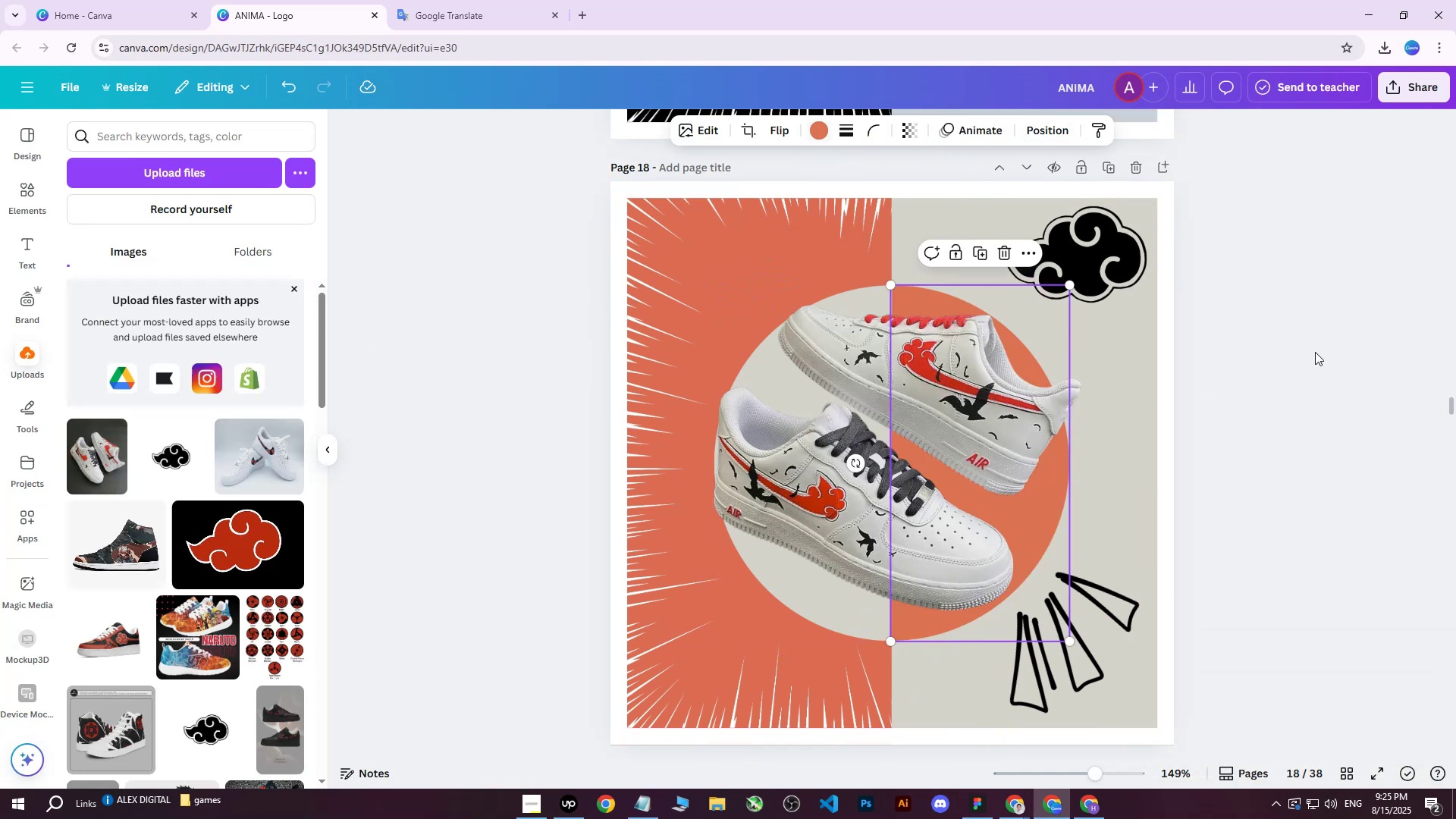 
double_click([1315, 352])
 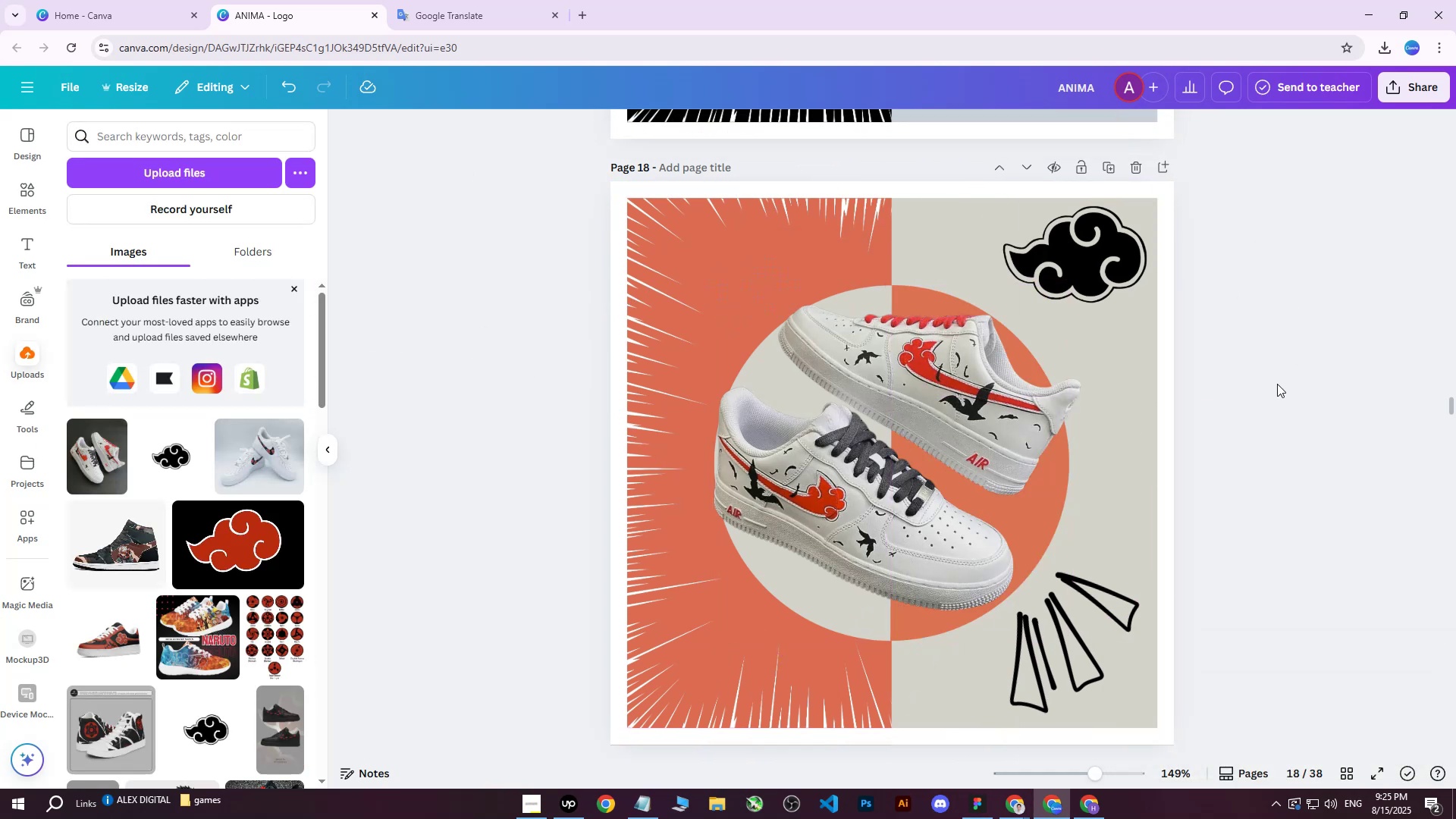 
scroll: coordinate [1277, 384], scroll_direction: down, amount: 1.0
 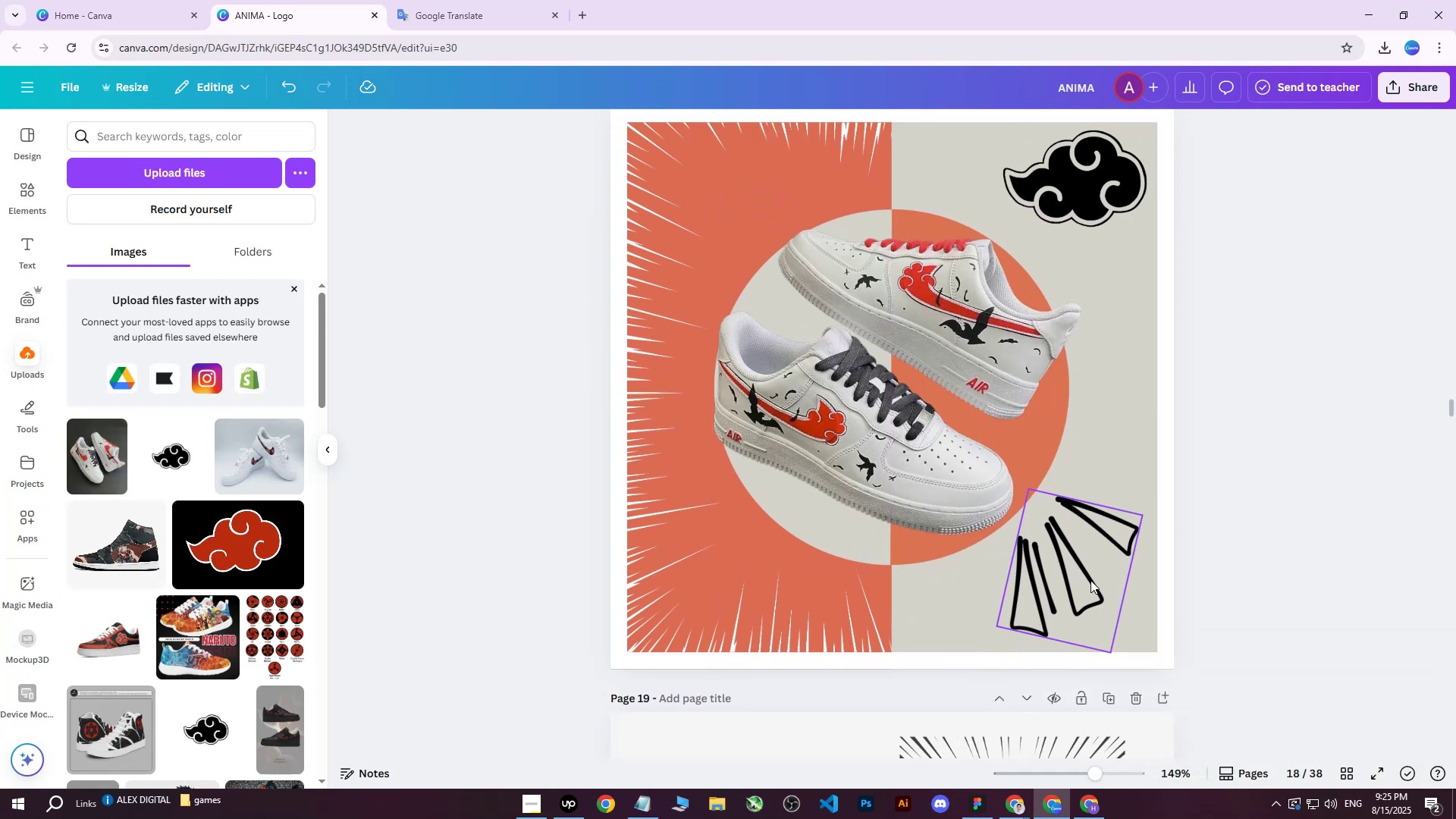 
left_click([1090, 580])
 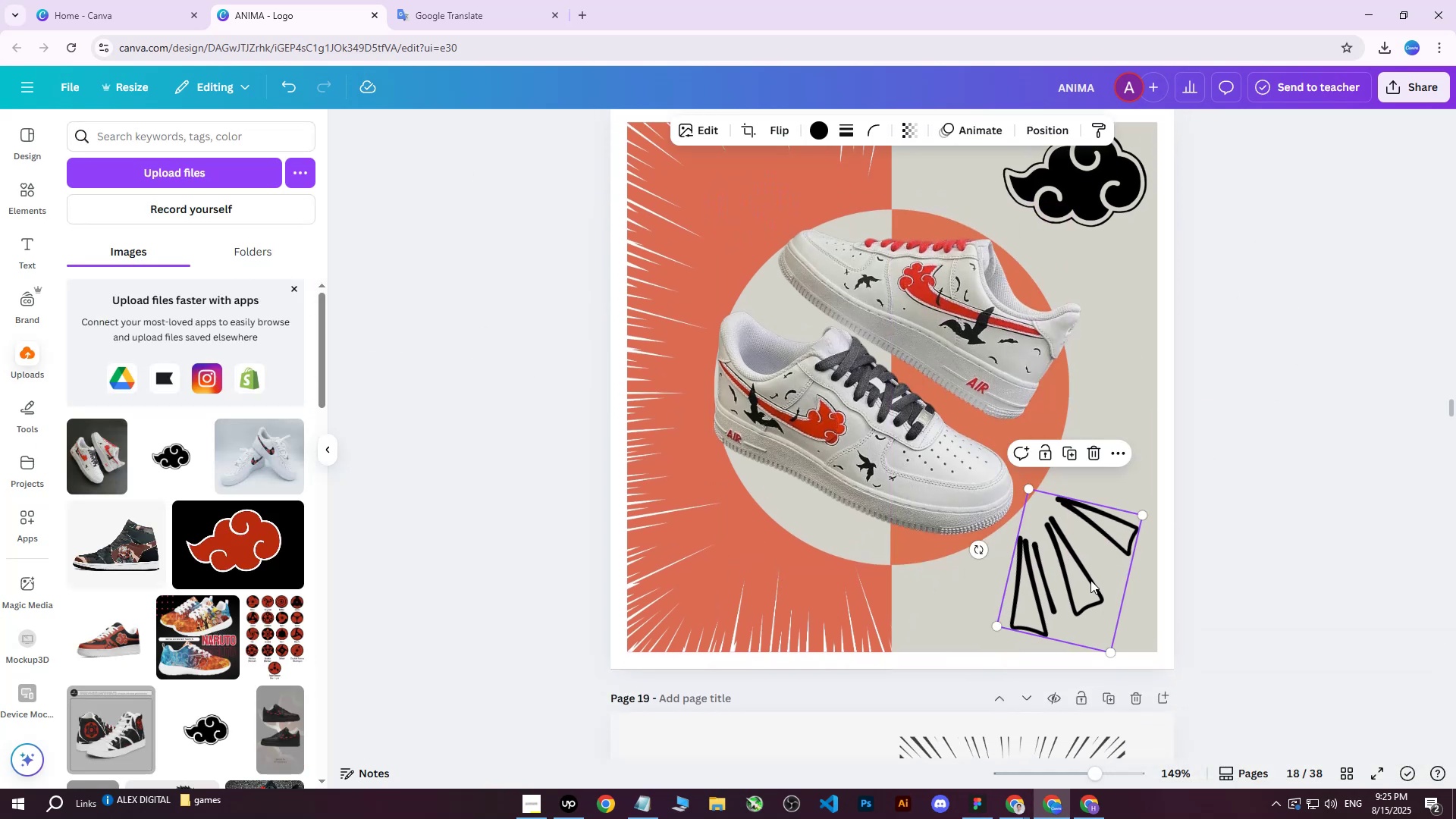 
left_click_drag(start_coordinate=[1090, 581], to_coordinate=[1094, 587])
 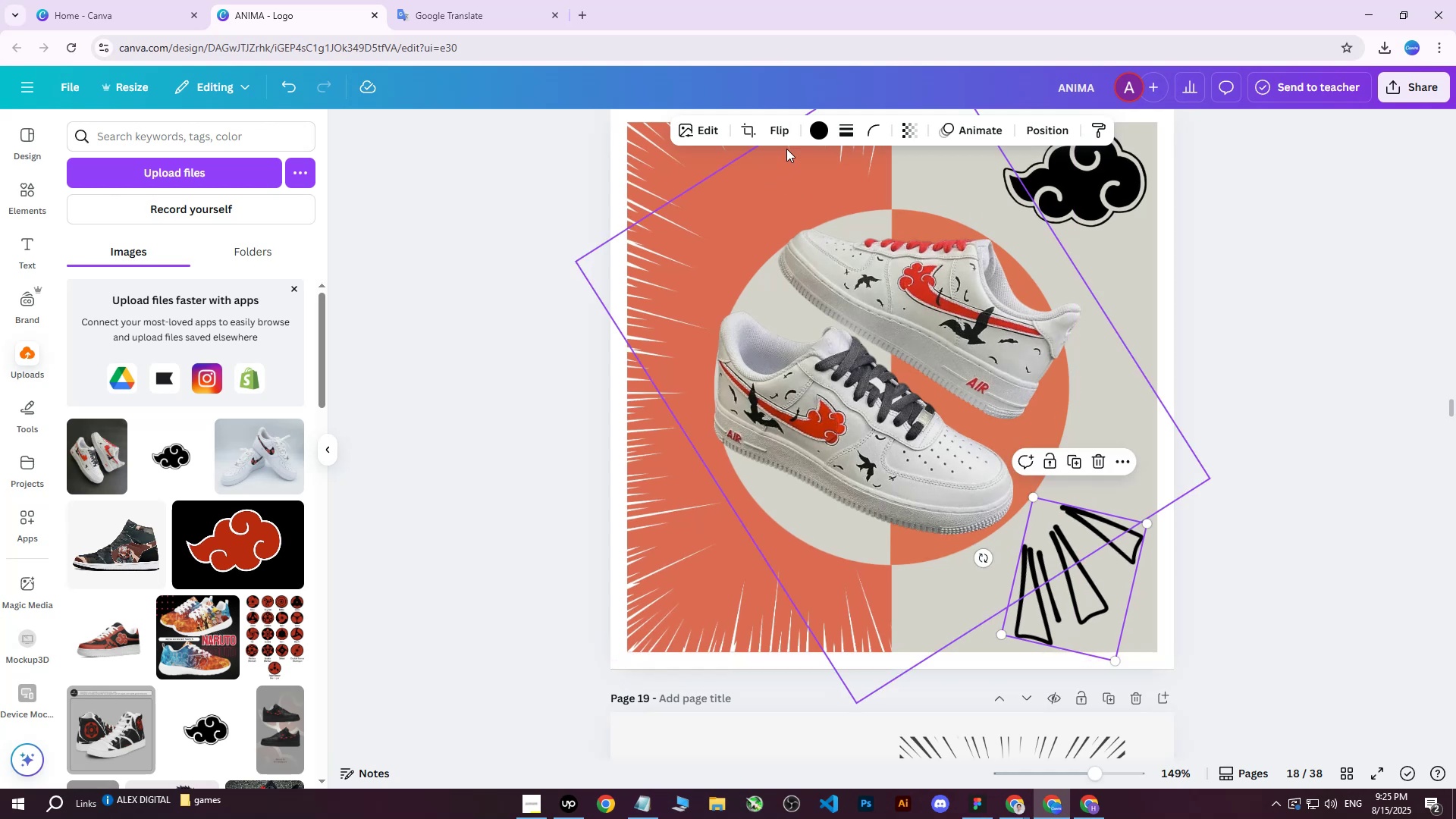 
left_click([818, 133])
 